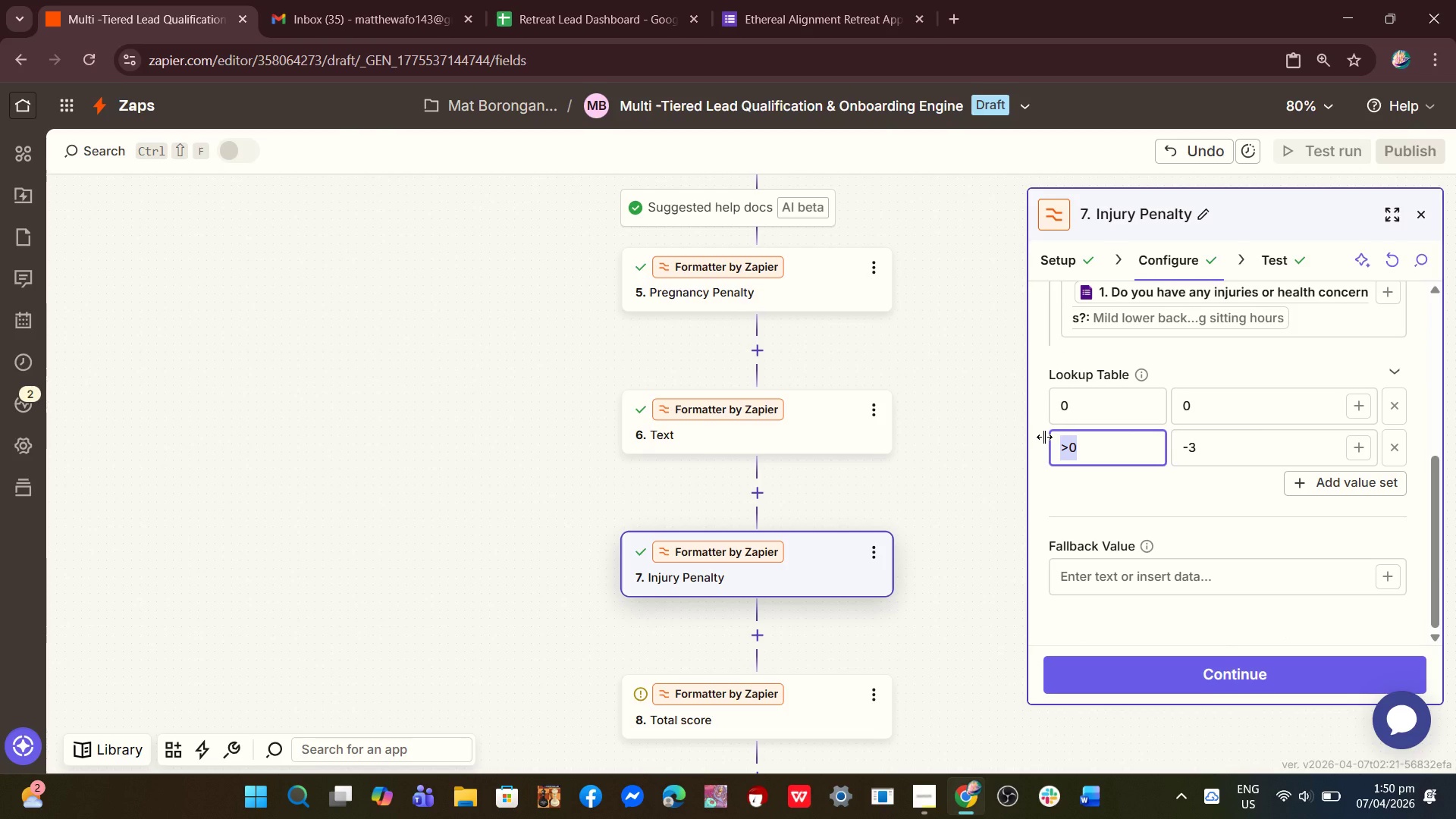 
key(Minus)
 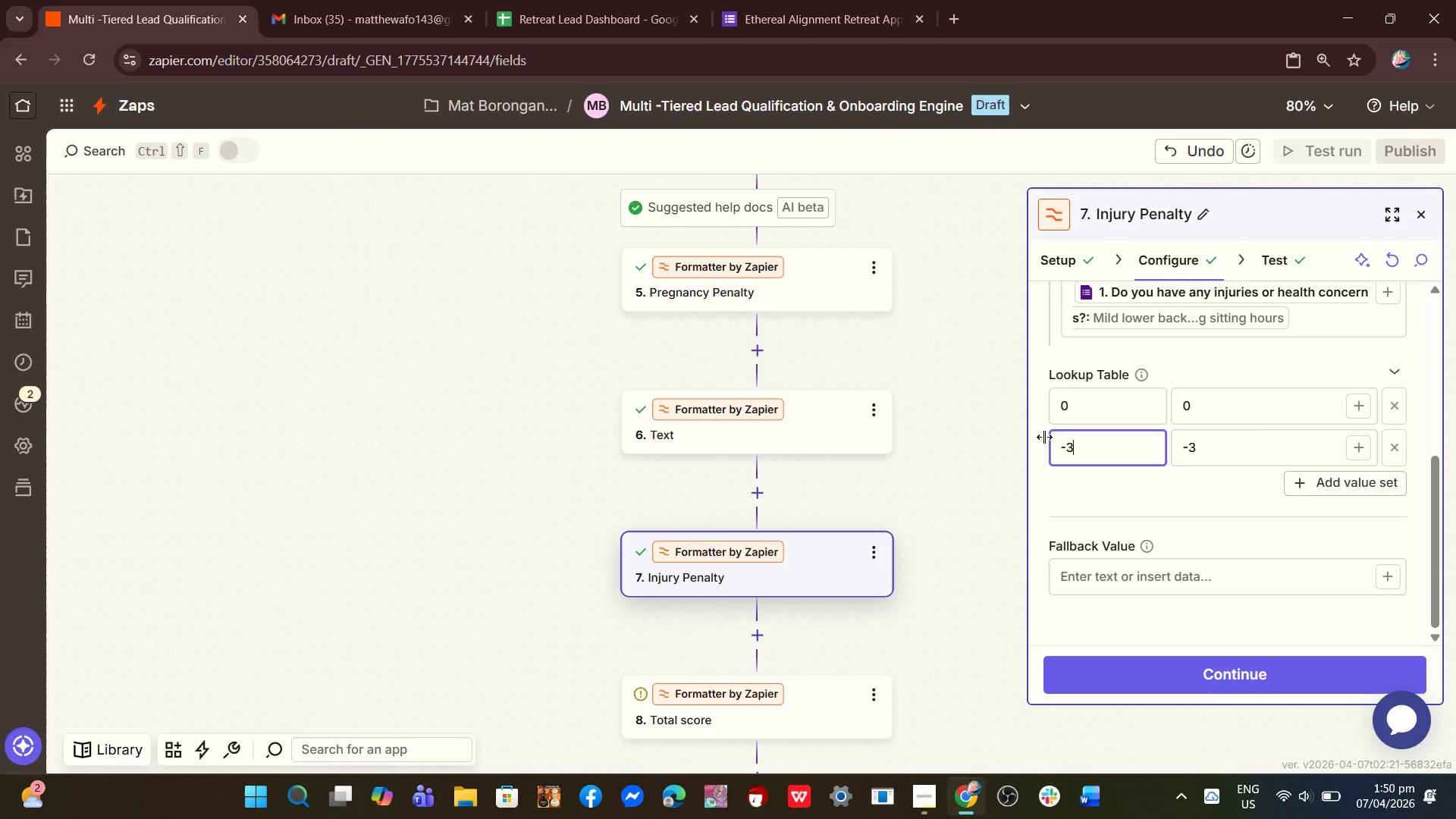 
key(3)
 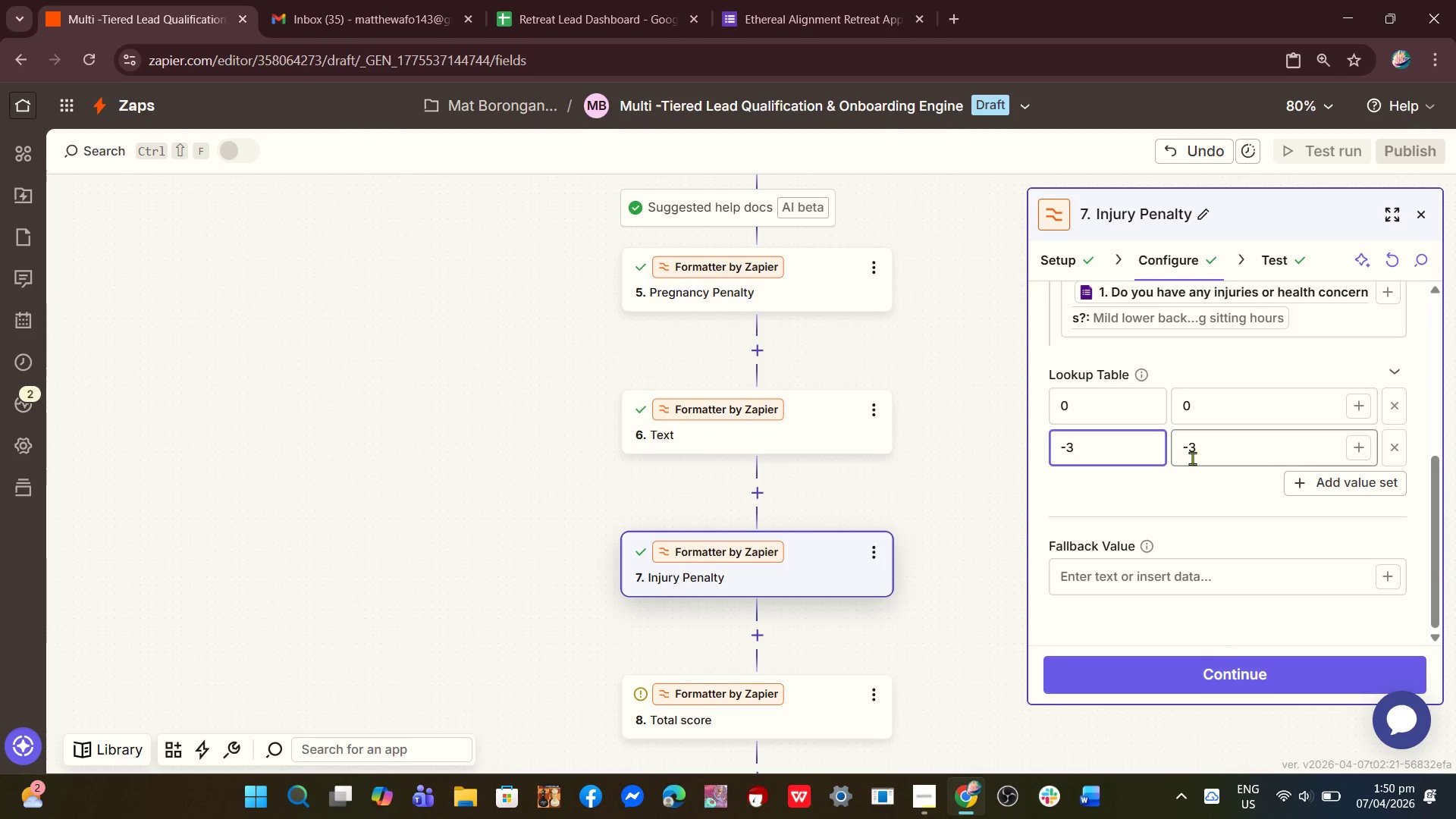 
left_click_drag(start_coordinate=[1213, 447], to_coordinate=[1159, 447])
 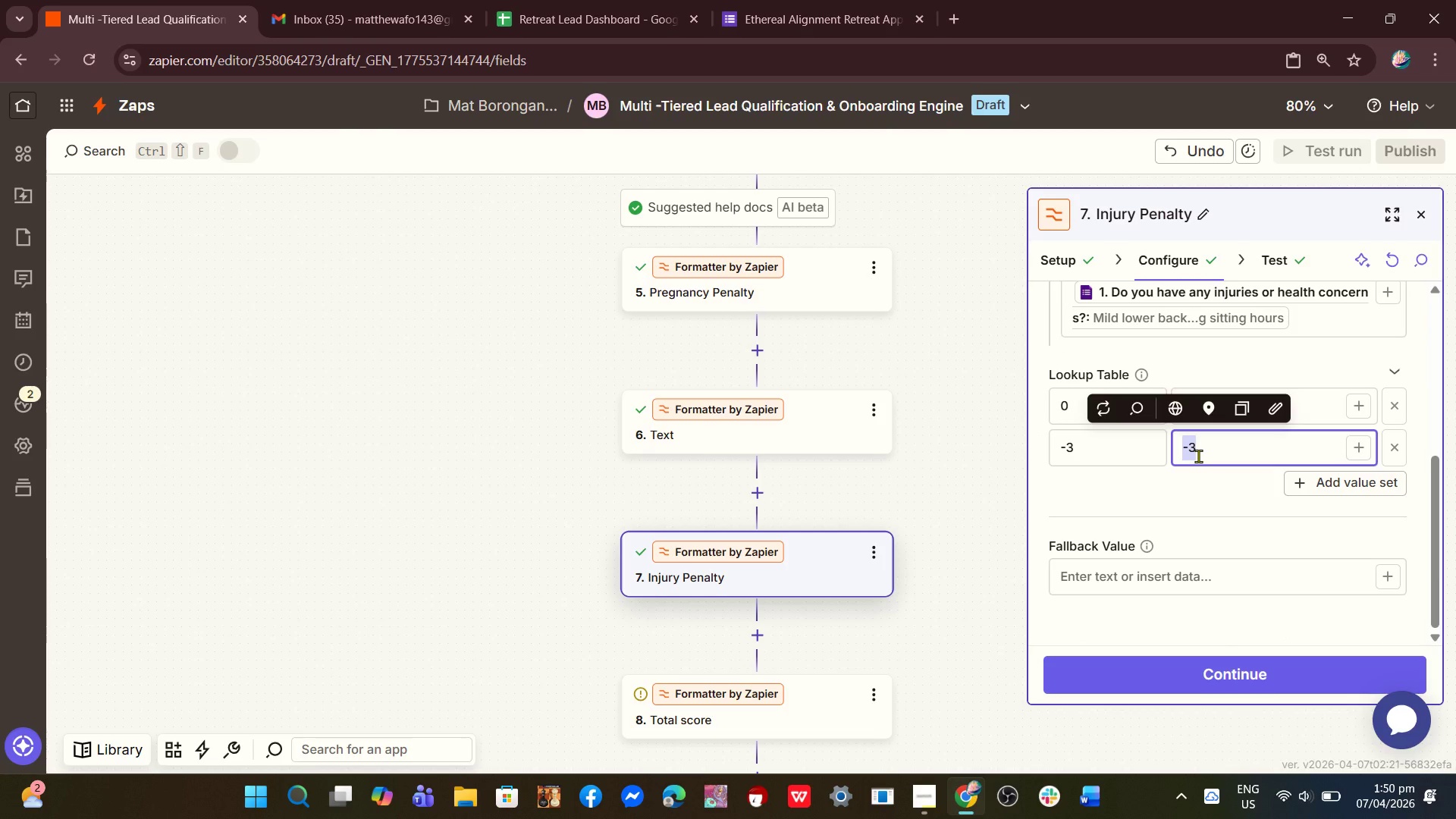 
key(Slash)
 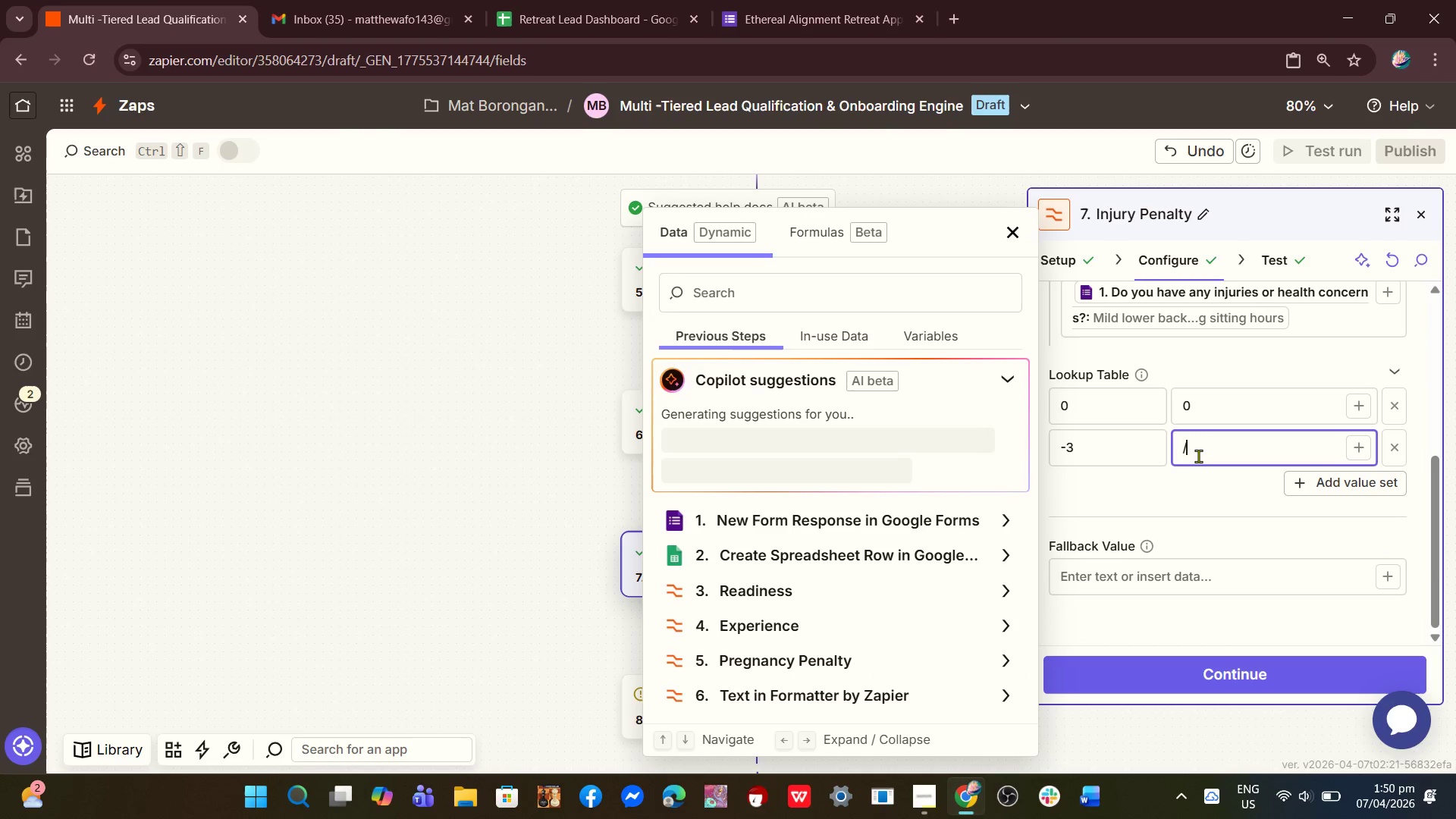 
key(NumLock)
 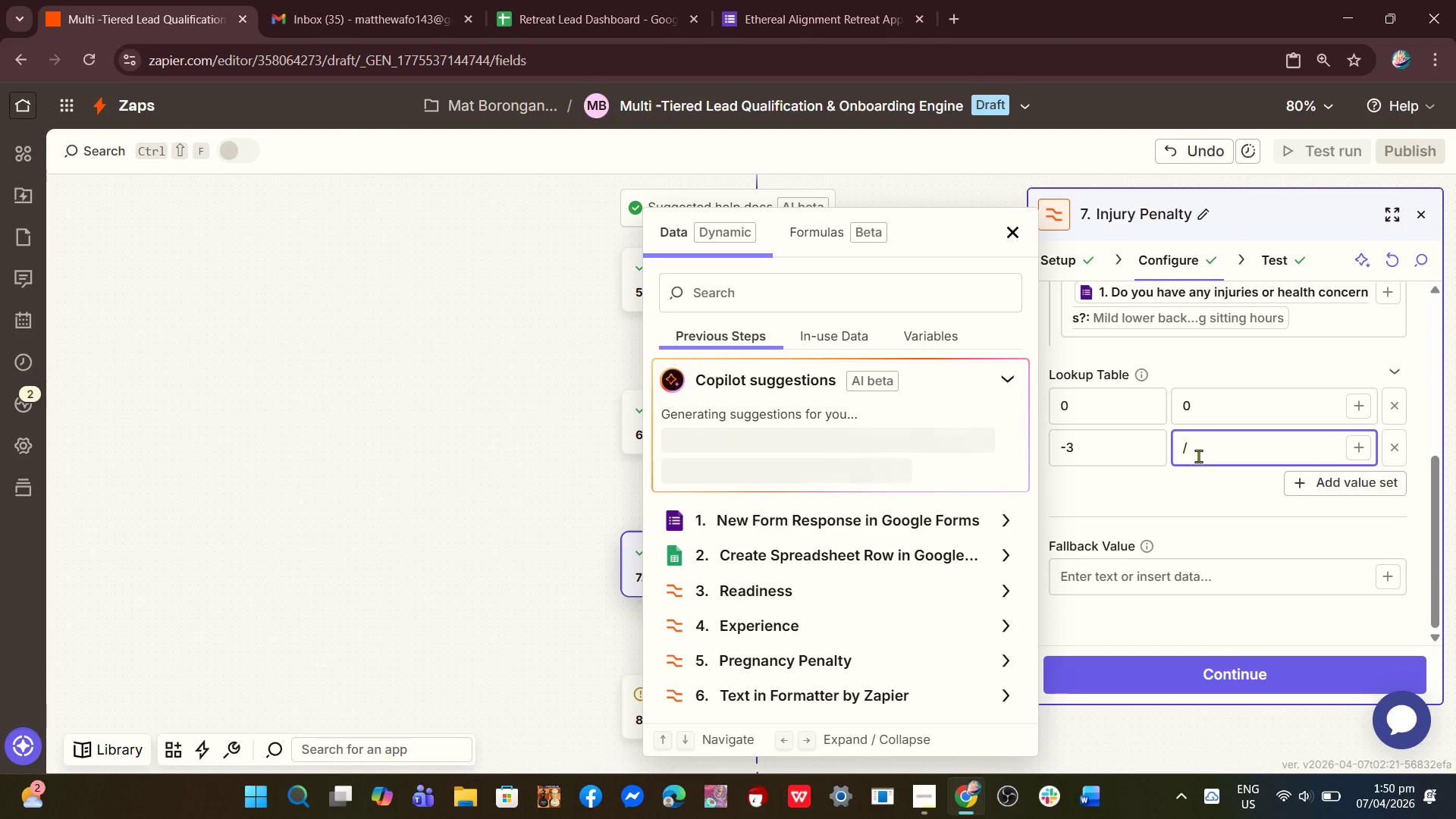 
key(Period)
 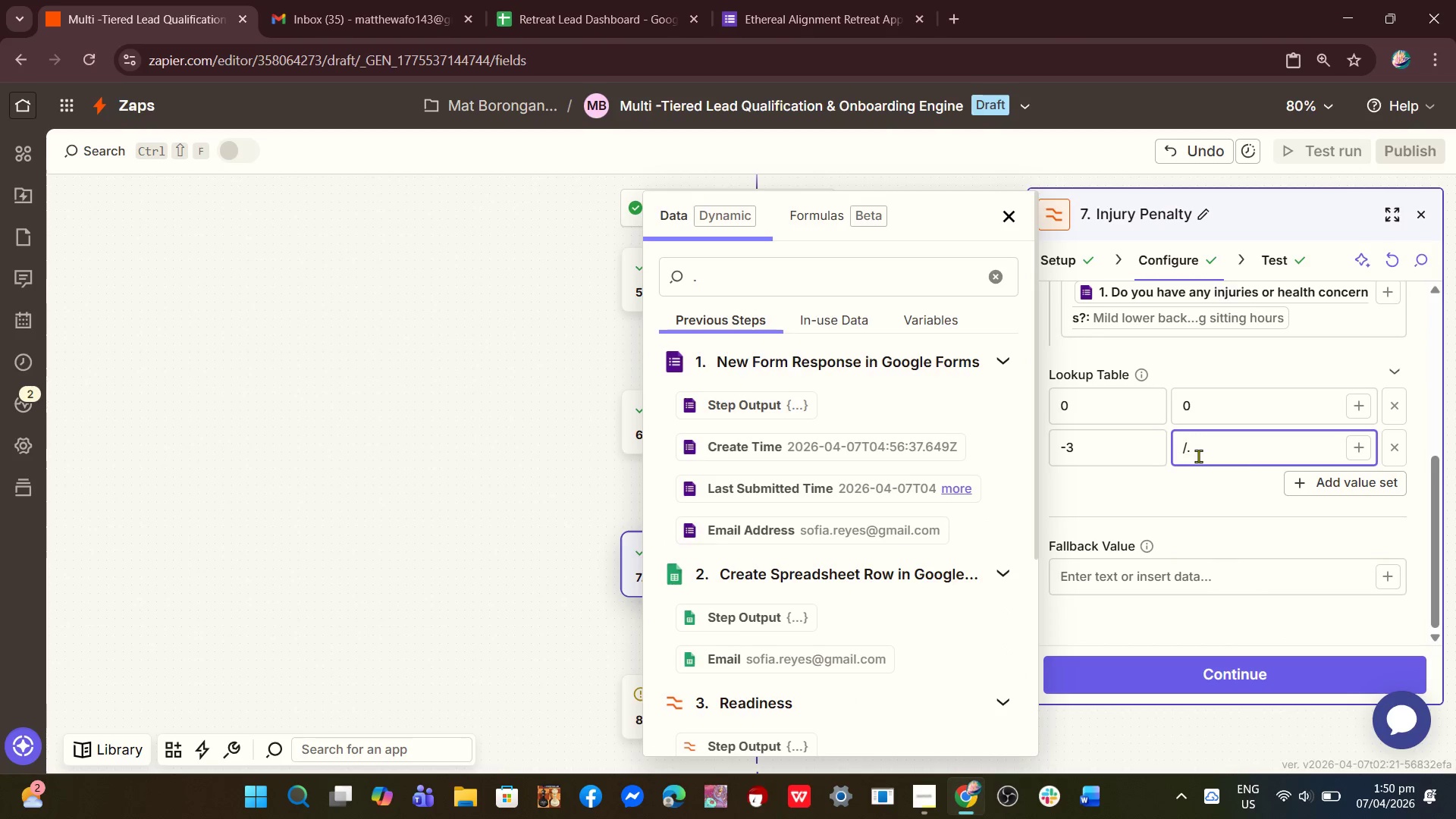 
key(Backspace)
 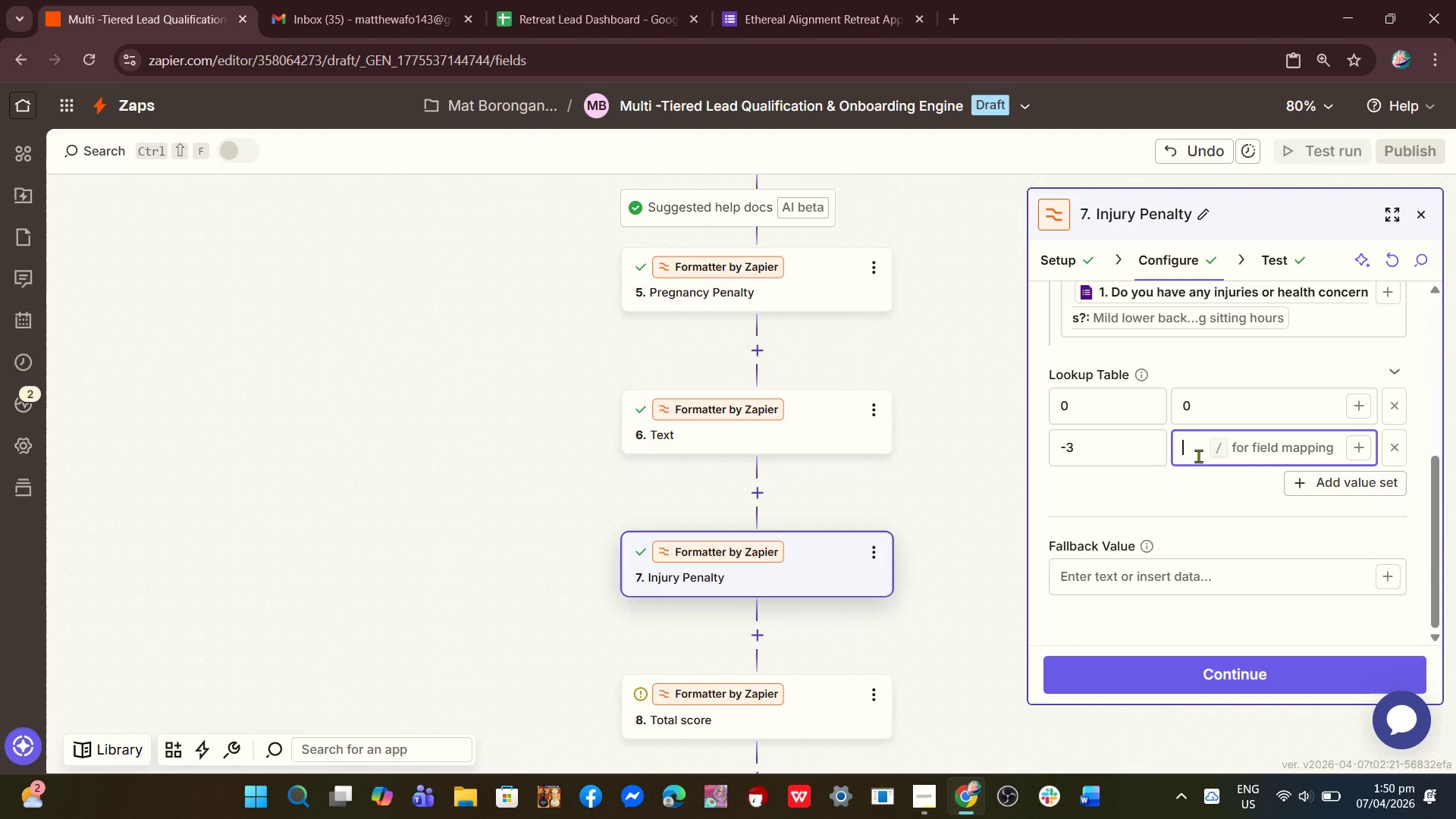 
key(Backspace)
 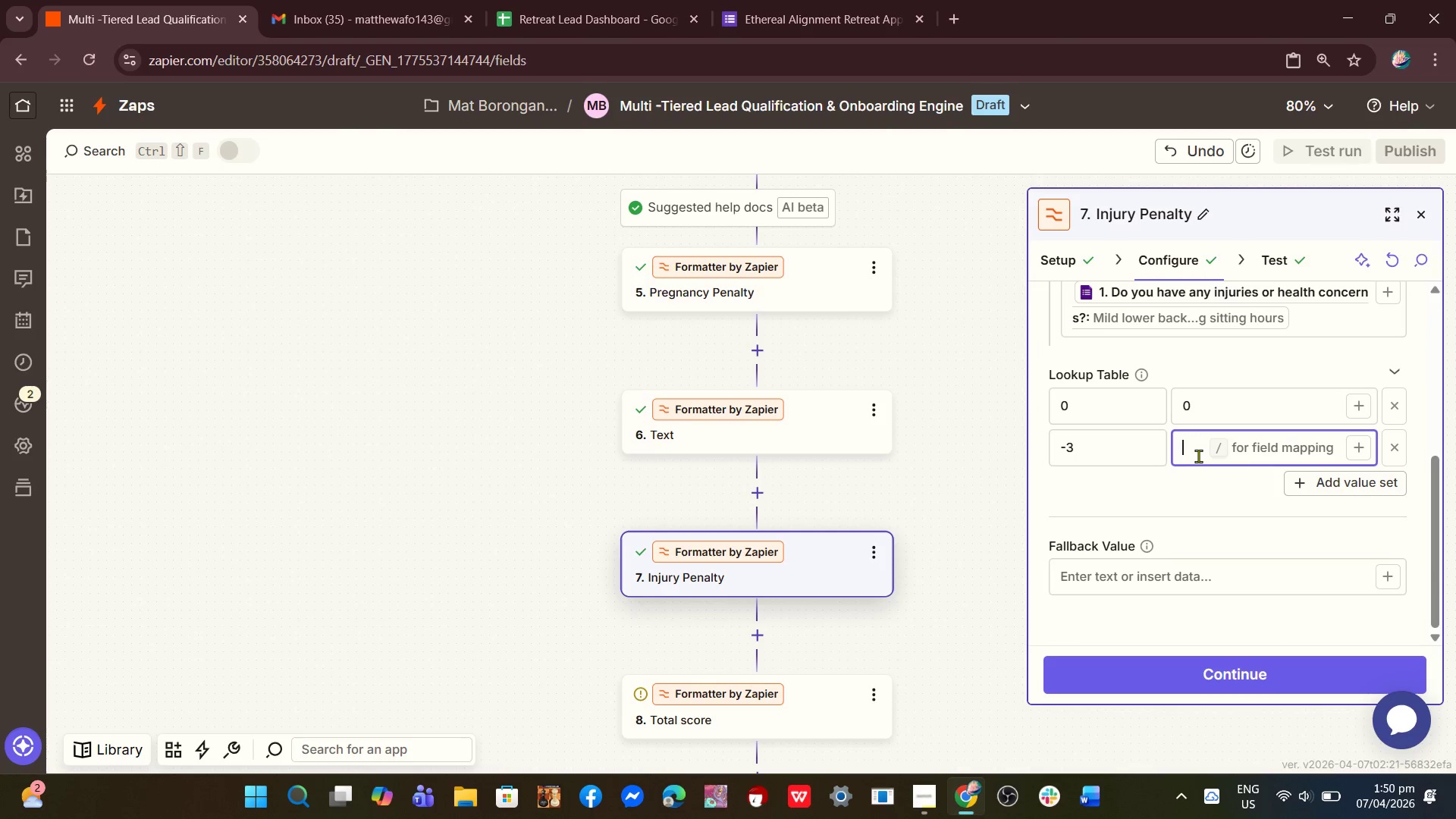 
key(Backspace)
 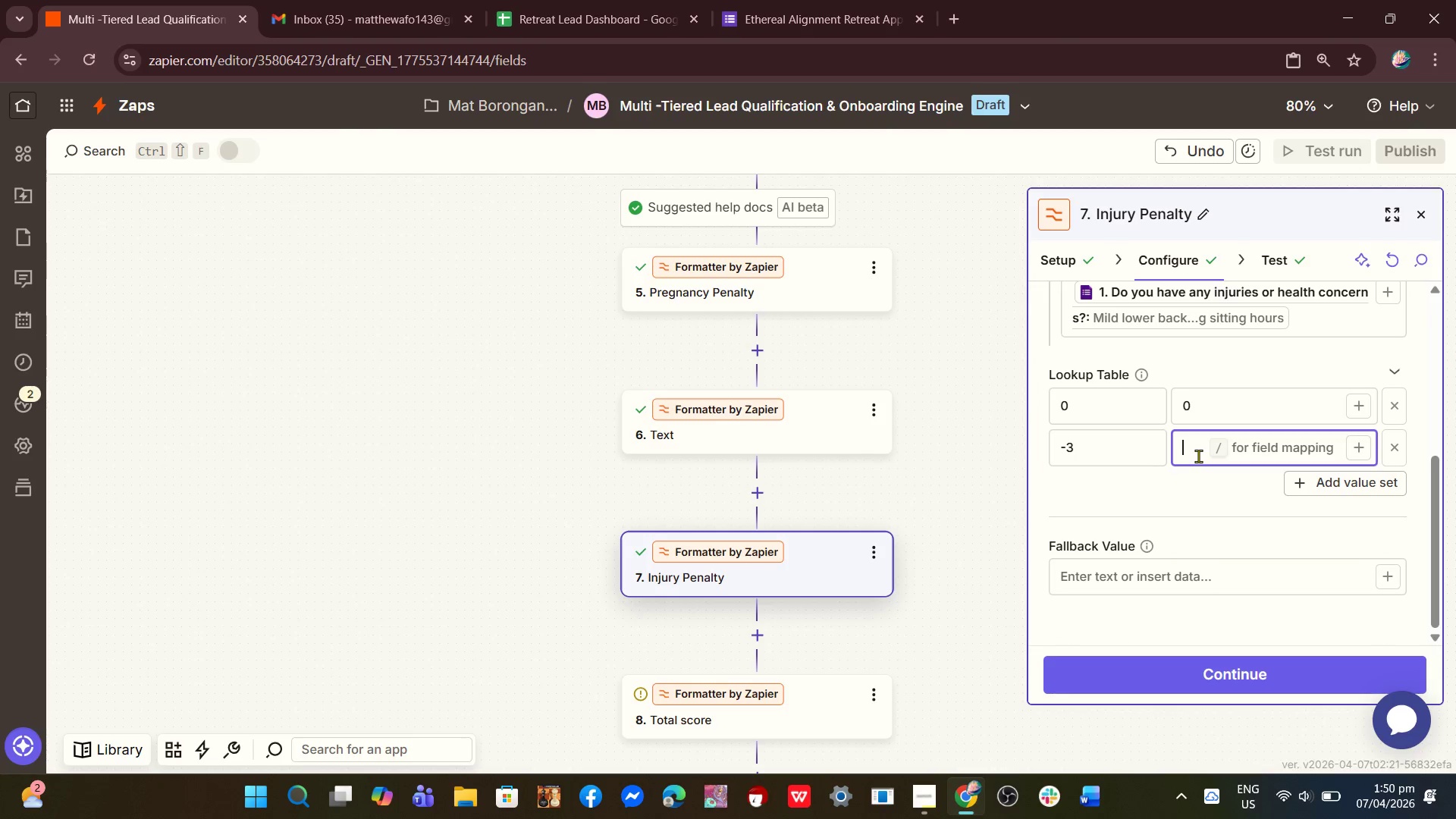 
key(Period)
 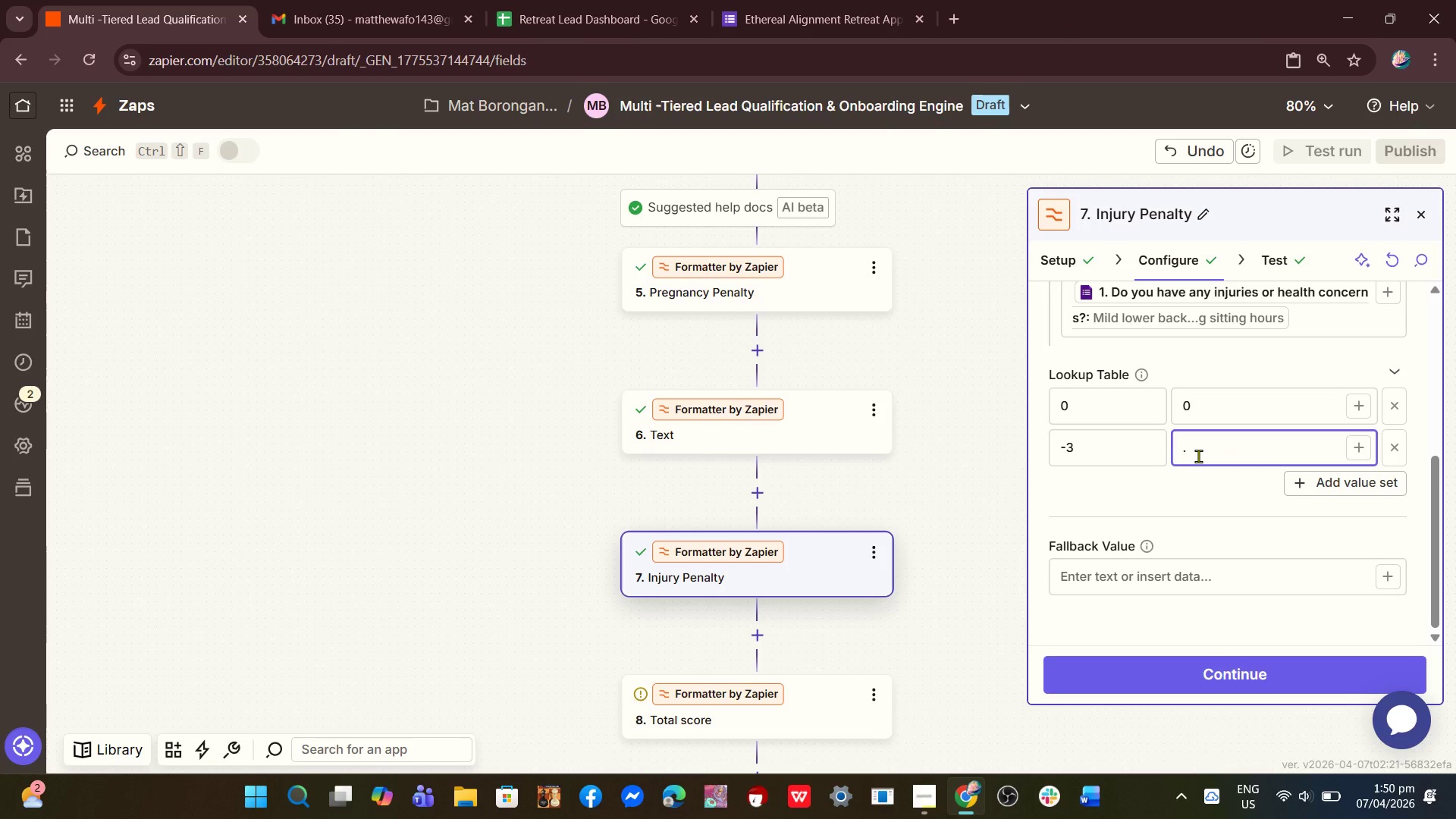 
key(Backspace)
 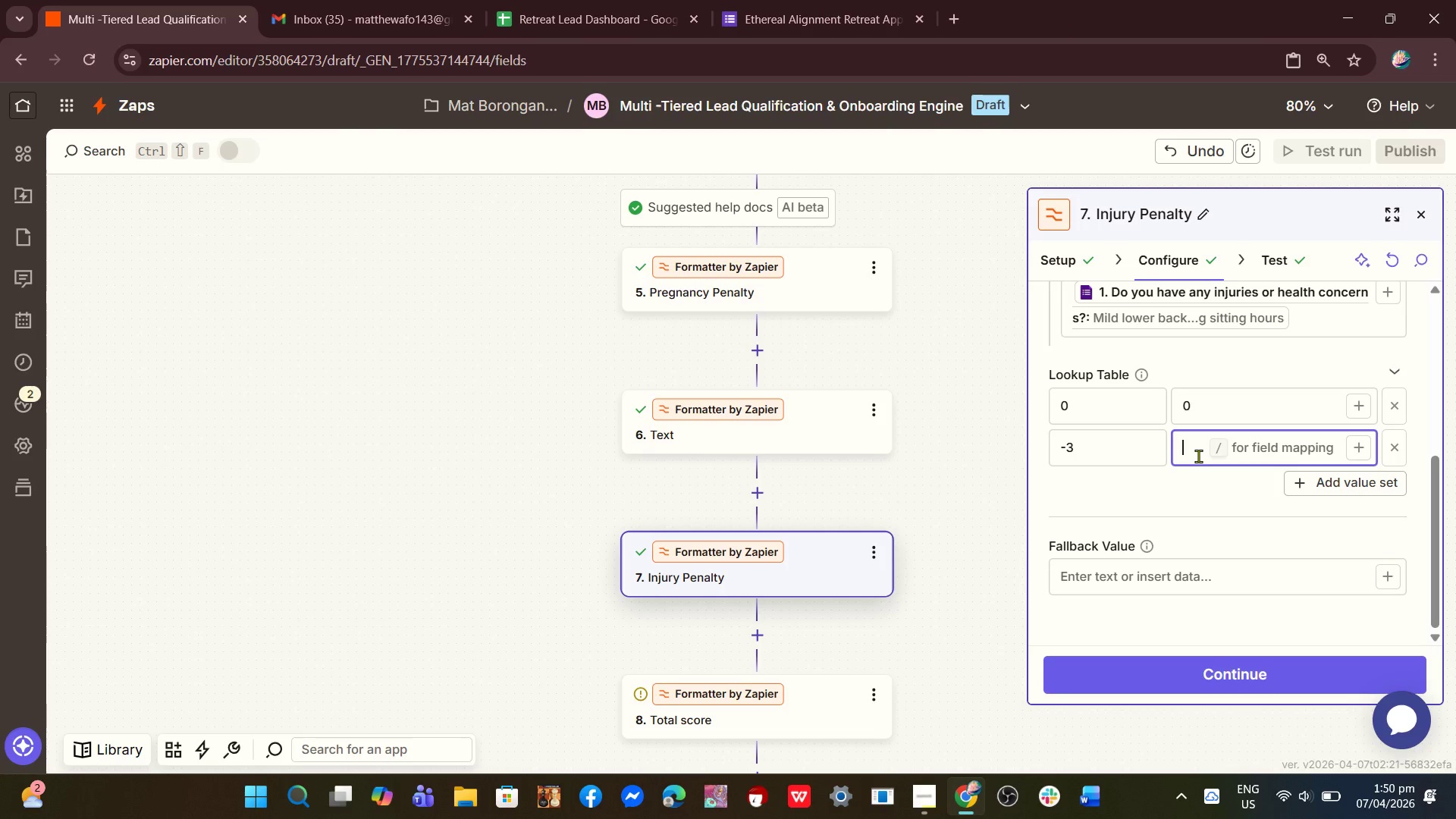 
key(Shift+Period)
 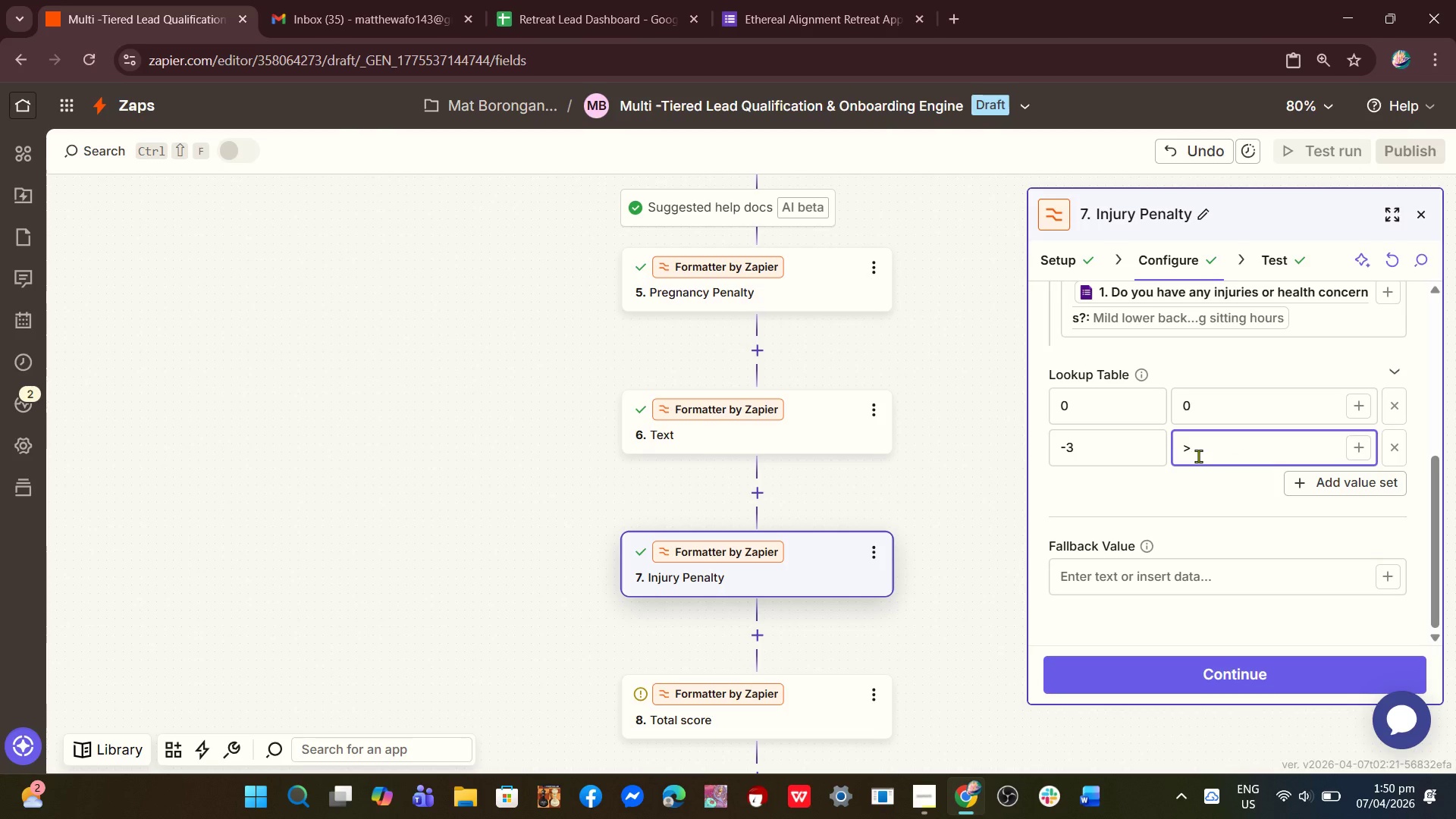 
key(0)
 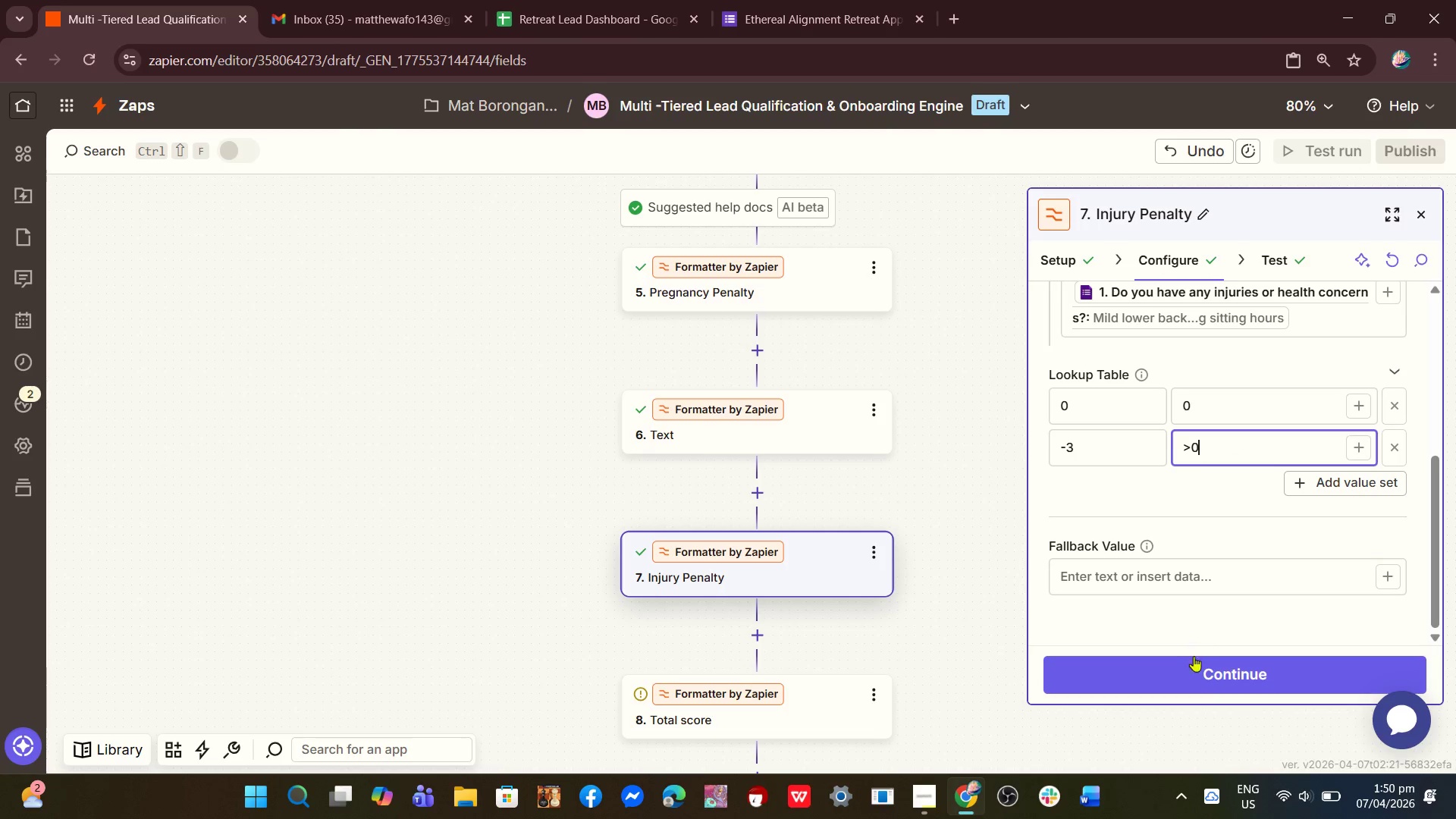 
left_click([1194, 679])
 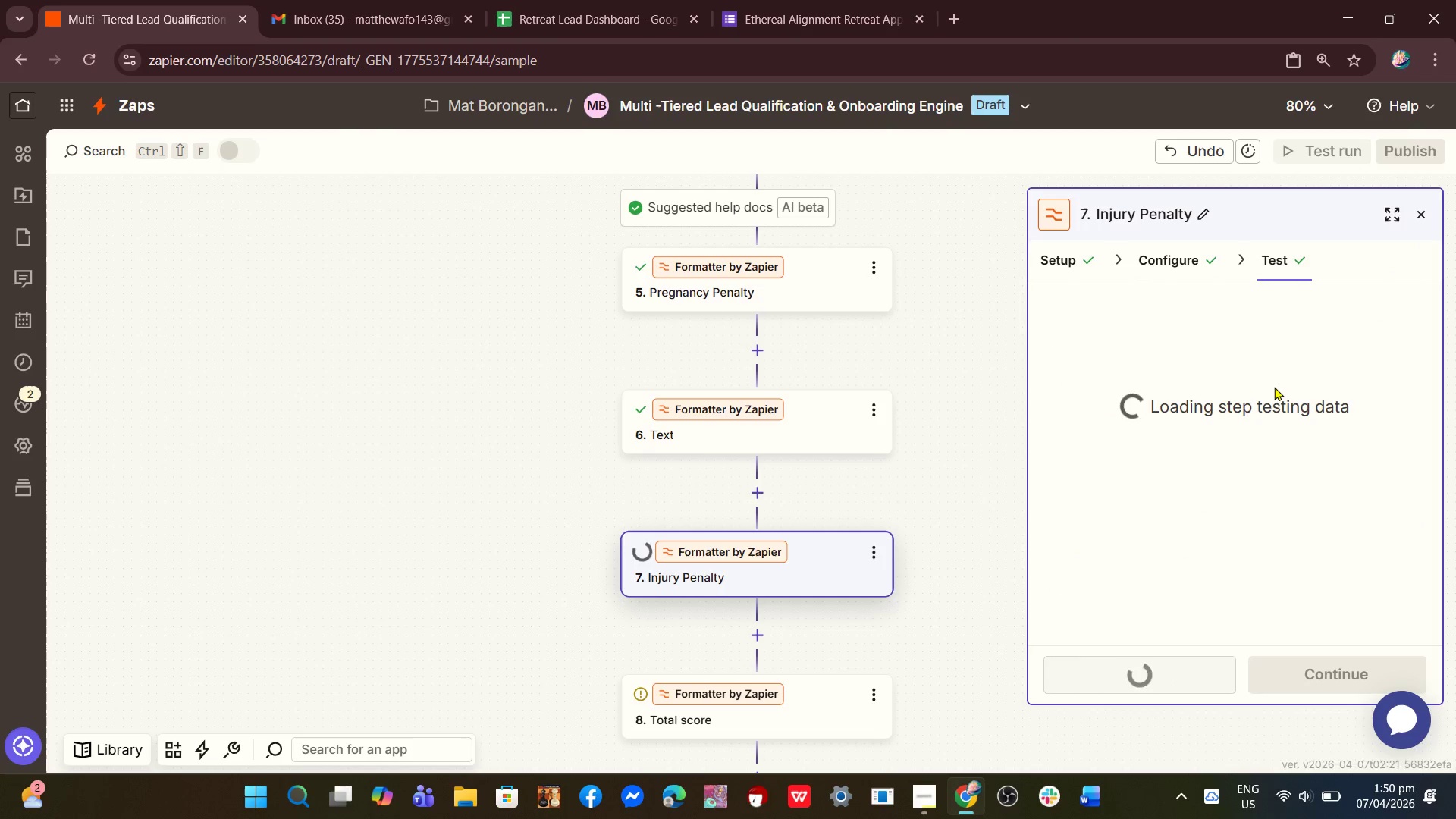 
left_click([1219, 549])
 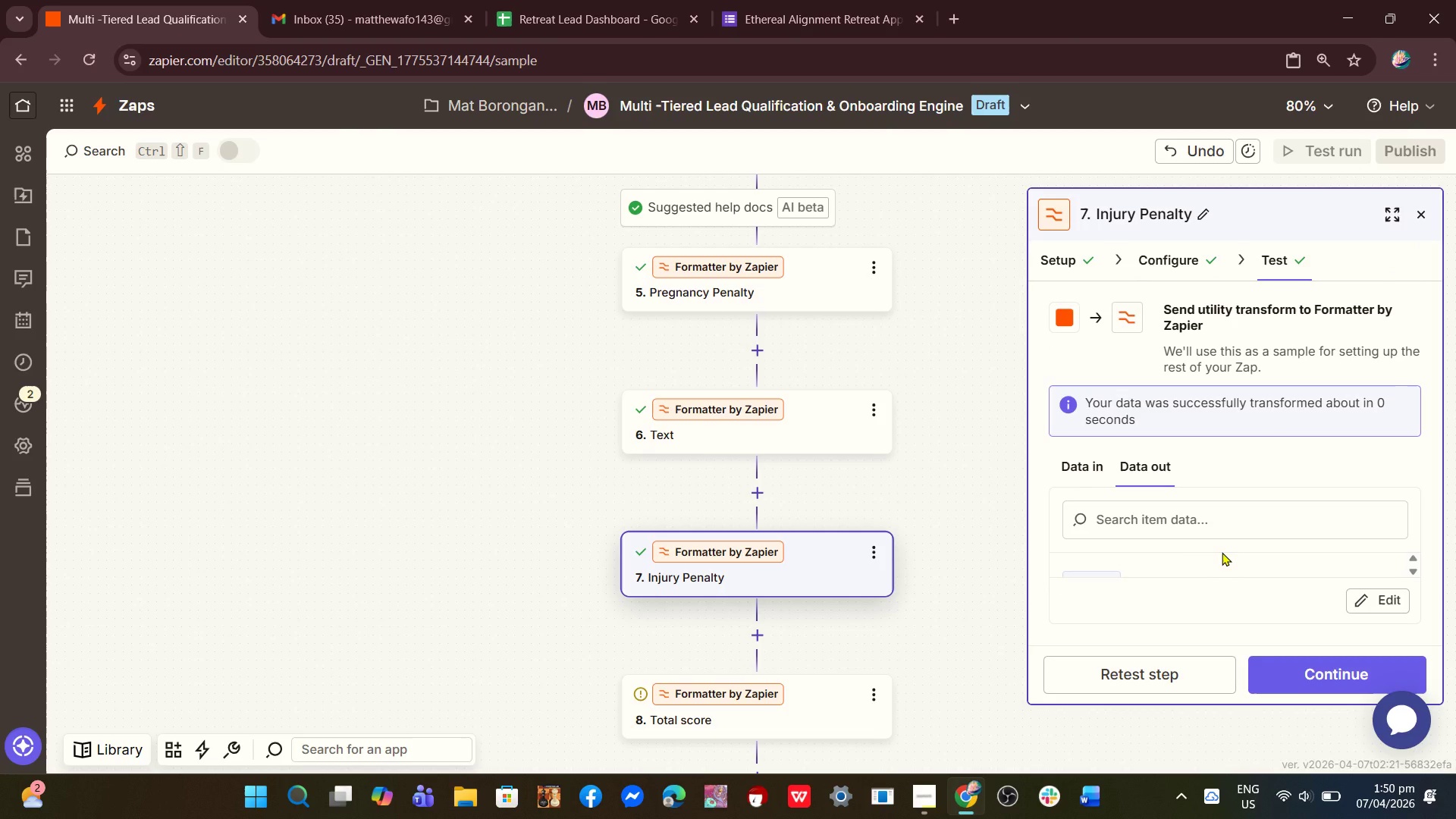 
scroll: coordinate [1214, 573], scroll_direction: down, amount: 13.0
 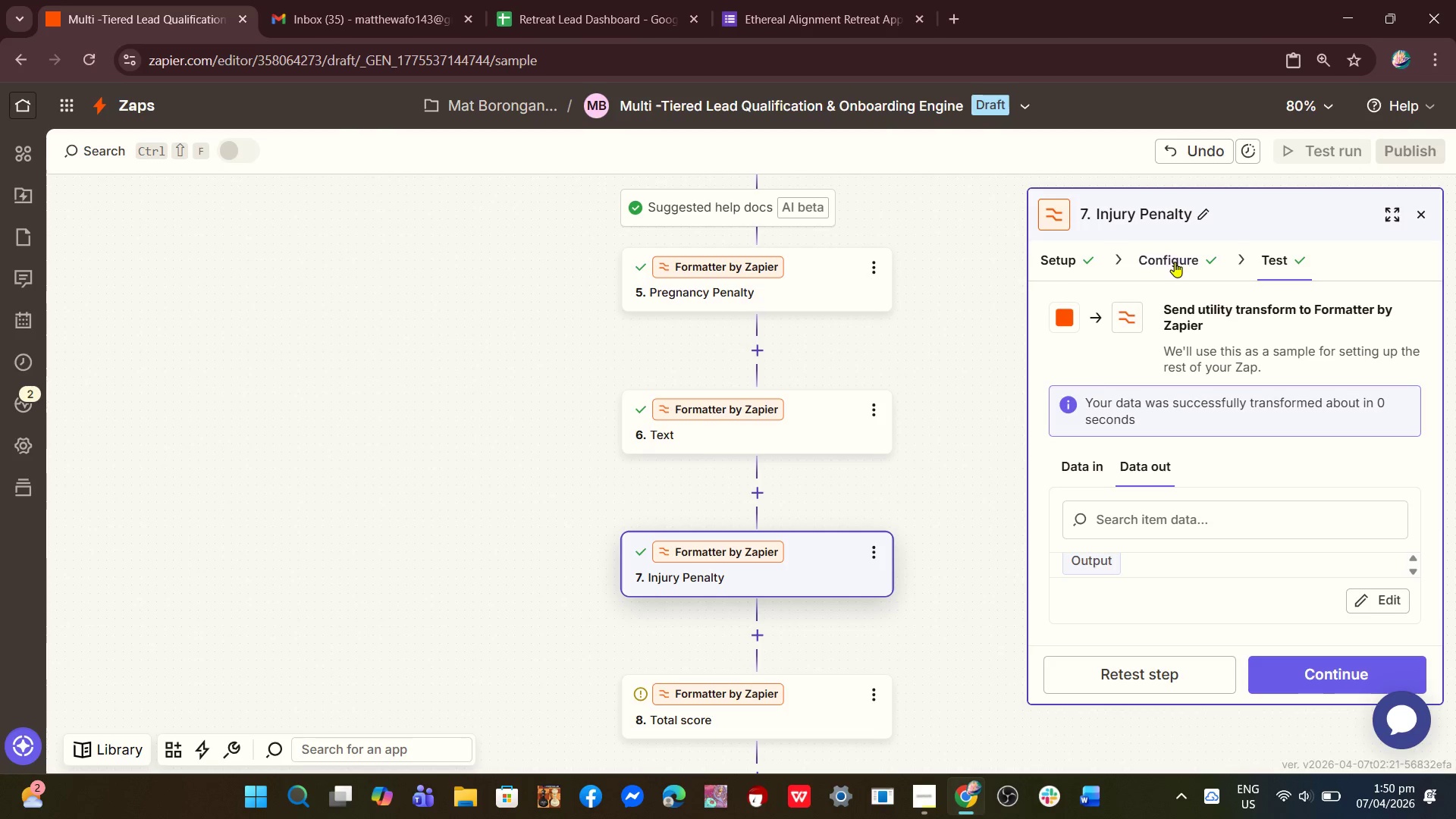 
left_click([1175, 262])
 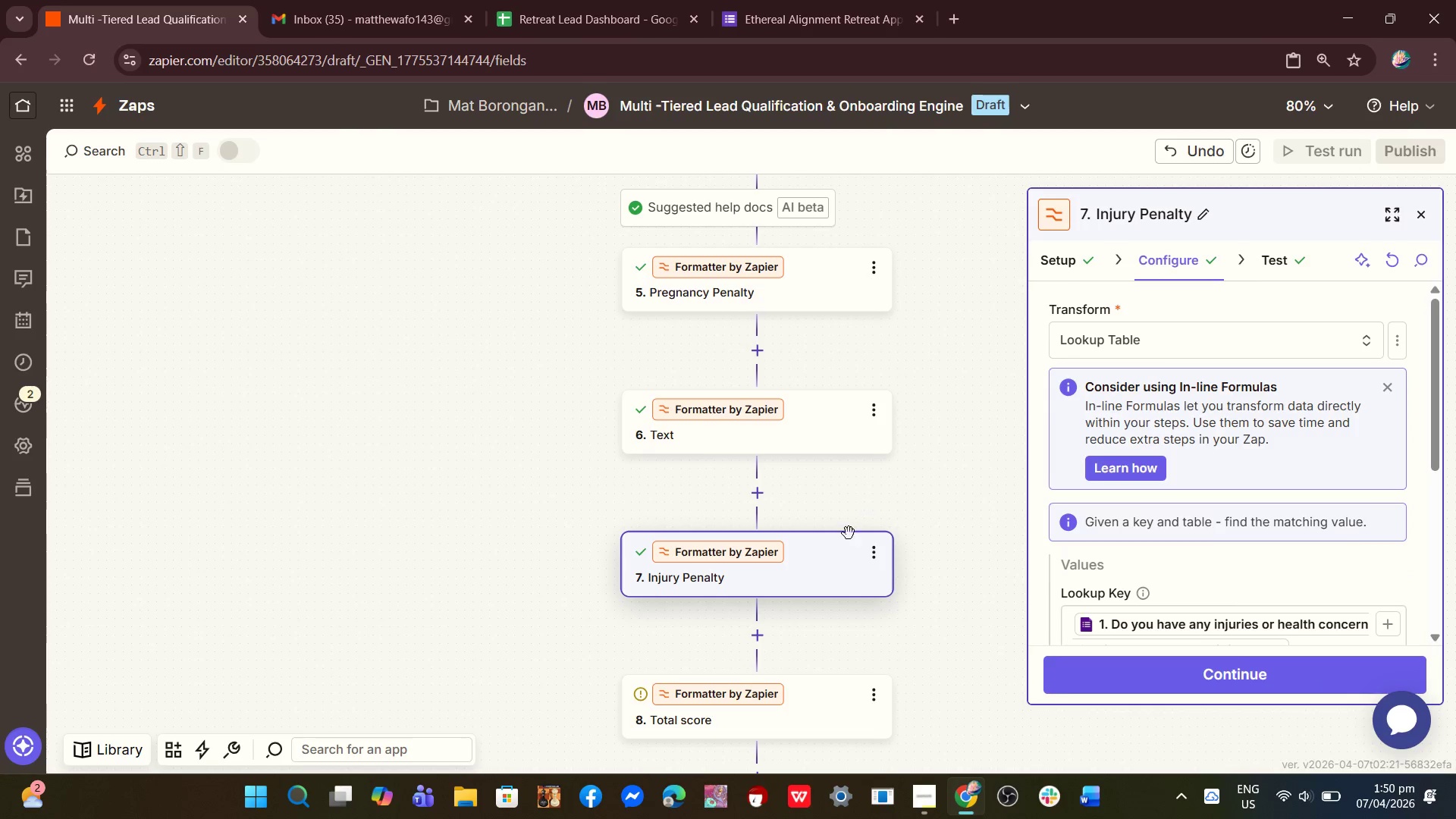 
scroll: coordinate [830, 557], scroll_direction: down, amount: 1.0
 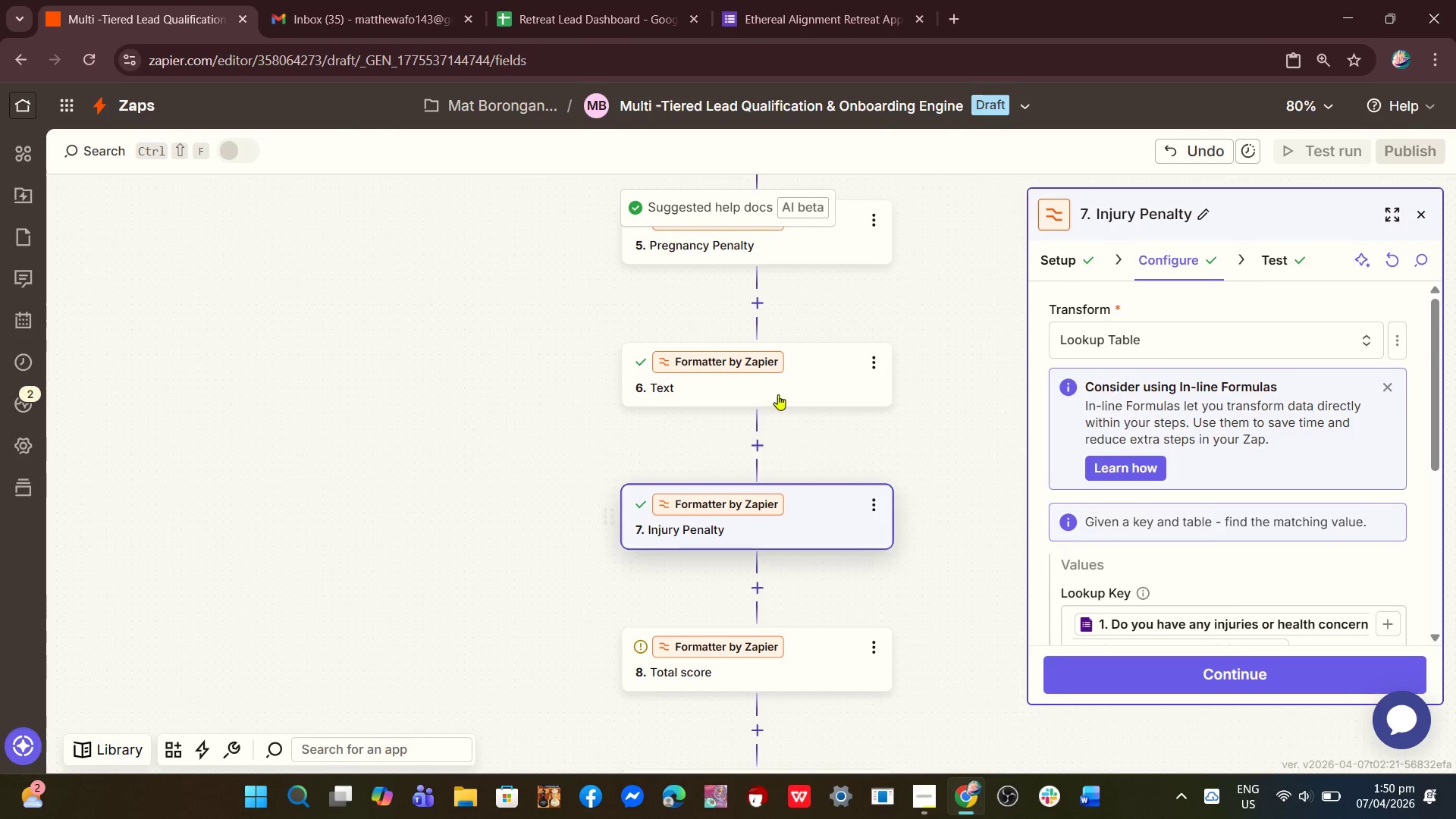 
left_click([778, 392])
 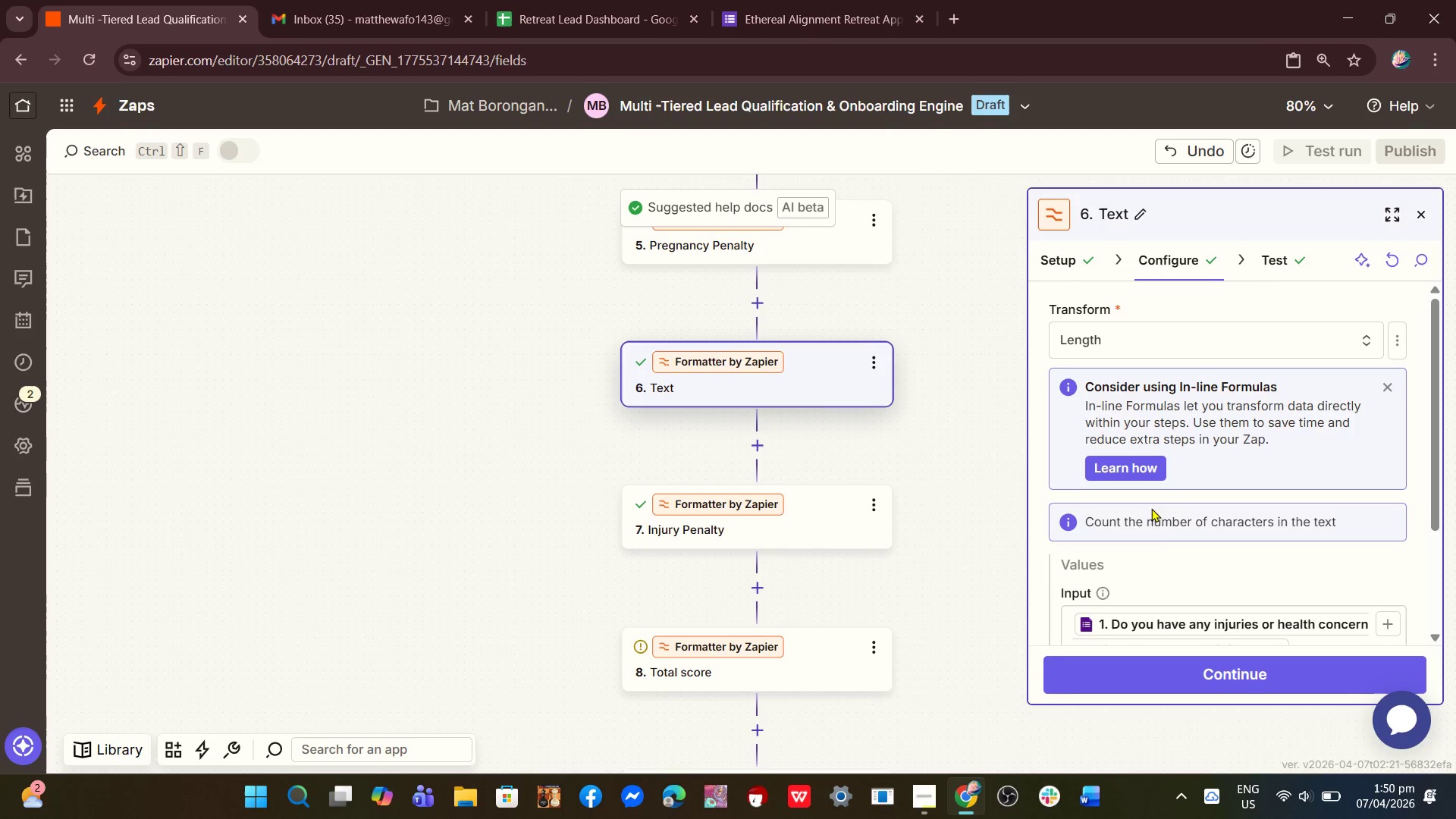 
scroll: coordinate [1163, 546], scroll_direction: down, amount: 2.0
 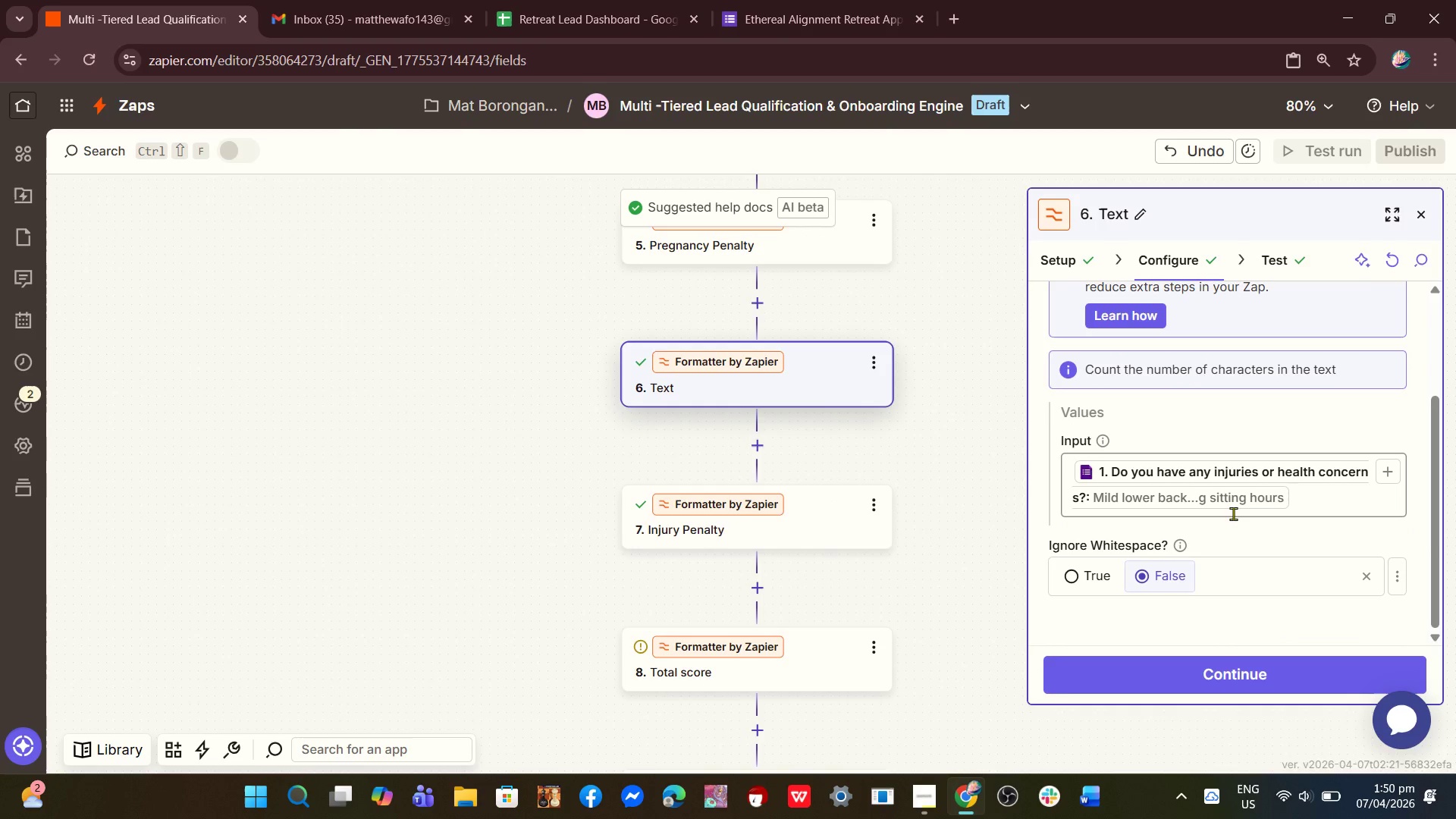 
scroll: coordinate [1233, 513], scroll_direction: up, amount: 1.0
 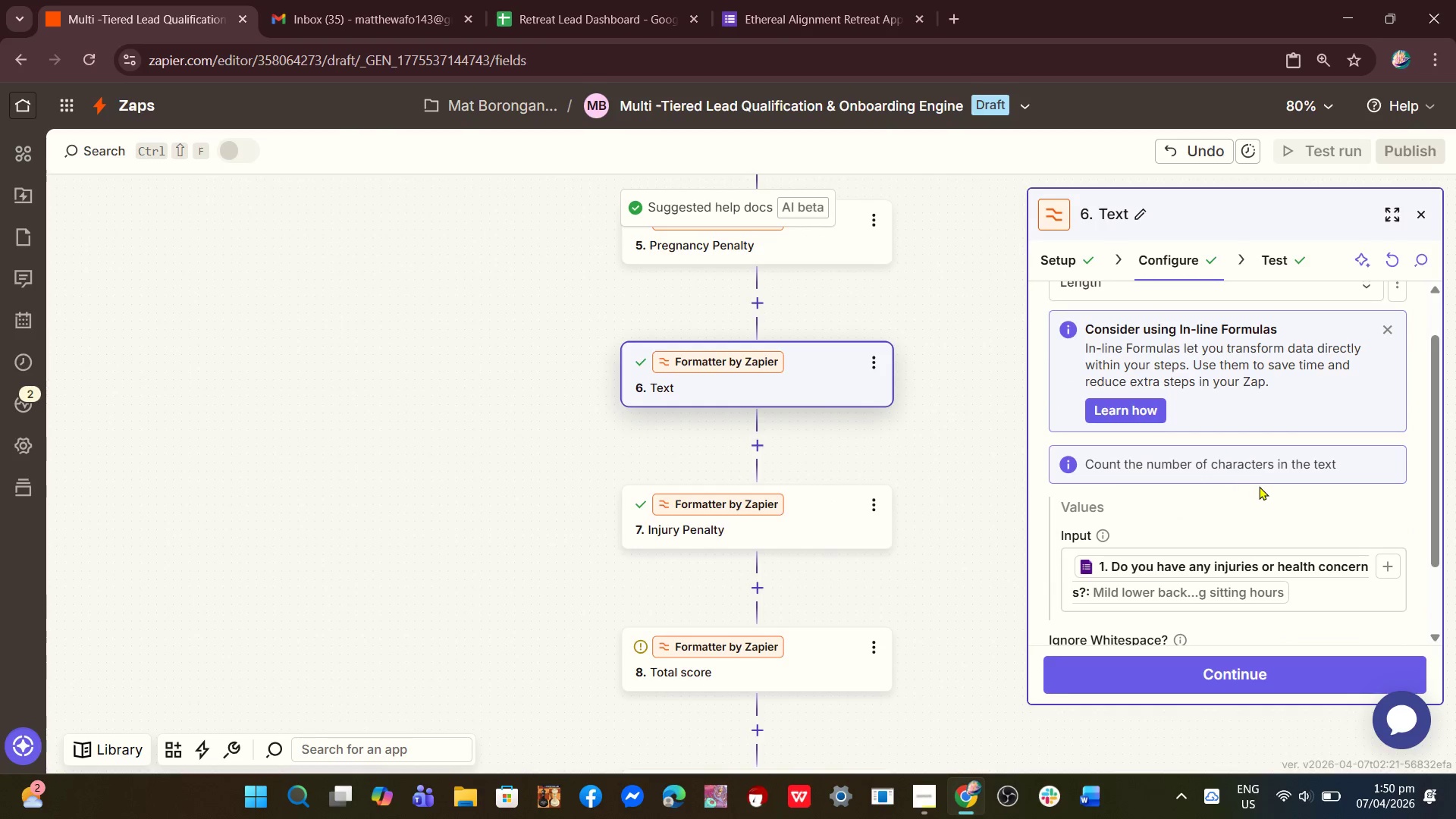 
scroll: coordinate [1262, 487], scroll_direction: down, amount: 1.0
 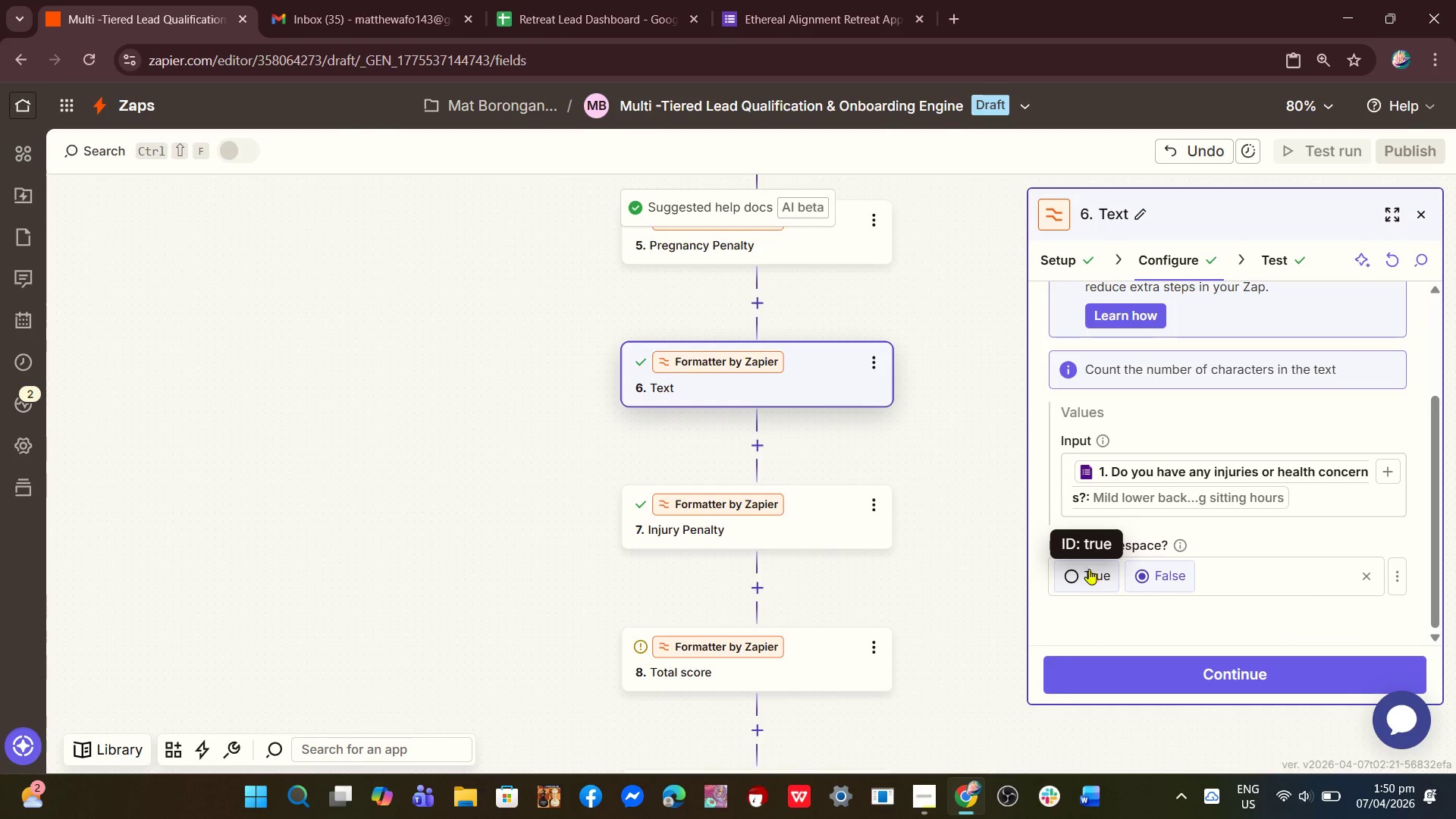 
left_click([1073, 579])
 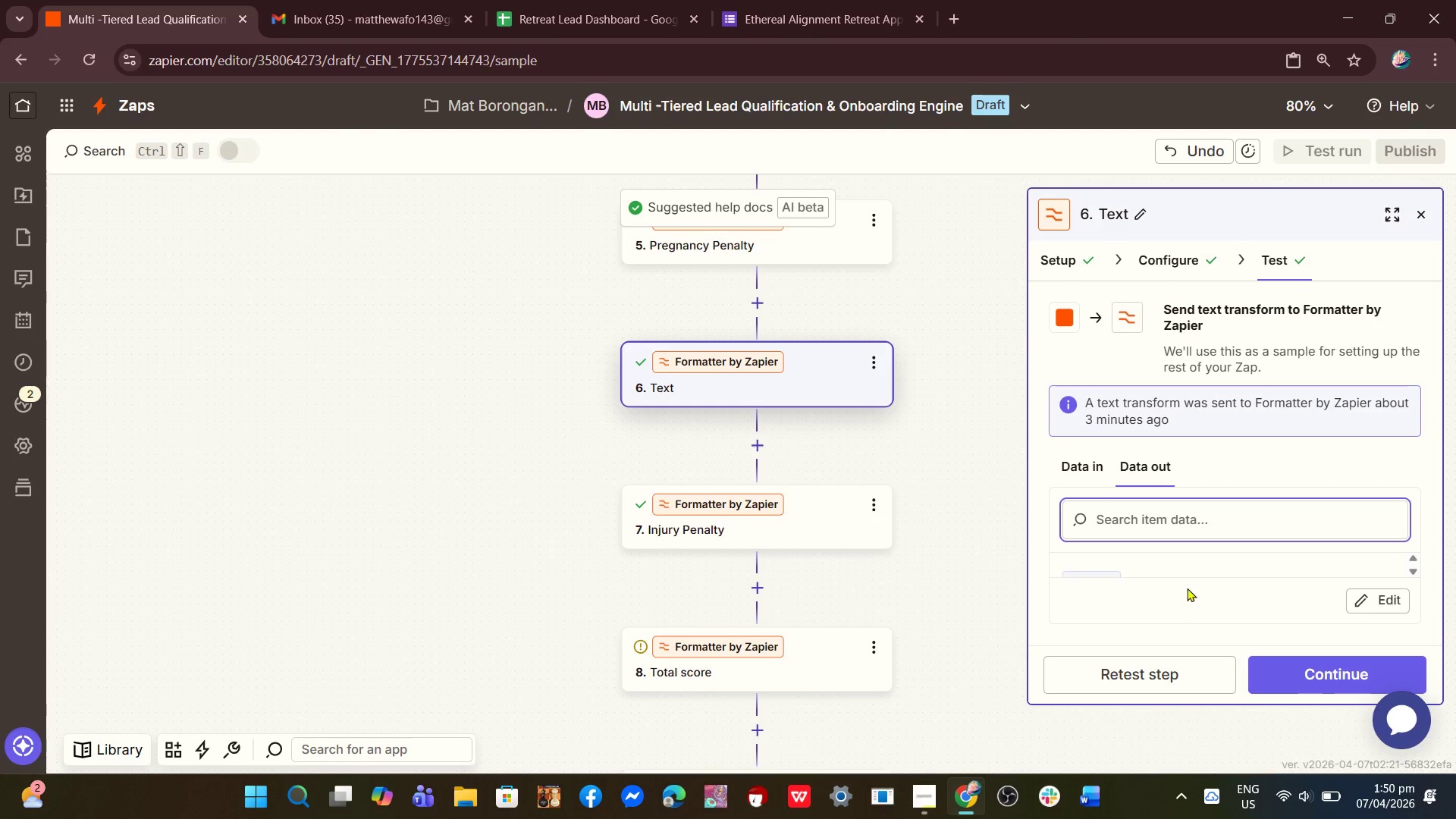 
left_click([1178, 670])
 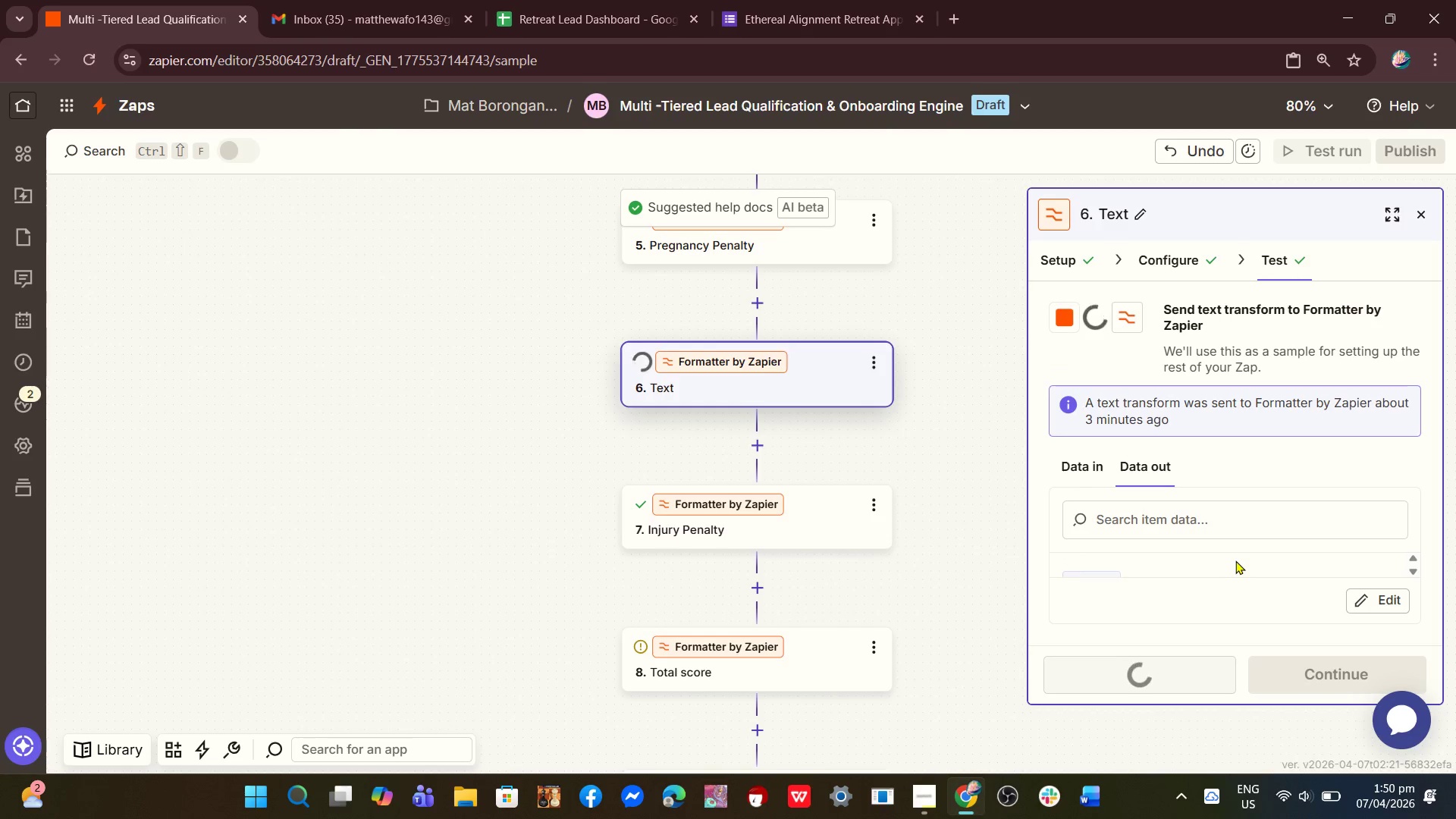 
scroll: coordinate [1187, 566], scroll_direction: down, amount: 5.0
 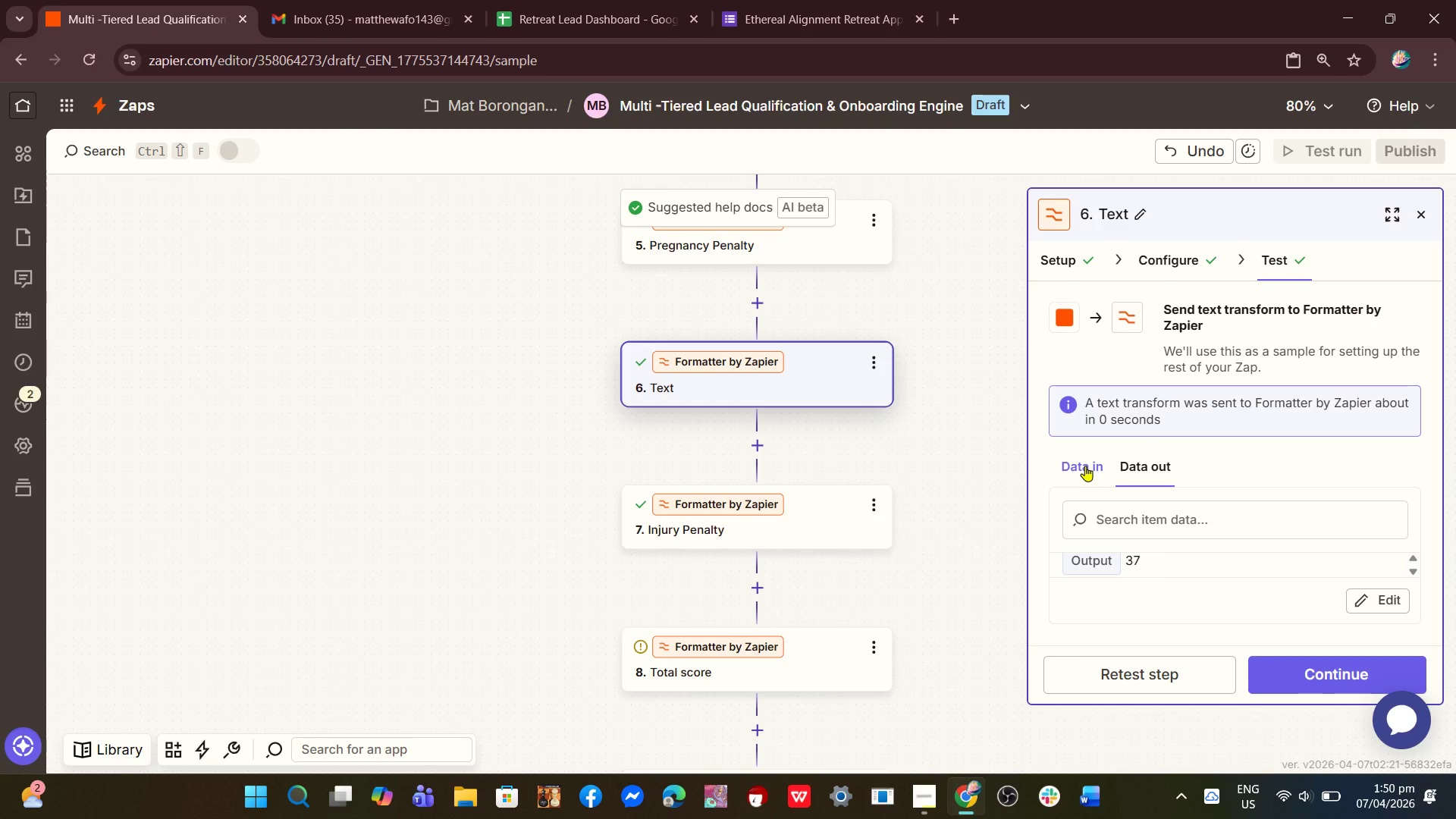 
left_click([1085, 466])
 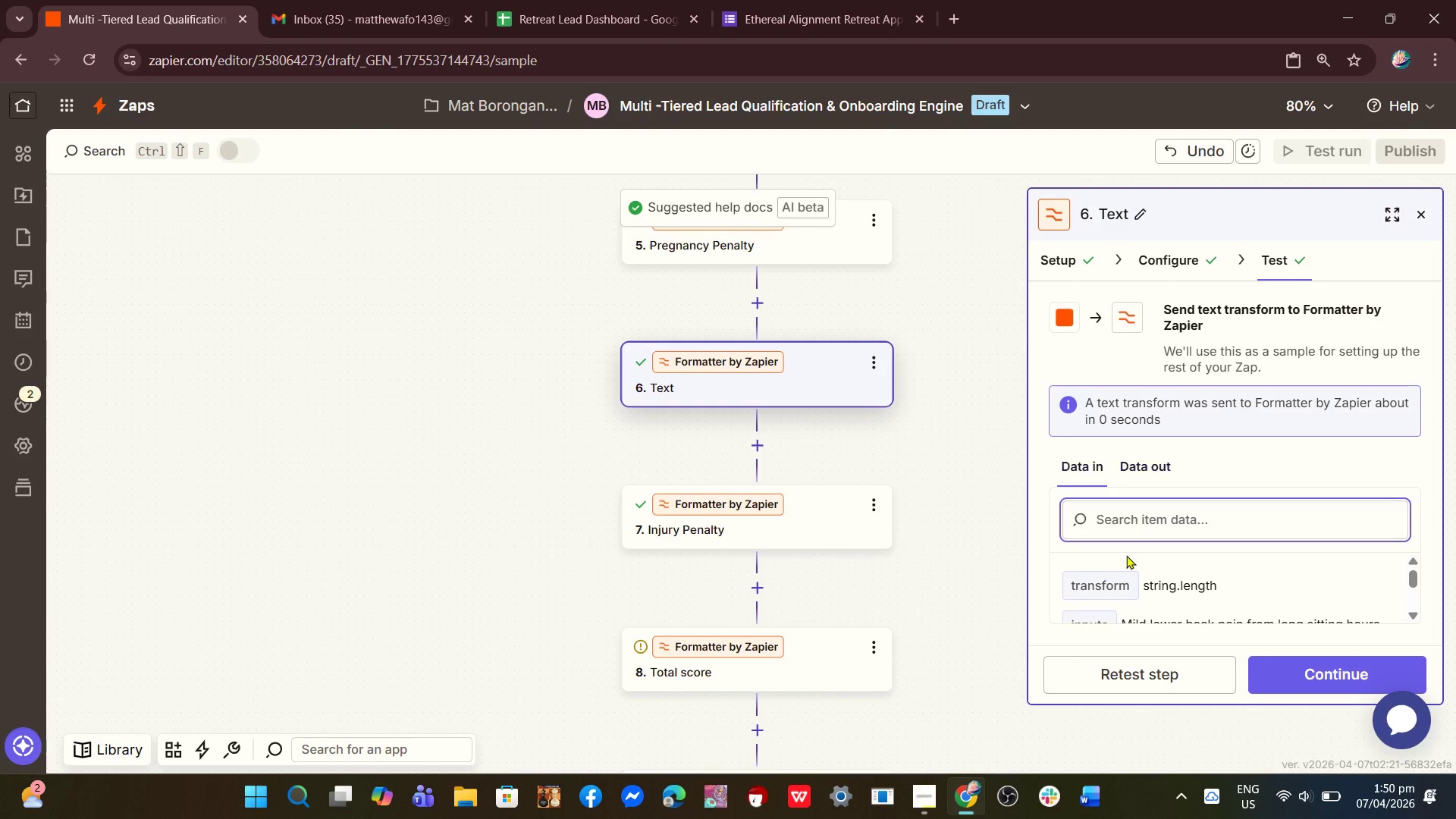 
scroll: coordinate [1129, 570], scroll_direction: down, amount: 2.0
 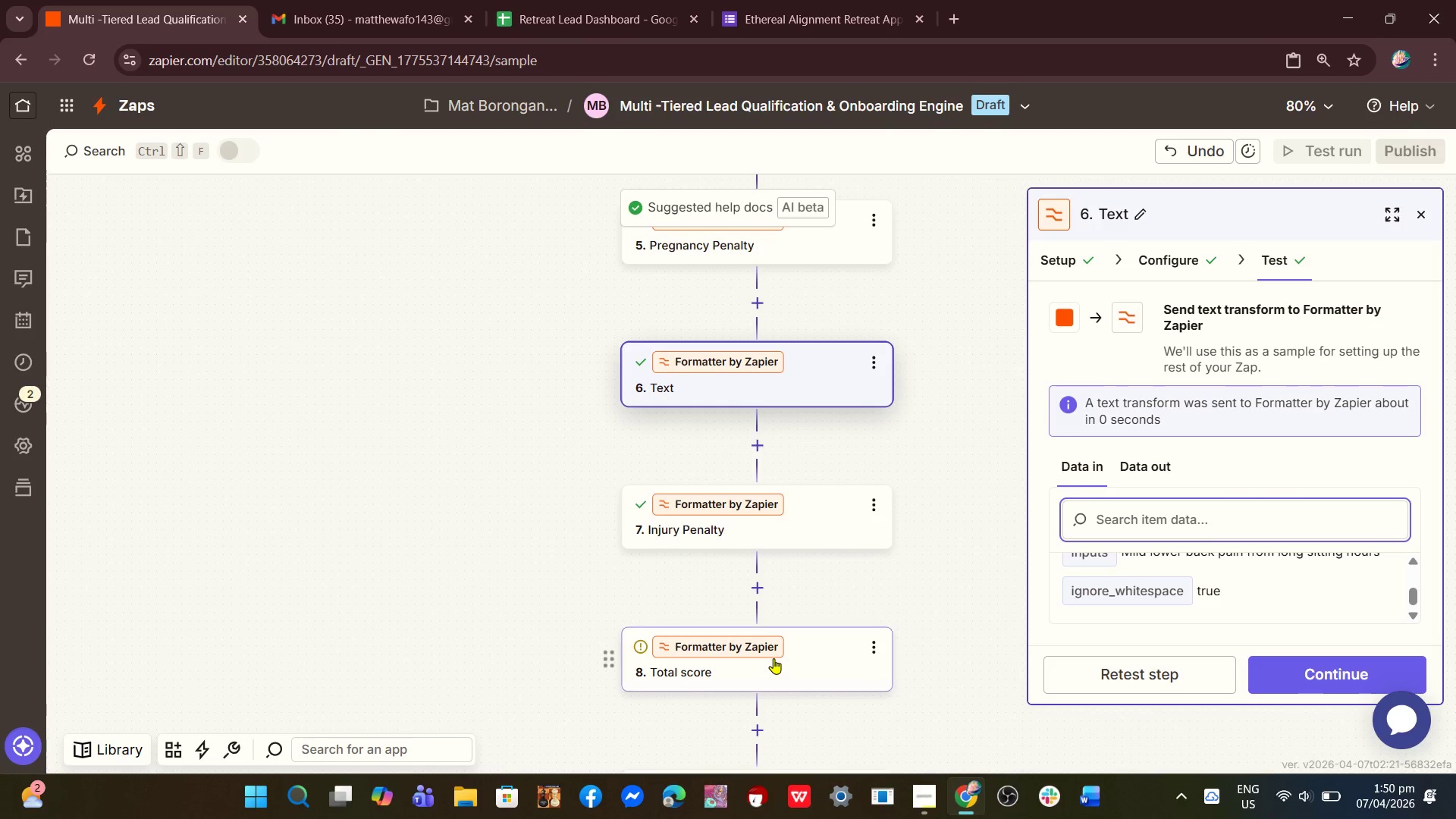 
left_click([774, 659])
 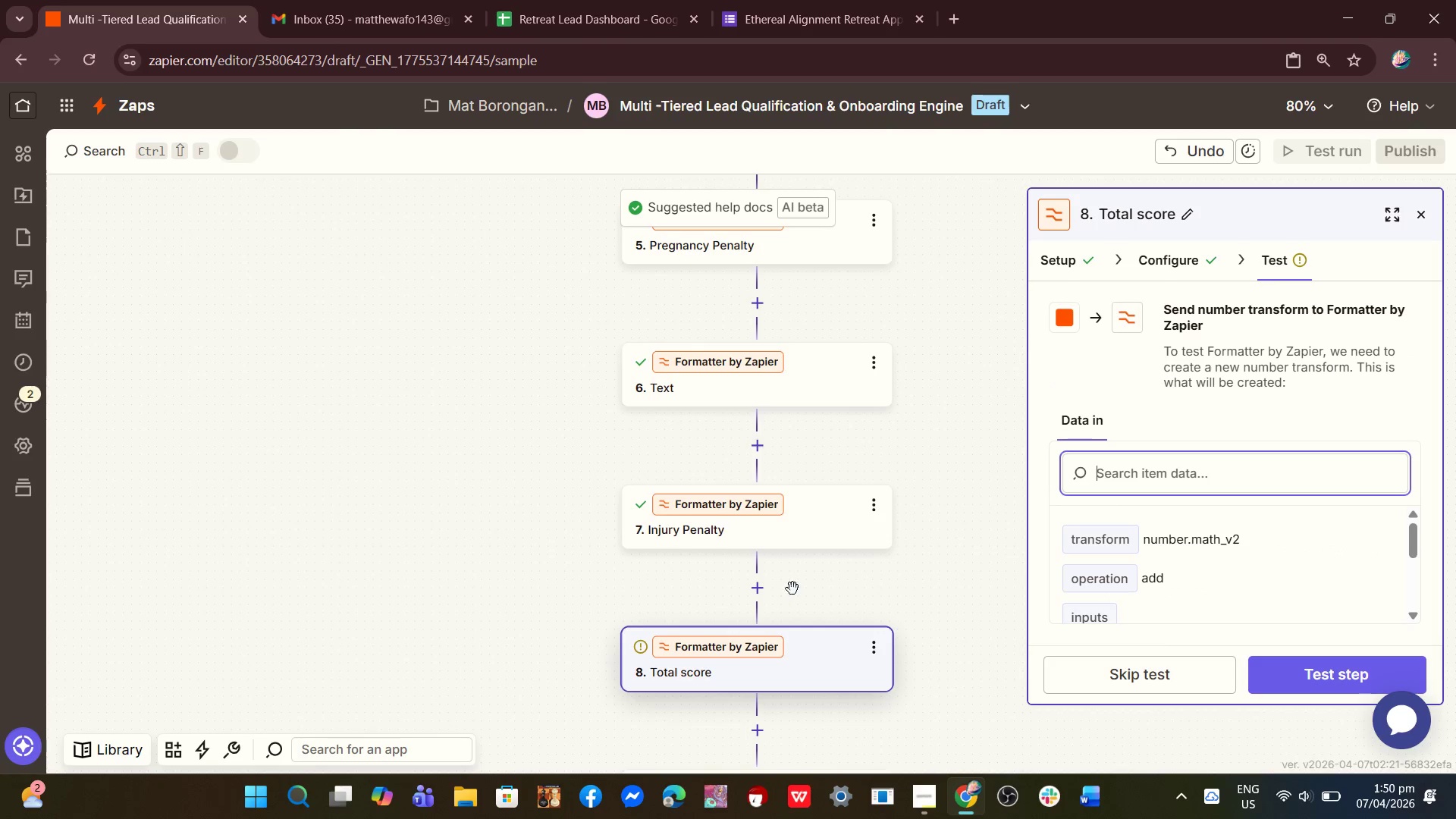 
scroll: coordinate [1168, 522], scroll_direction: down, amount: 4.0
 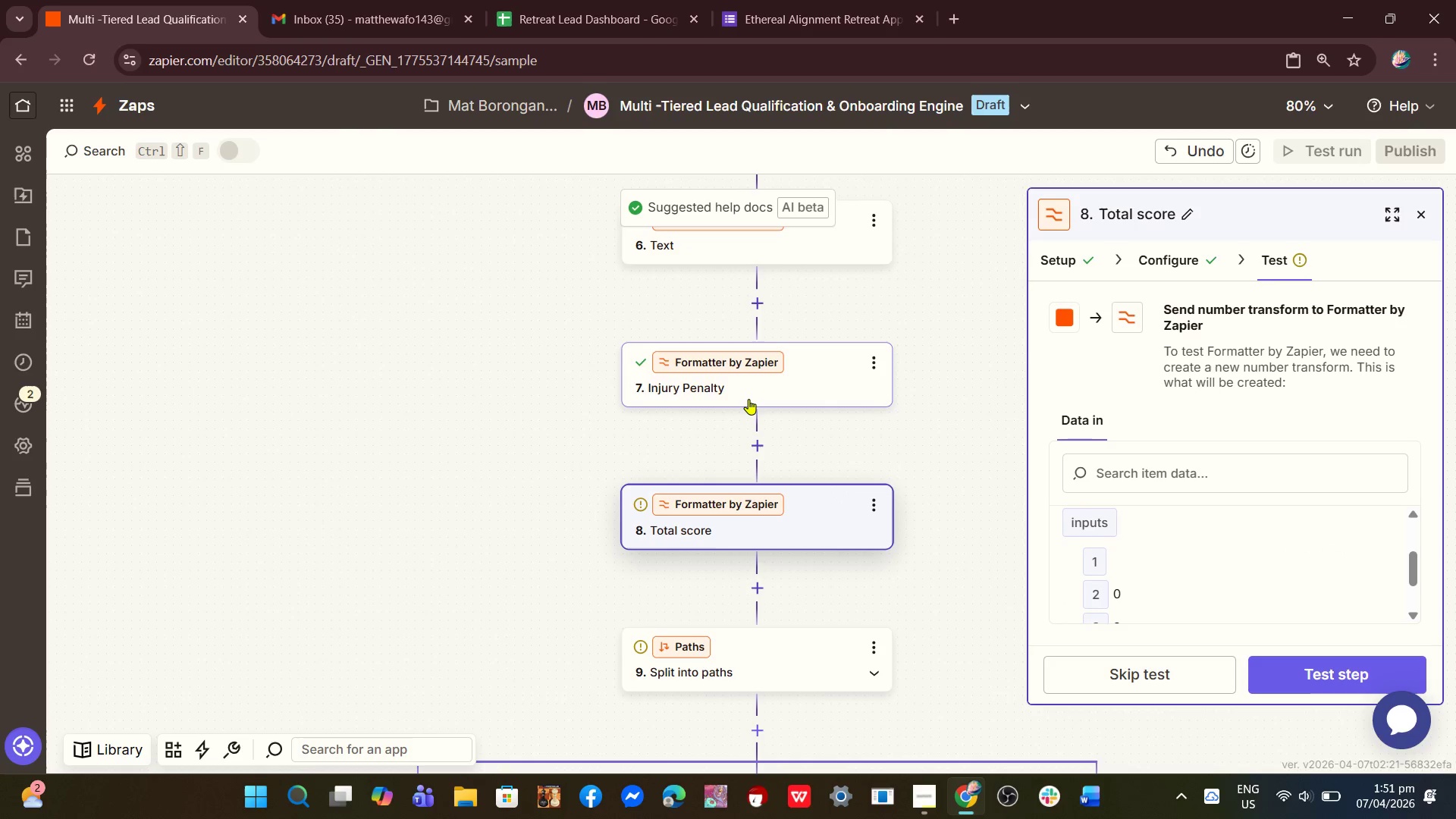 
left_click([748, 396])
 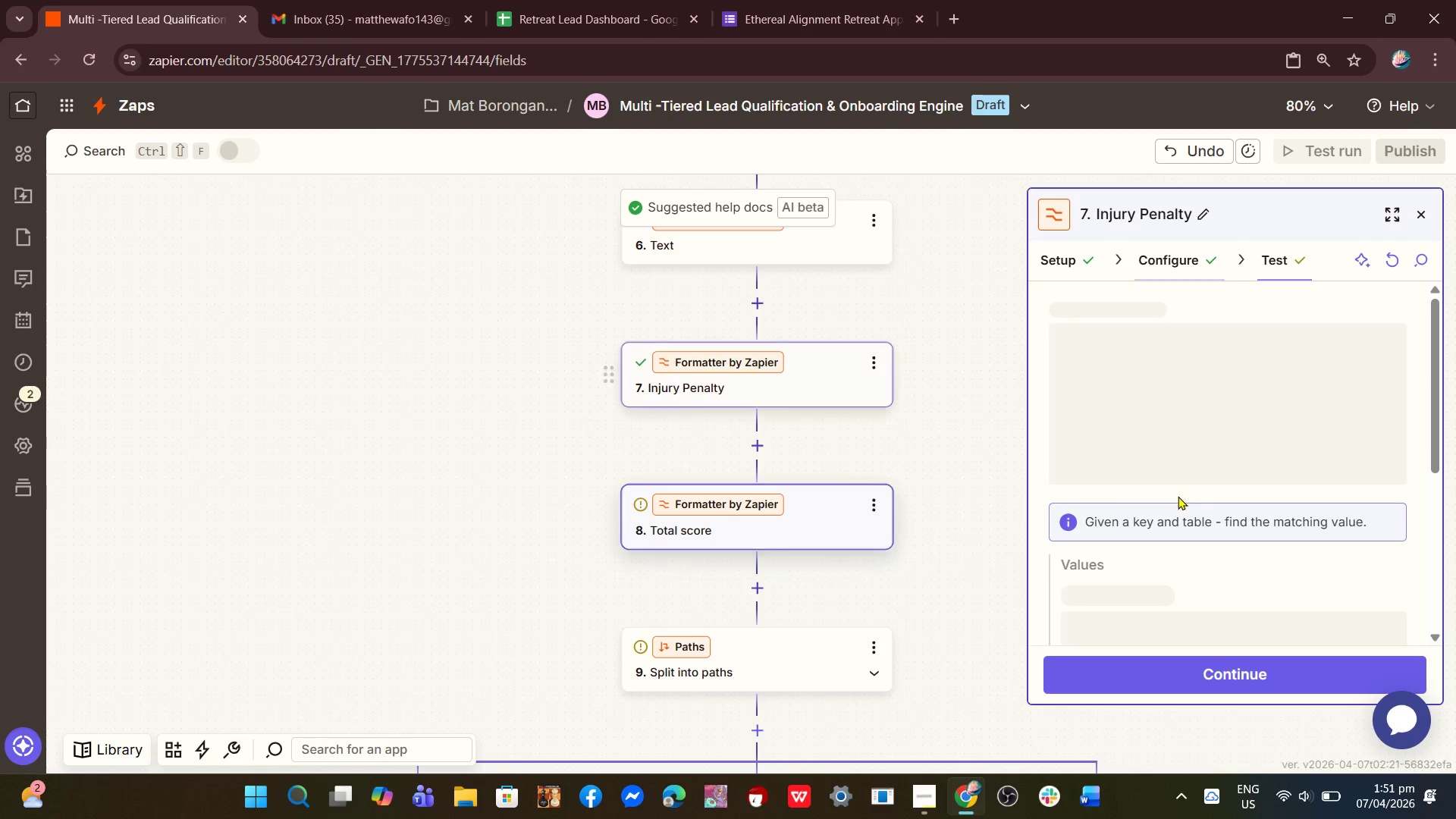 
scroll: coordinate [1142, 510], scroll_direction: down, amount: 3.0
 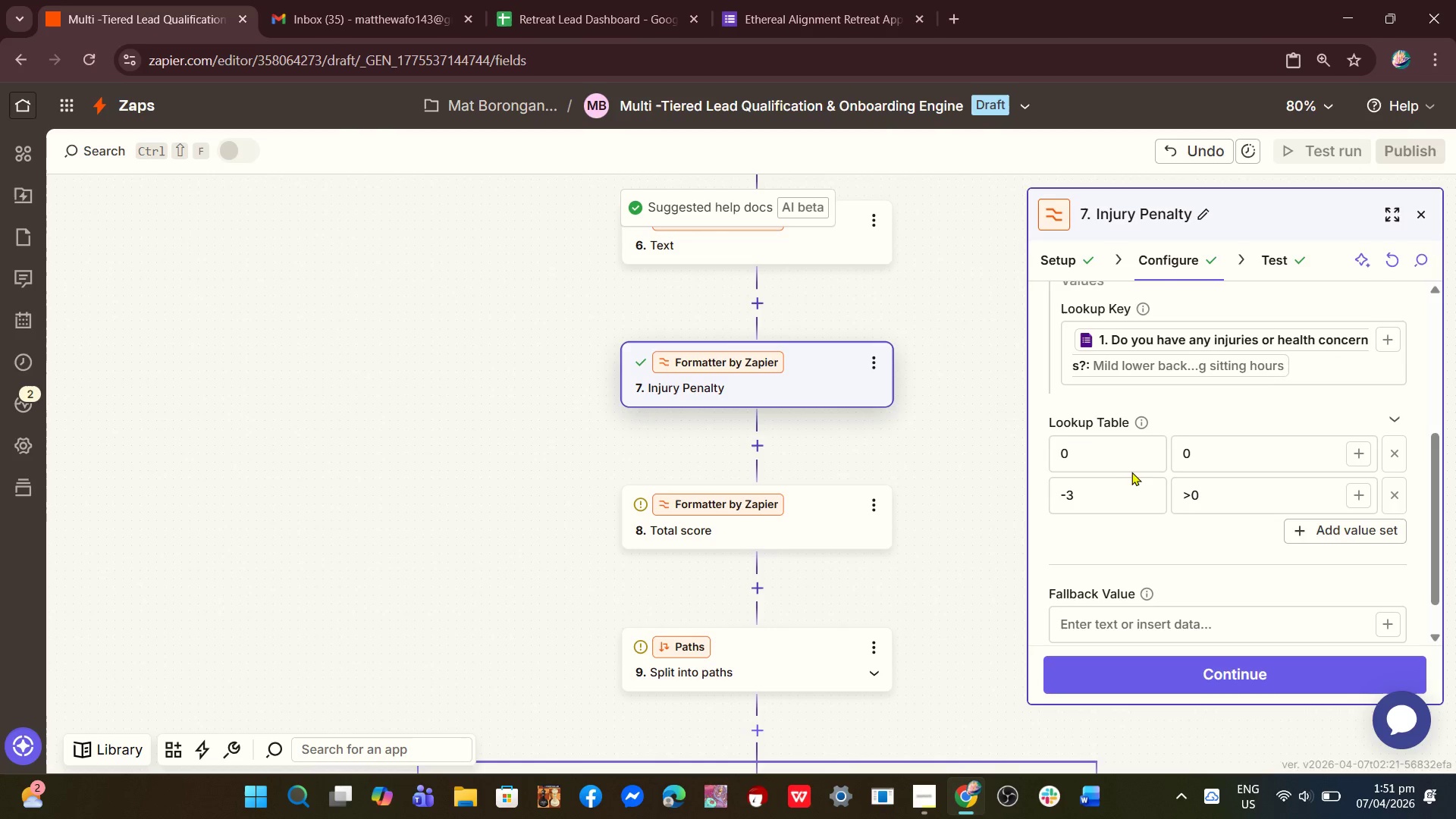 
wait(8.73)
 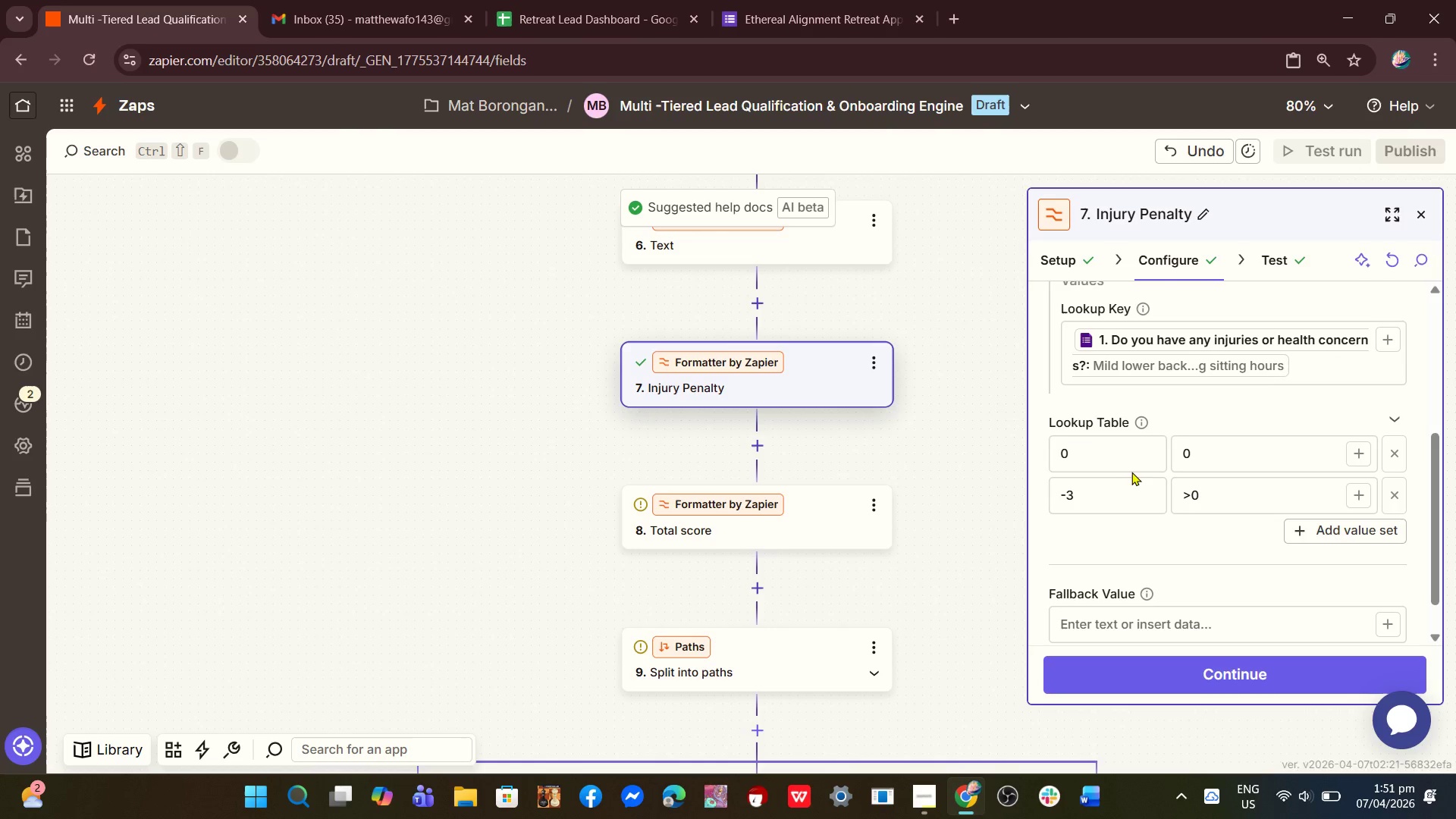 
left_click_drag(start_coordinate=[1235, 496], to_coordinate=[1116, 496])
 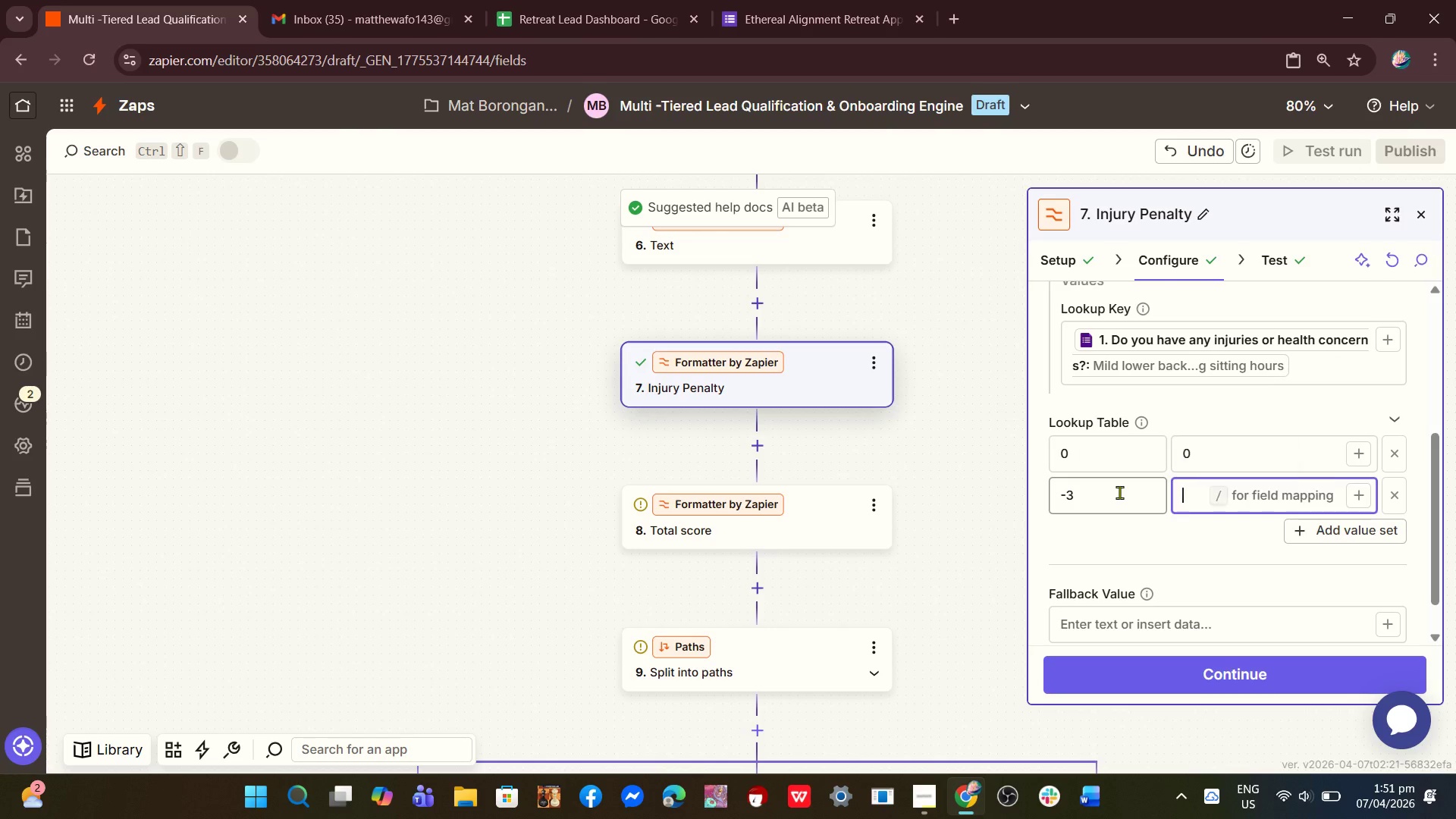 
key(Backspace)
 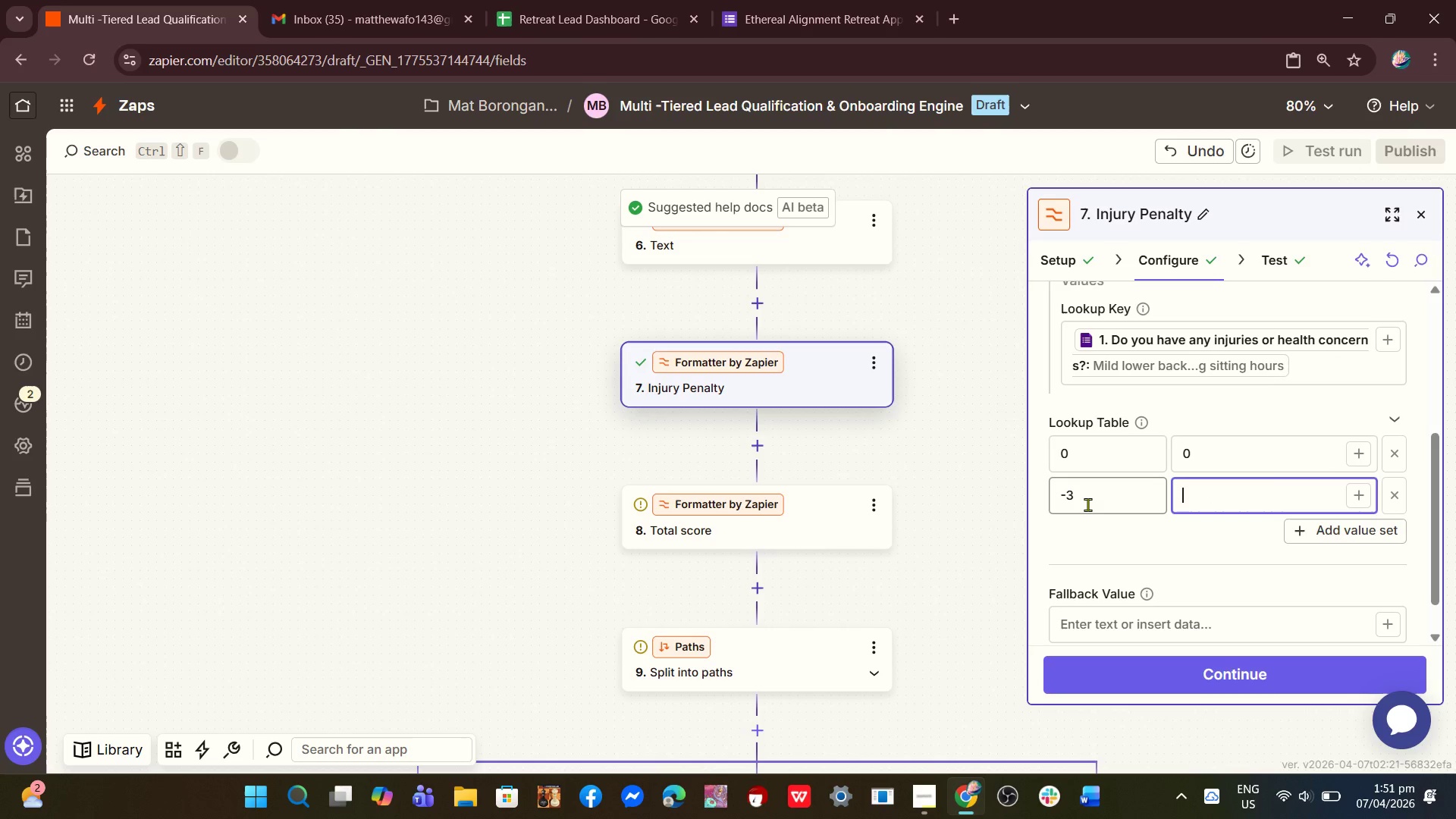 
left_click([1087, 504])
 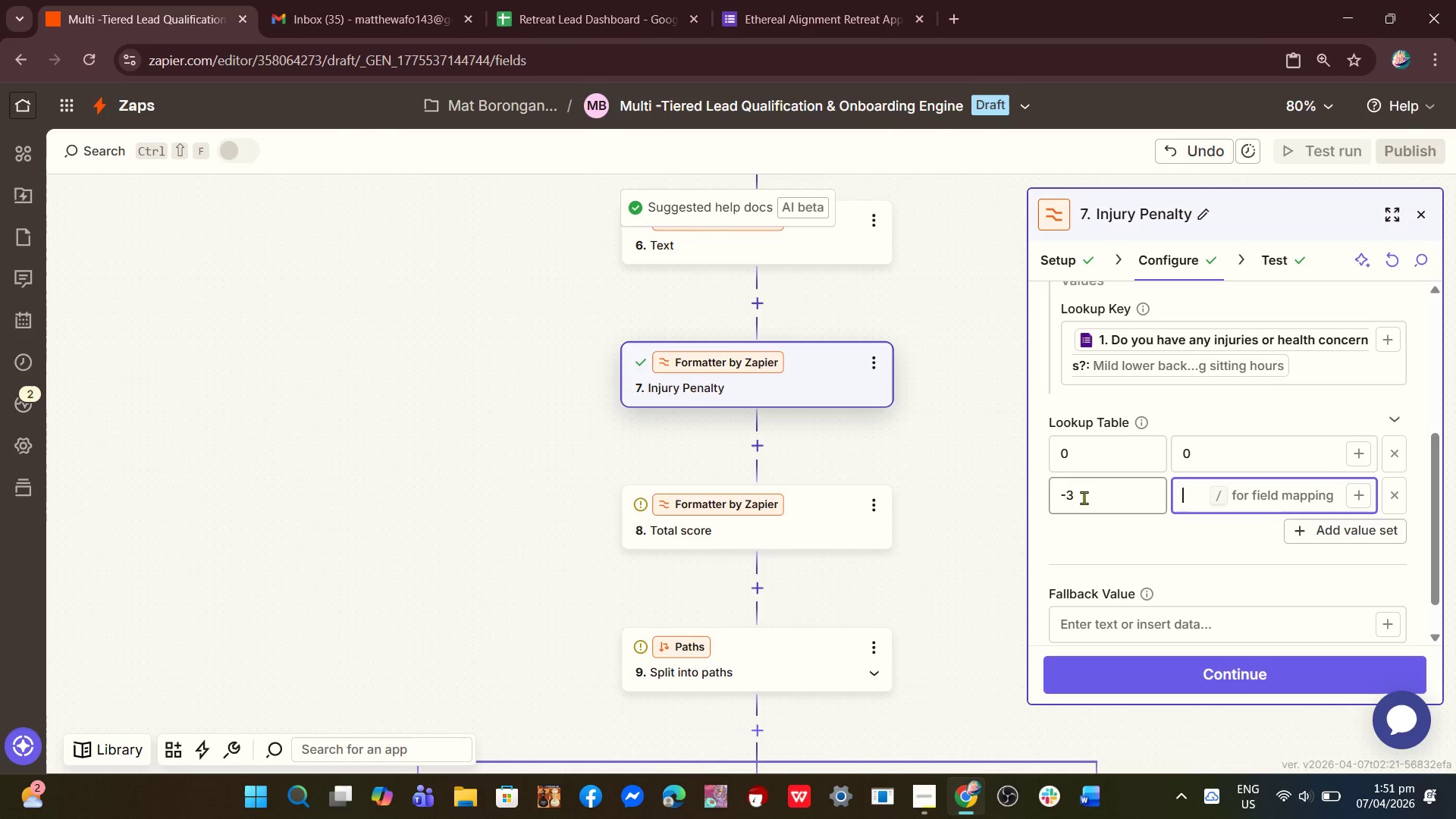 
left_click([1082, 497])
 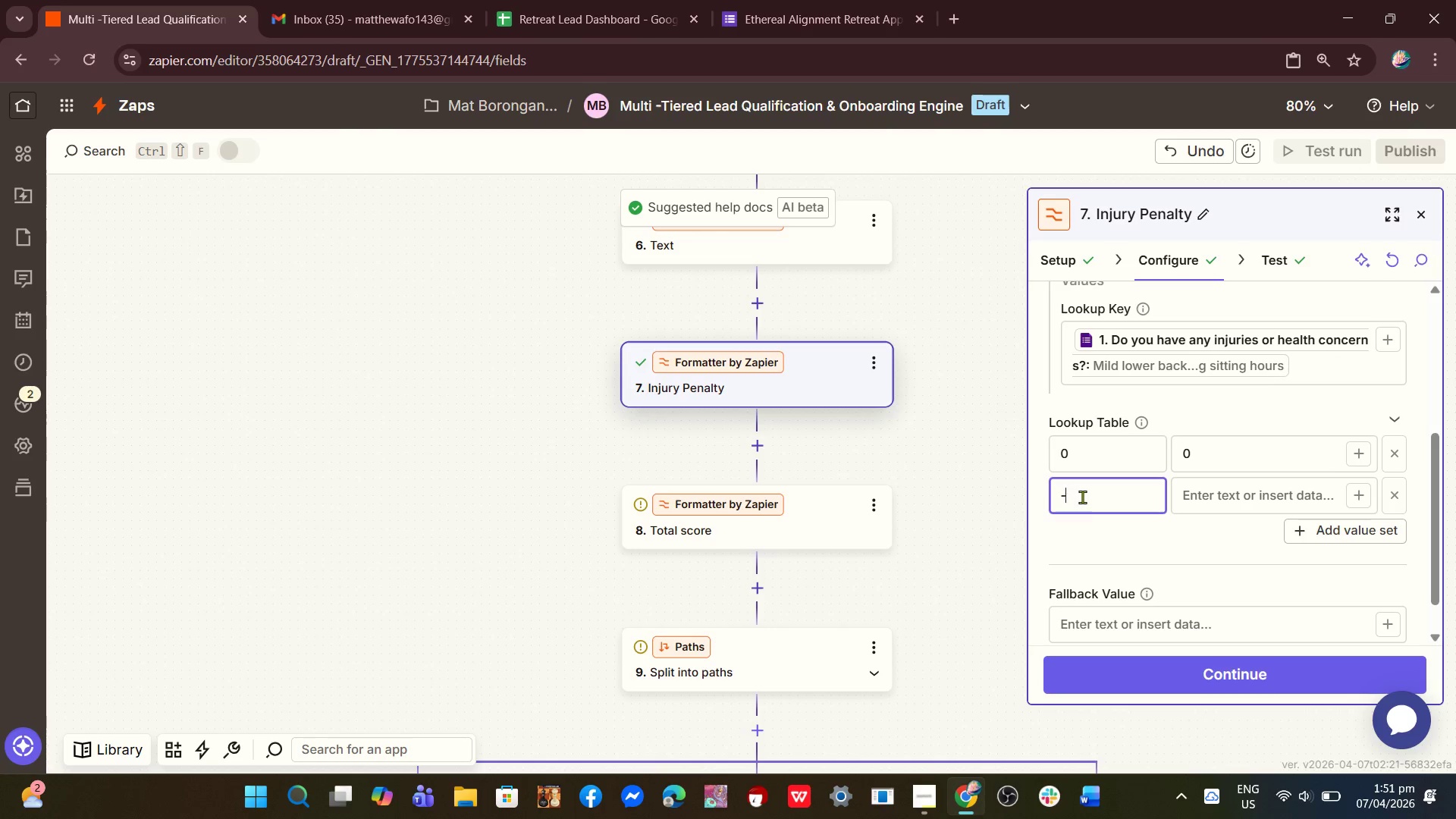 
key(Backspace)
 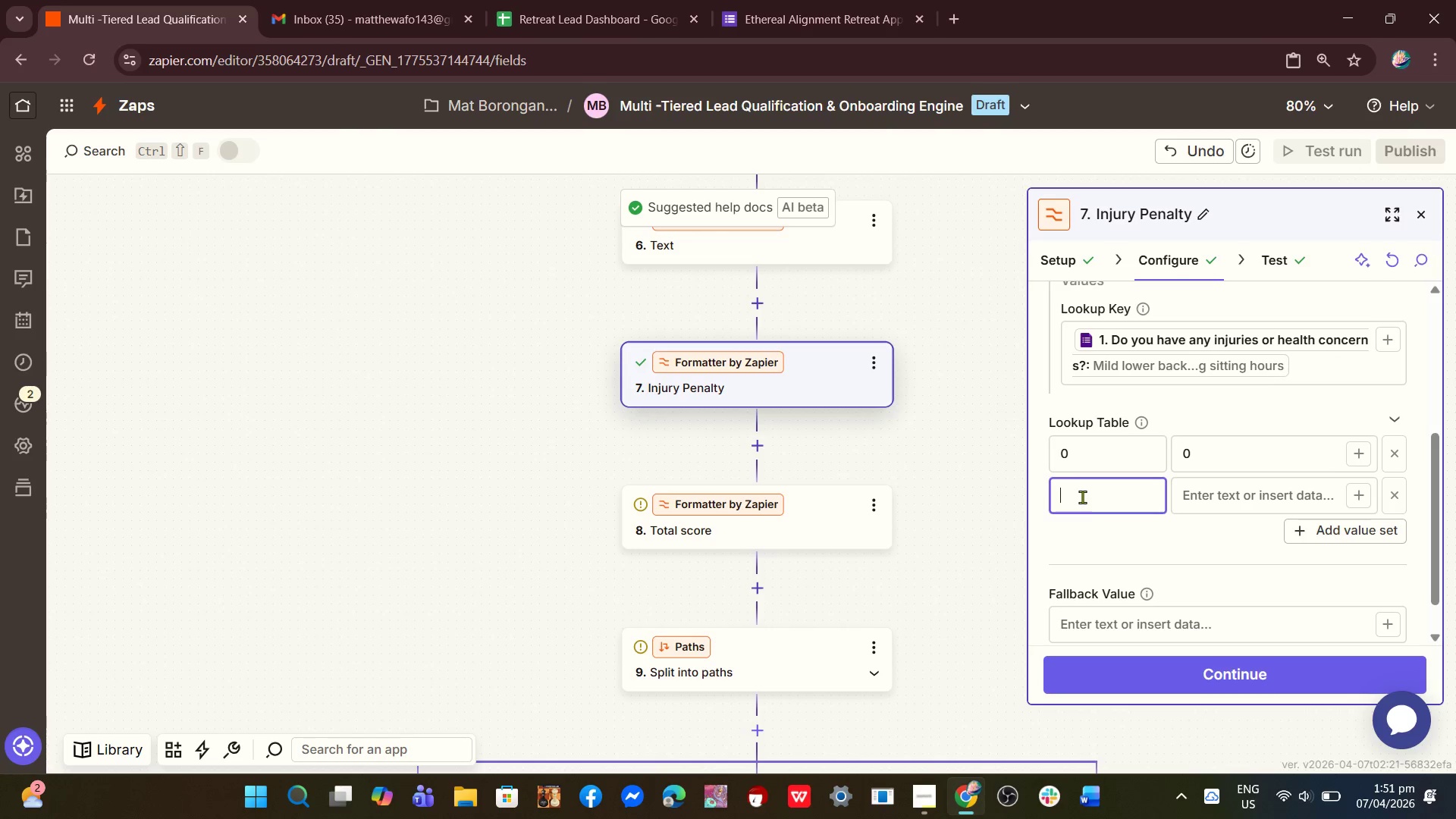 
key(Backspace)
 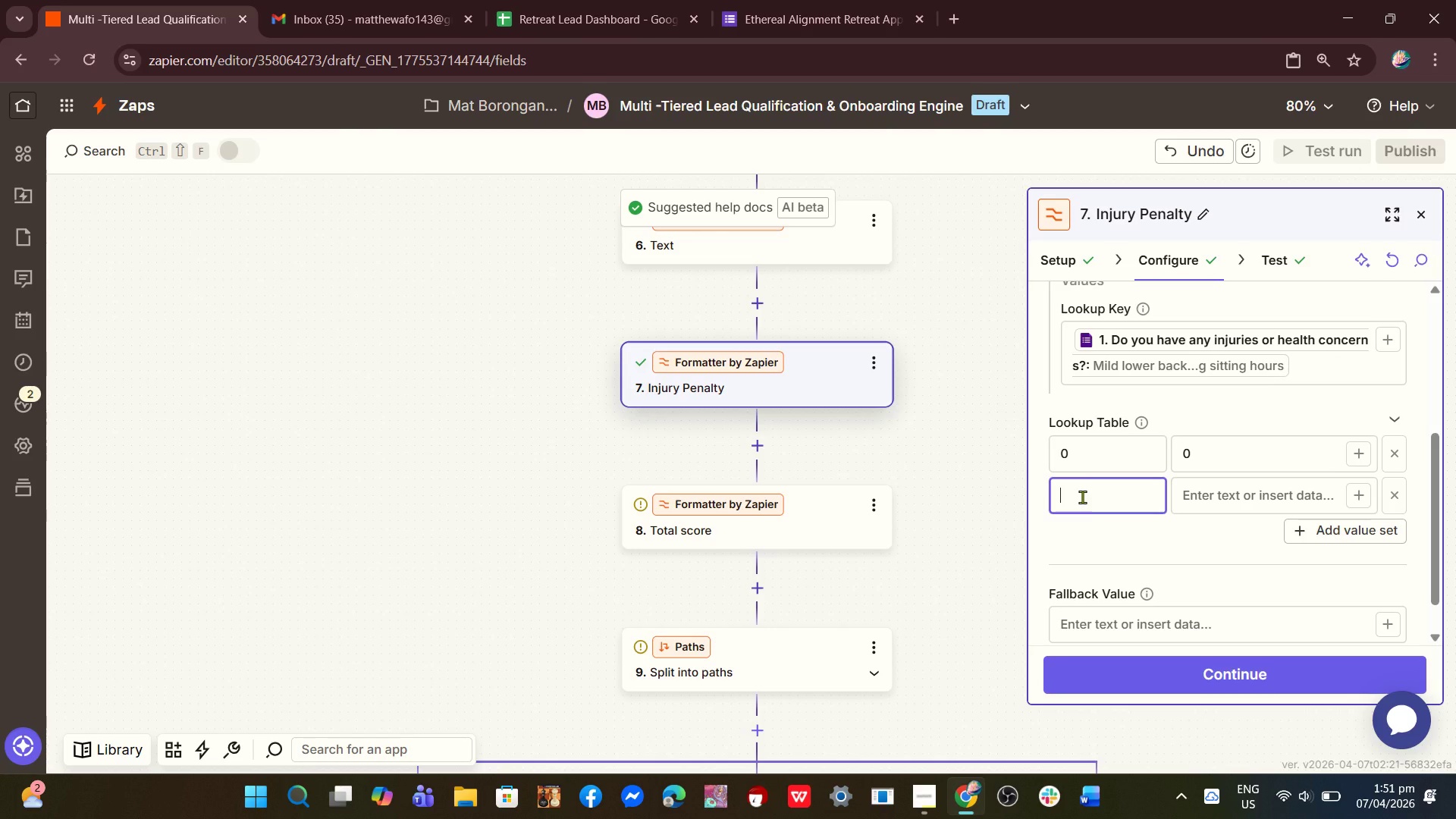 
key(Backspace)
 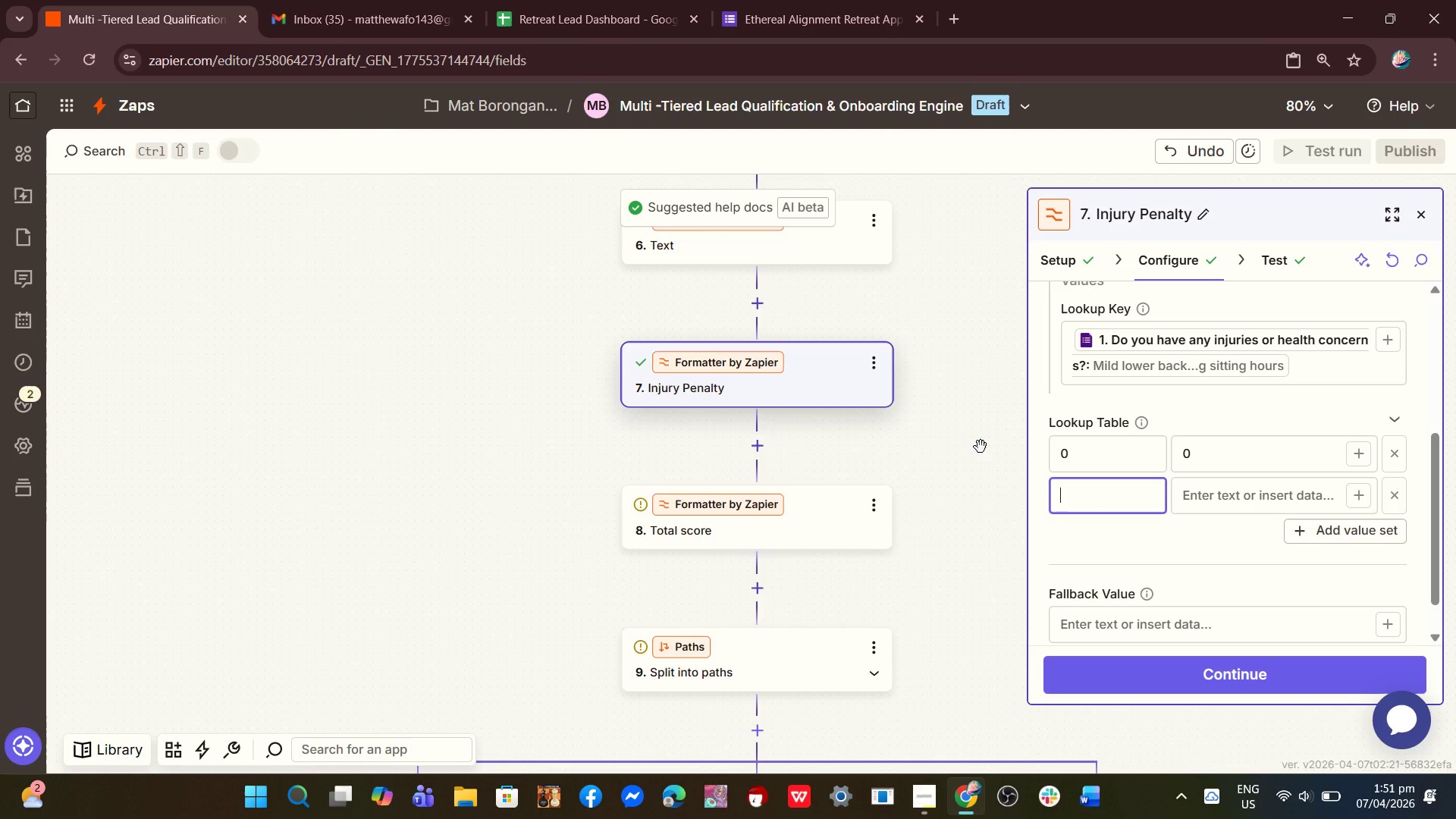 
wait(21.88)
 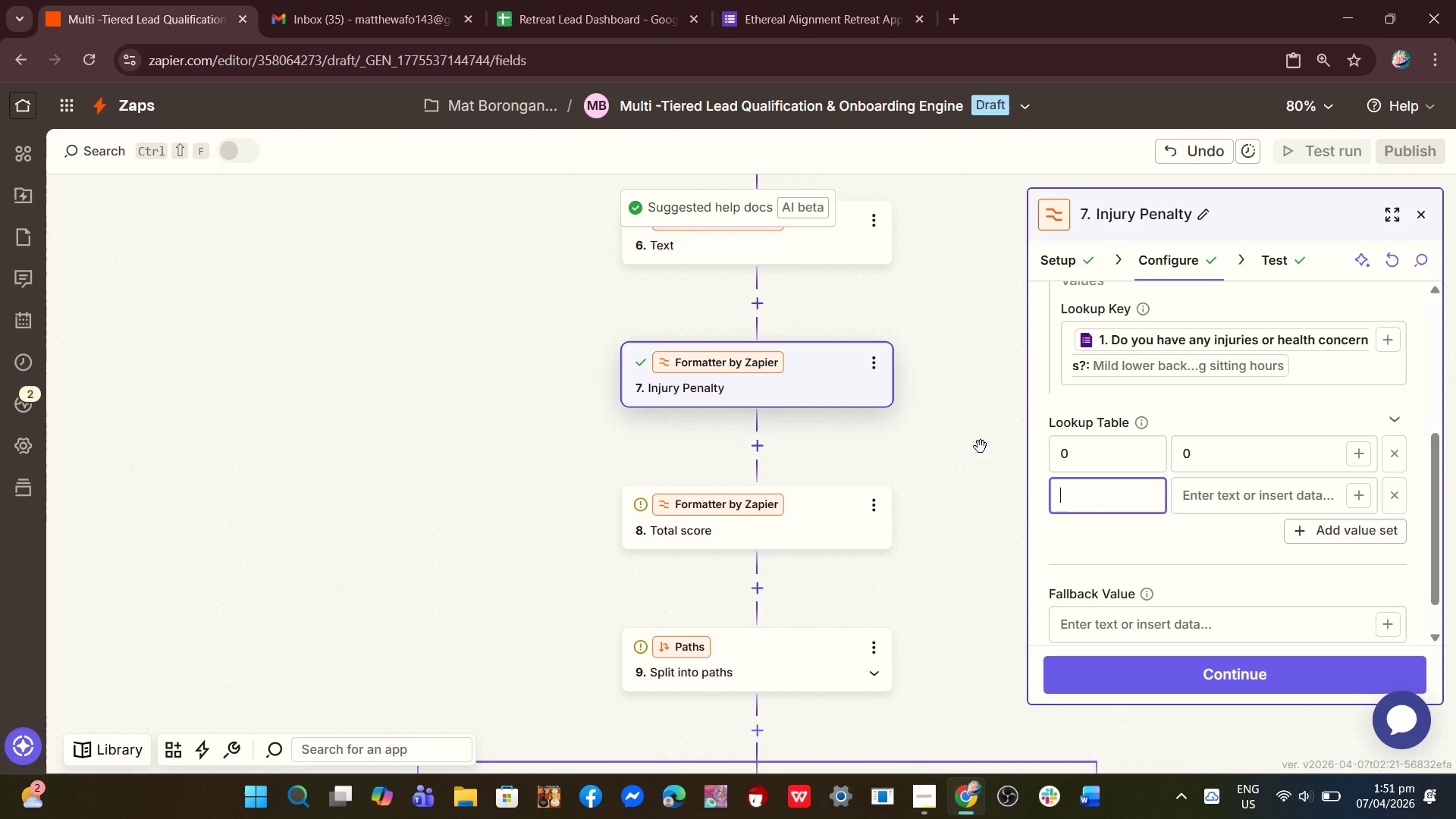 
scroll: coordinate [843, 446], scroll_direction: down, amount: 6.0
 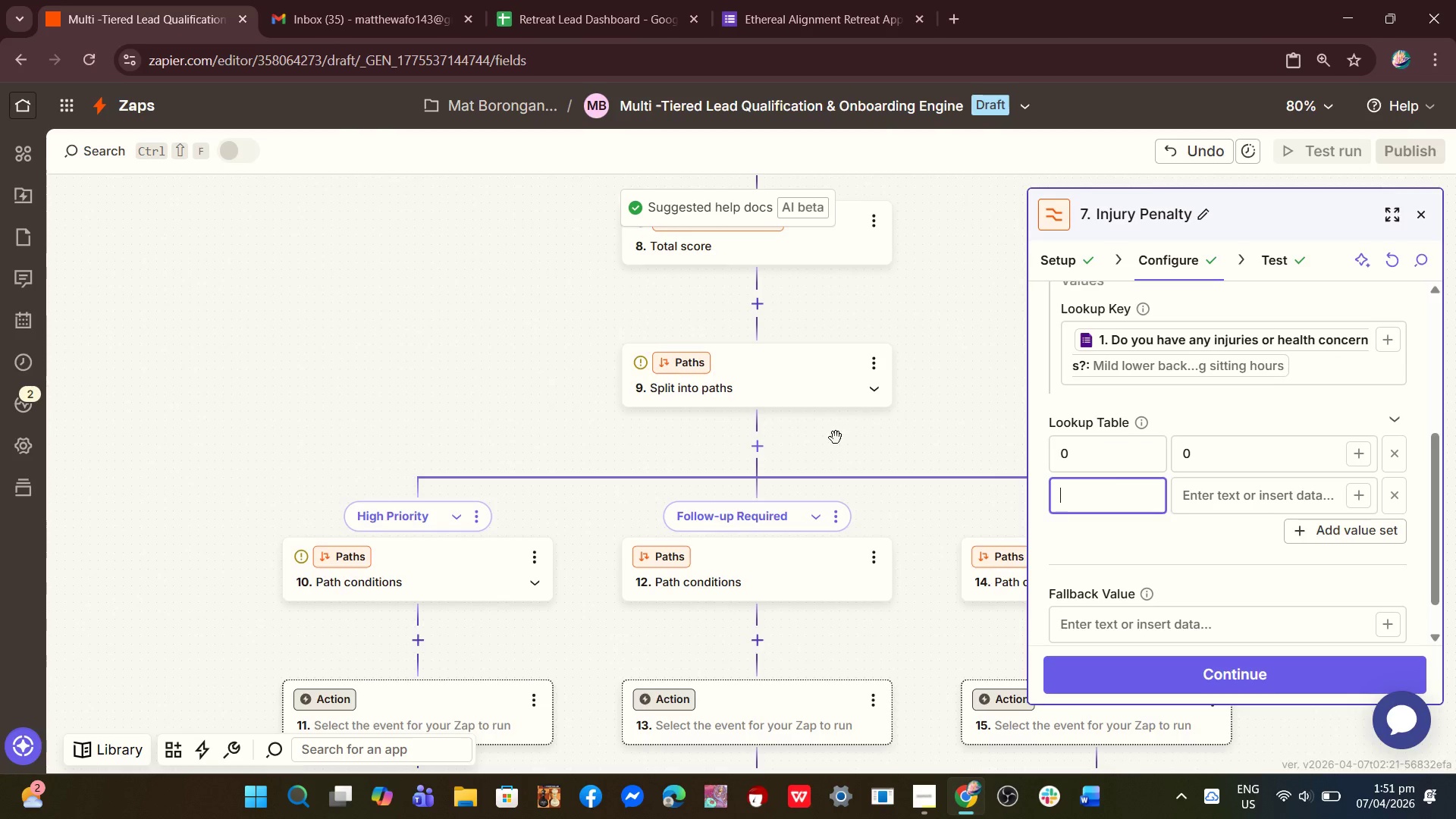 
scroll: coordinate [836, 447], scroll_direction: up, amount: 3.0
 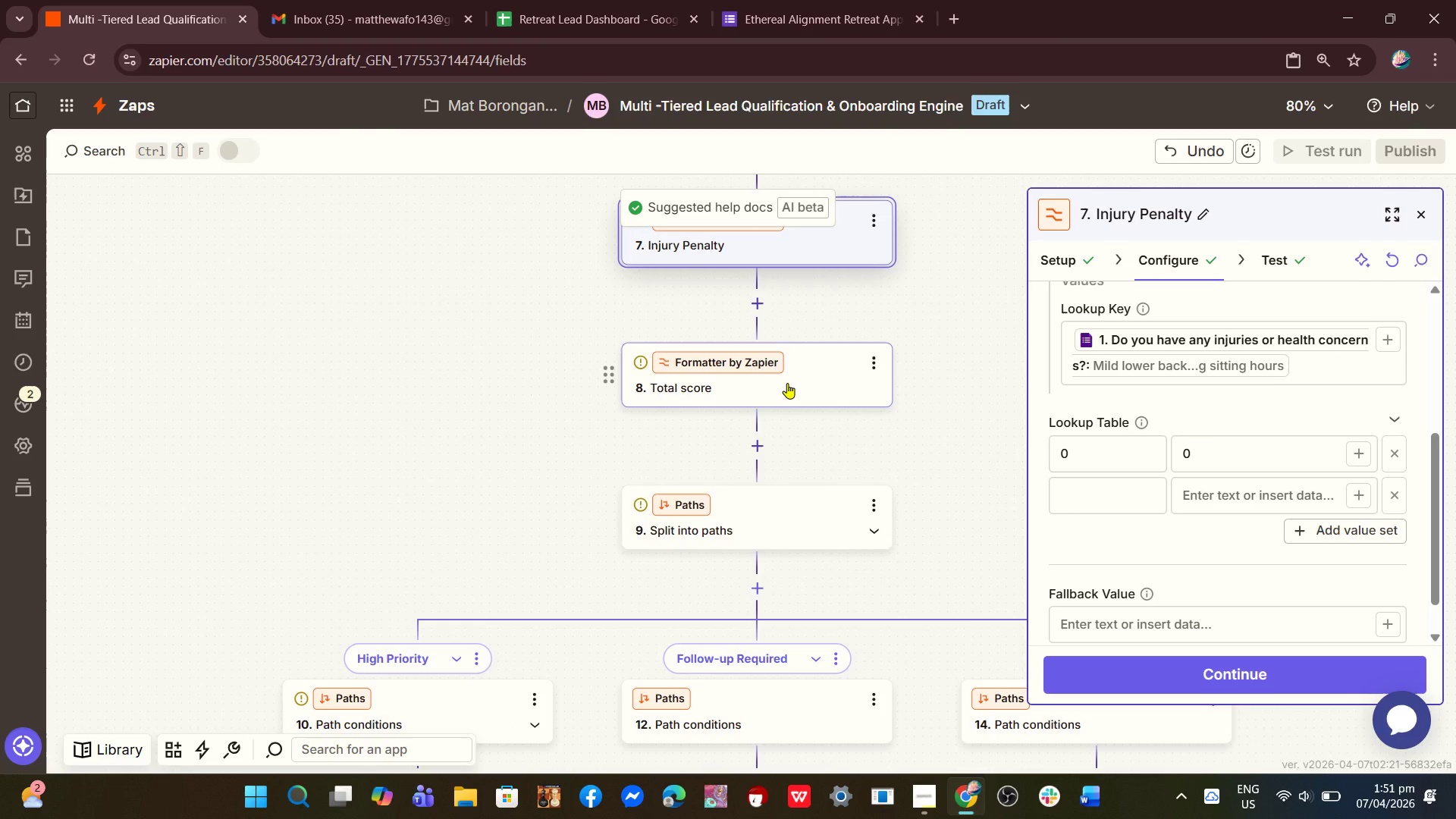 
left_click([787, 383])
 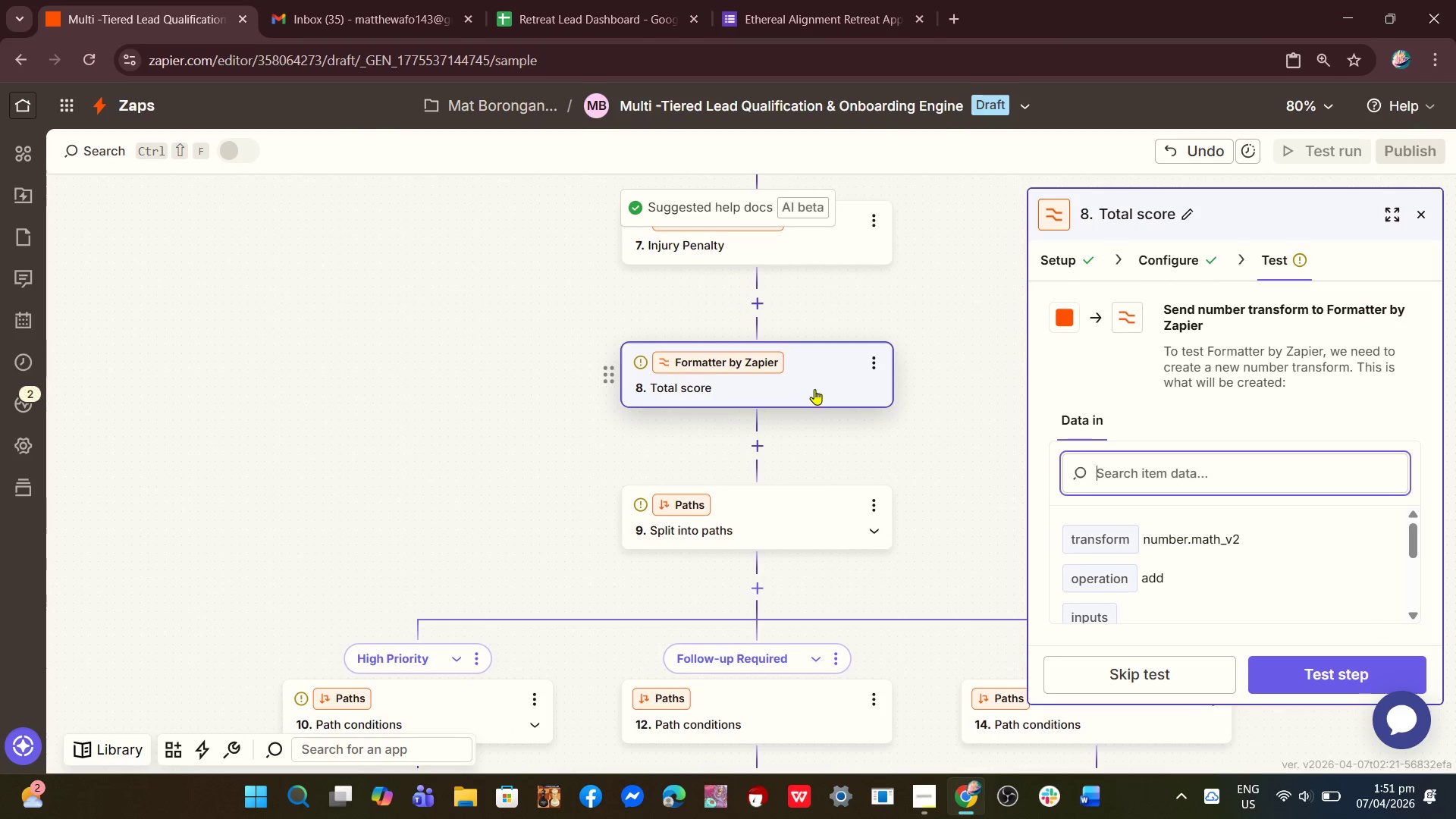 
scroll: coordinate [823, 381], scroll_direction: up, amount: 4.0
 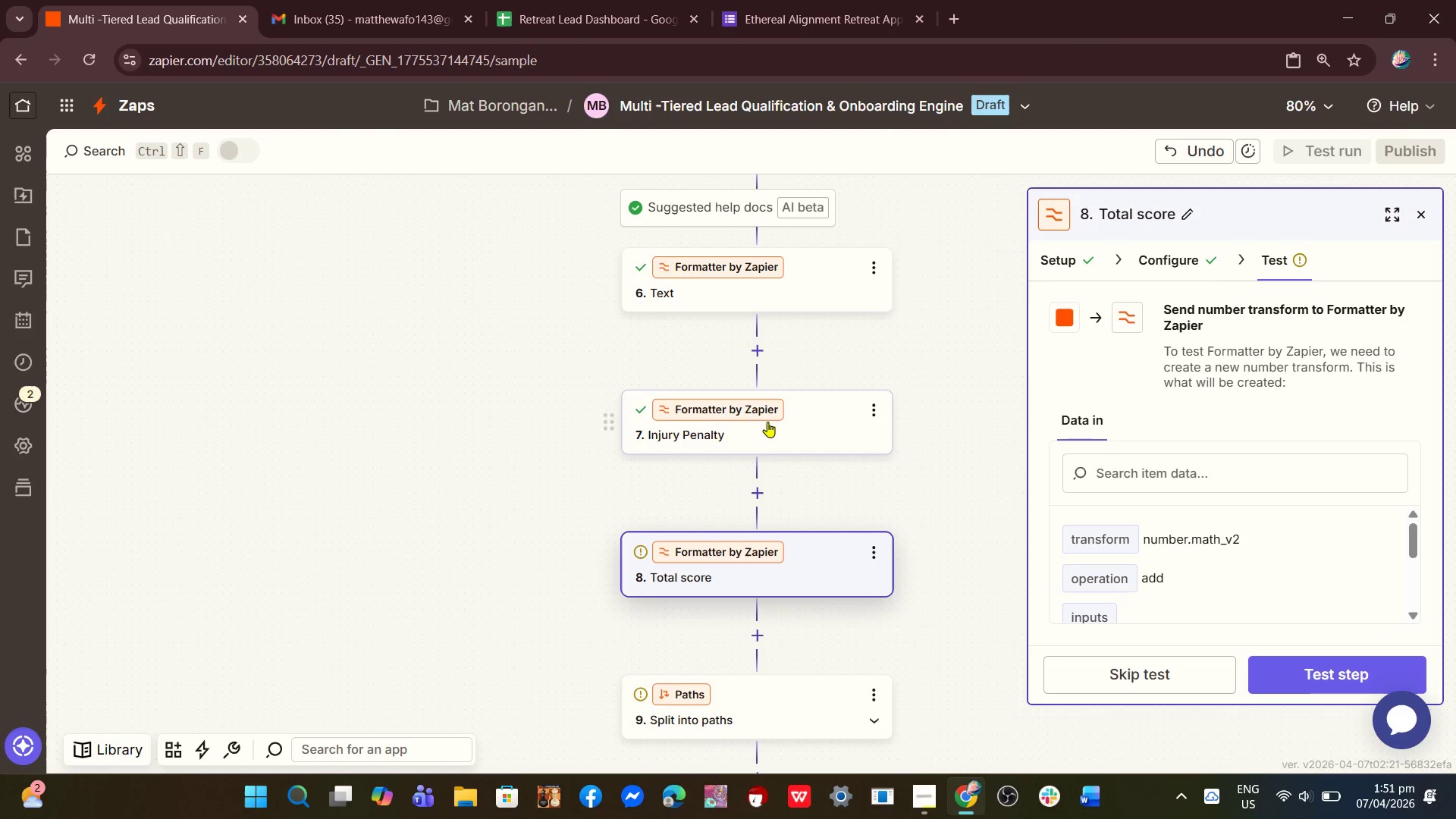 
mouse_move([791, 365])
 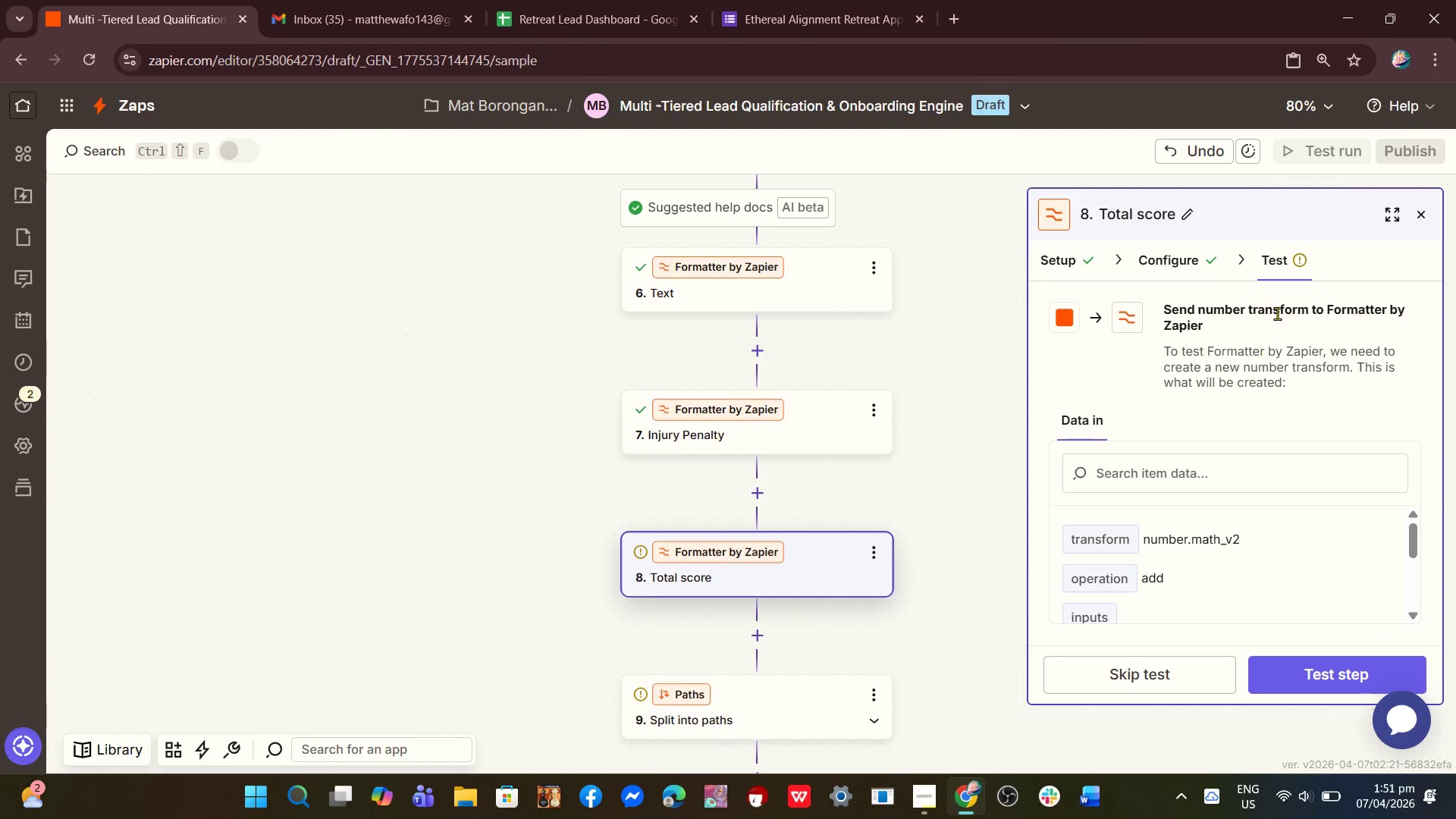 
left_click([1281, 262])
 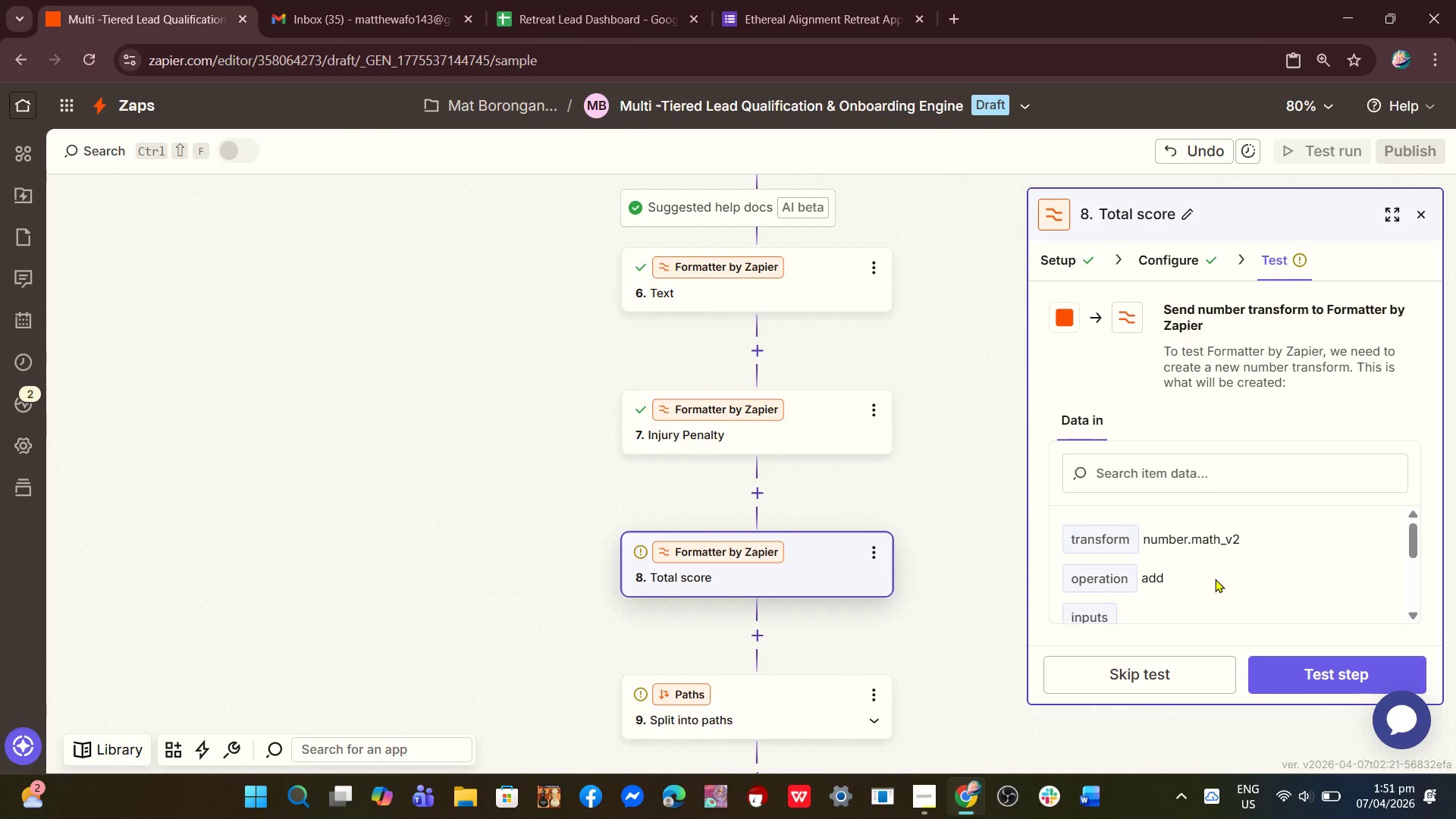 
scroll: coordinate [1158, 574], scroll_direction: down, amount: 10.0
 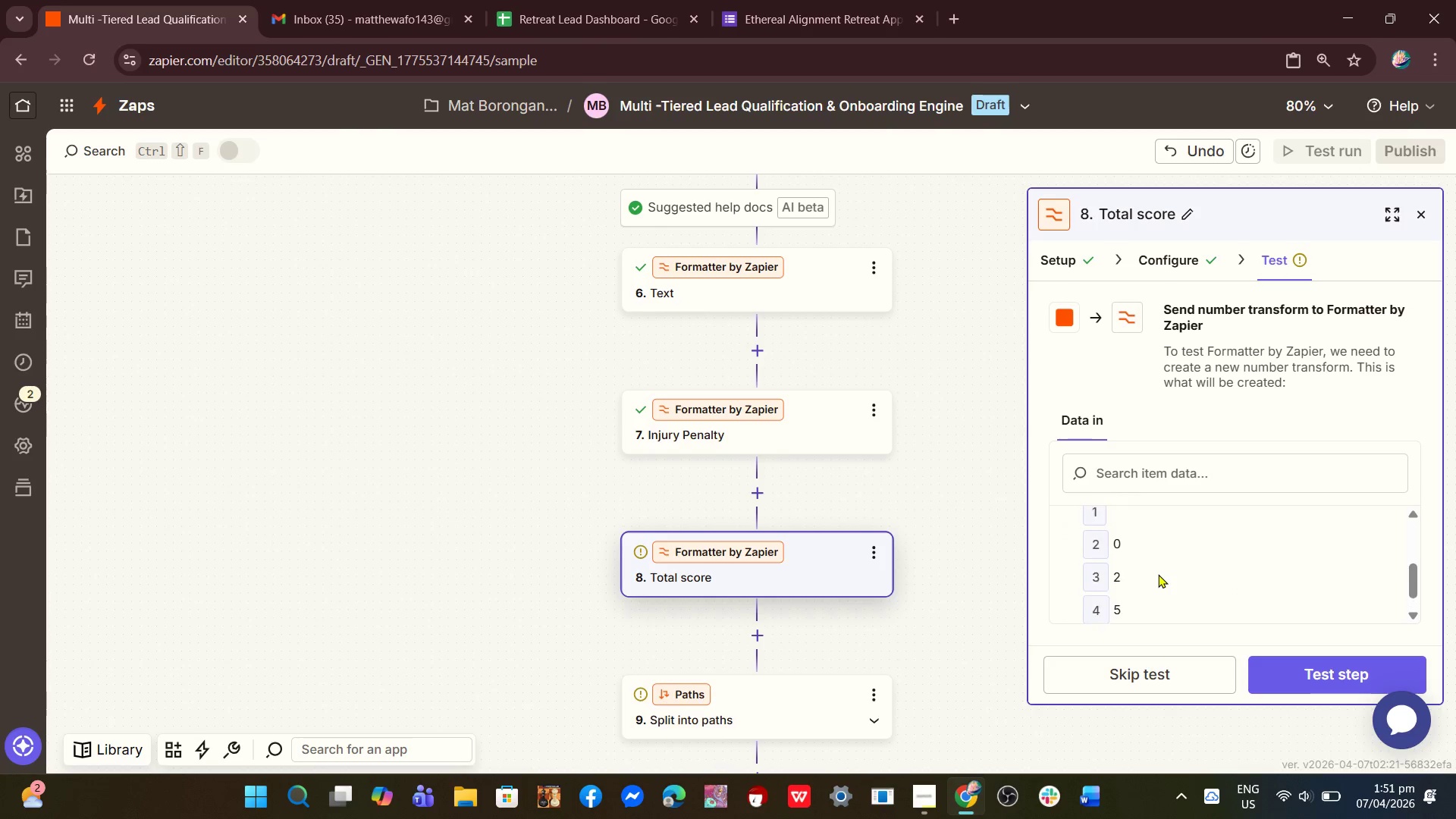 
scroll: coordinate [1158, 574], scroll_direction: up, amount: 1.0
 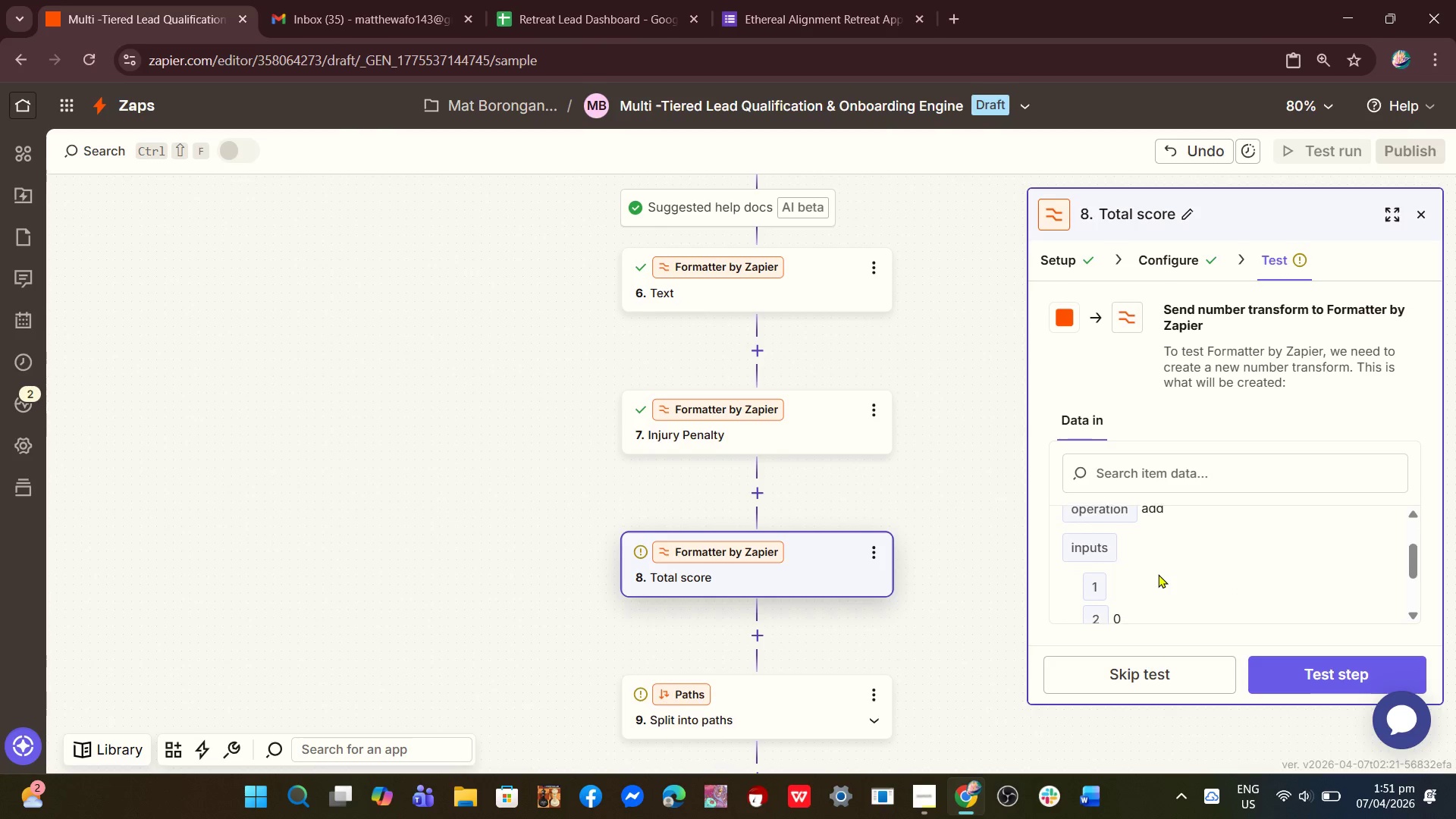 
scroll: coordinate [1158, 574], scroll_direction: down, amount: 2.0
 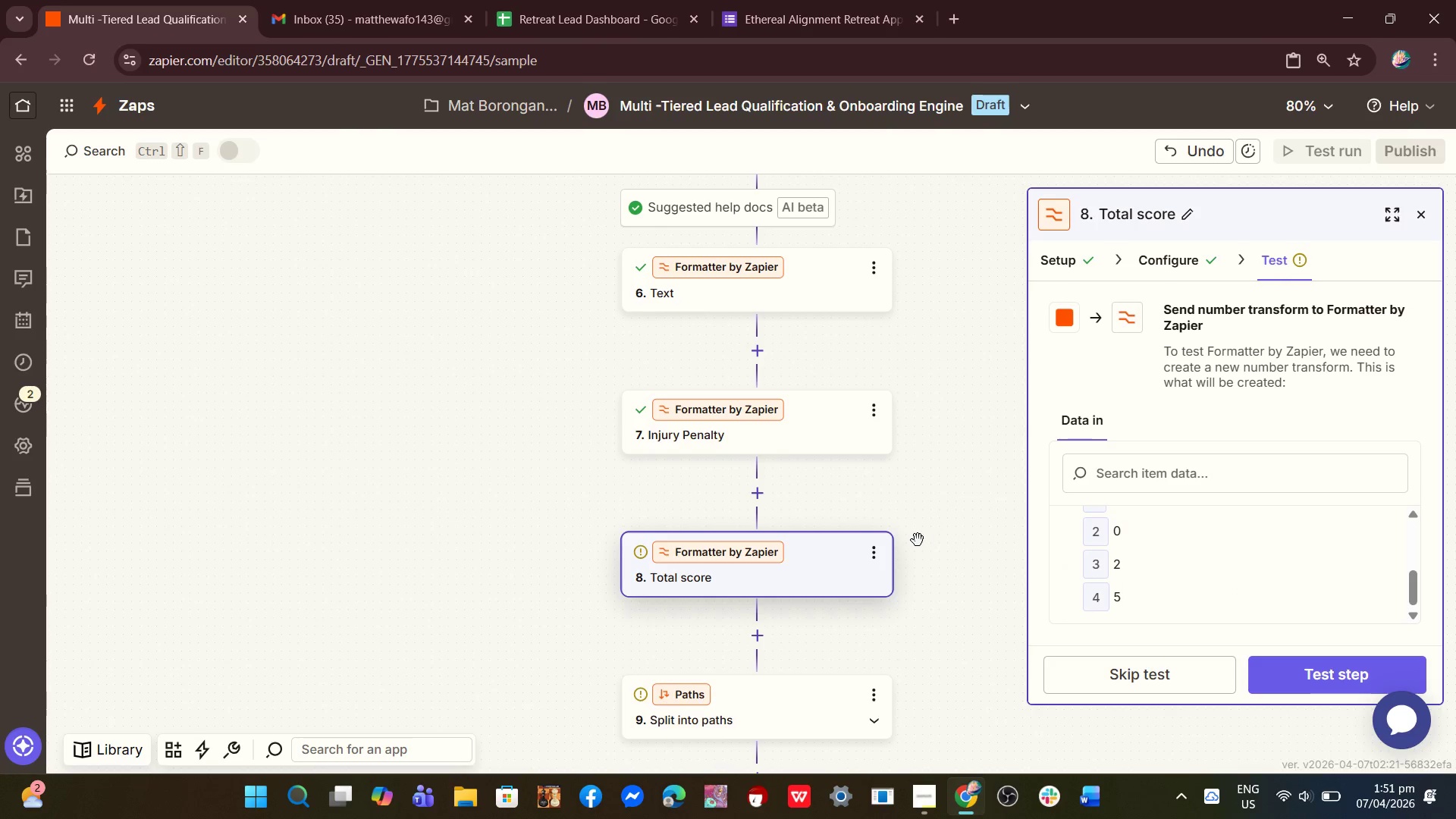 
scroll: coordinate [1172, 550], scroll_direction: up, amount: 1.0
 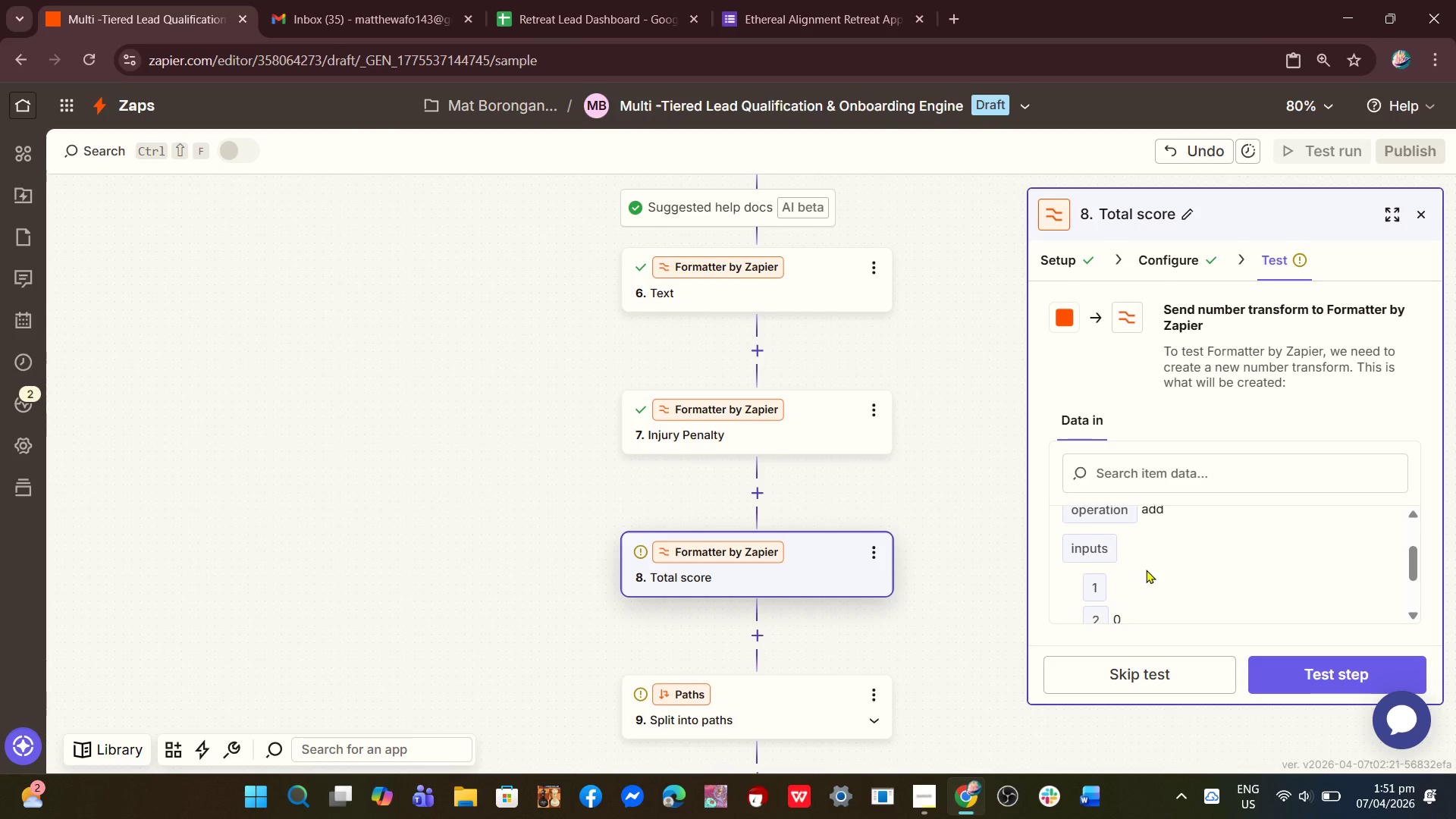 
scroll: coordinate [1146, 570], scroll_direction: down, amount: 2.0
 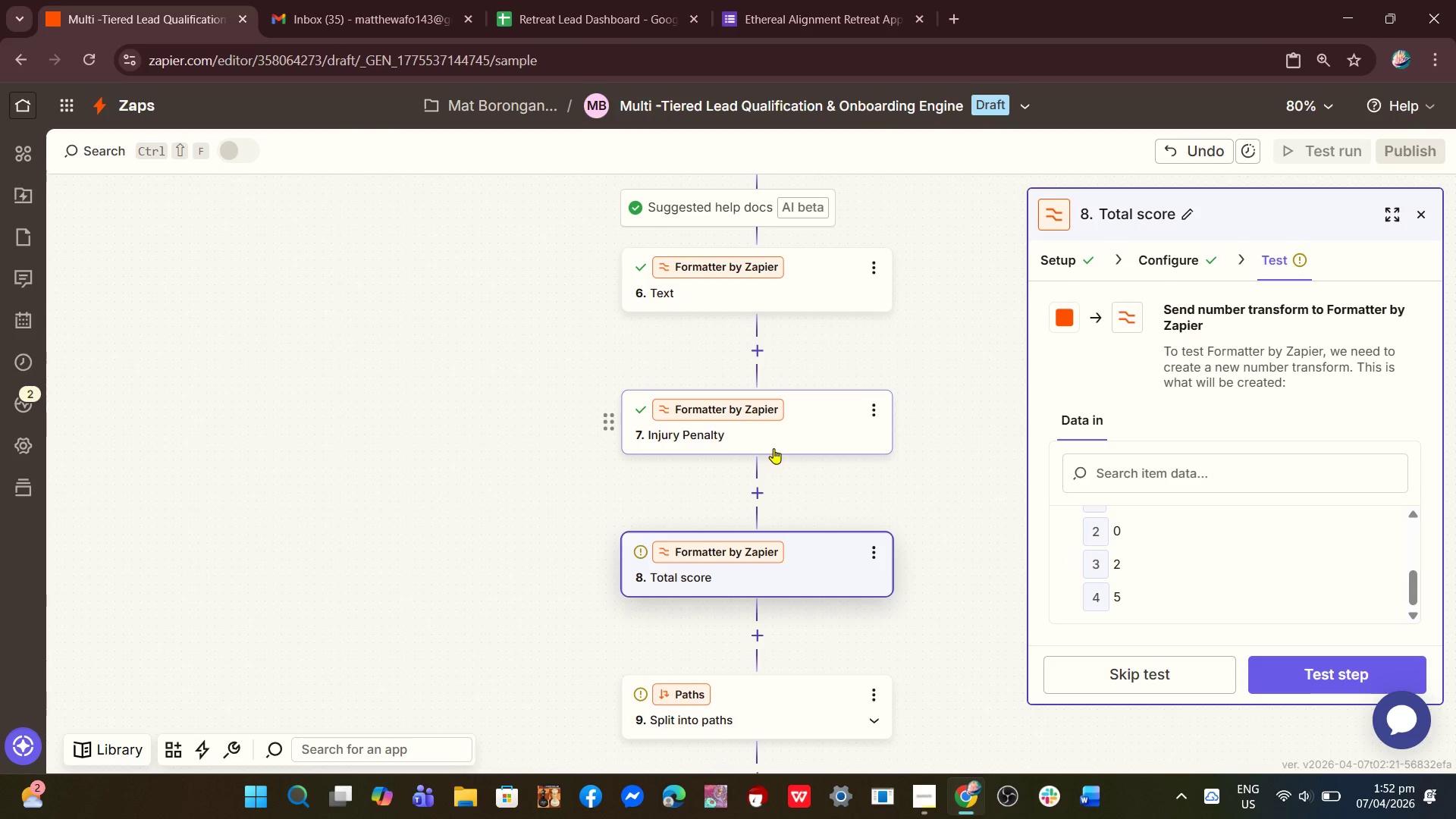 
left_click([777, 447])
 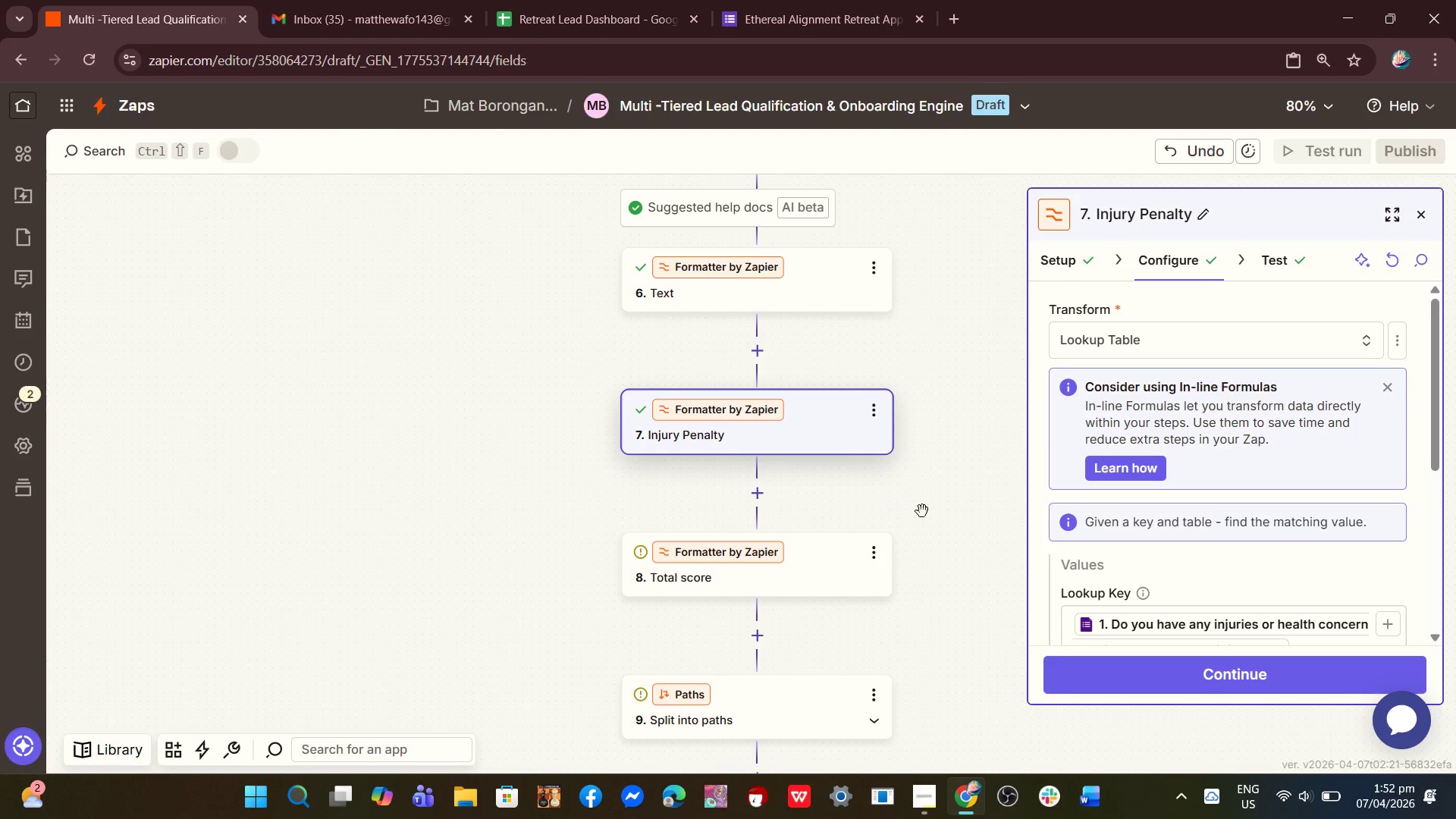 
scroll: coordinate [798, 504], scroll_direction: down, amount: 4.0
 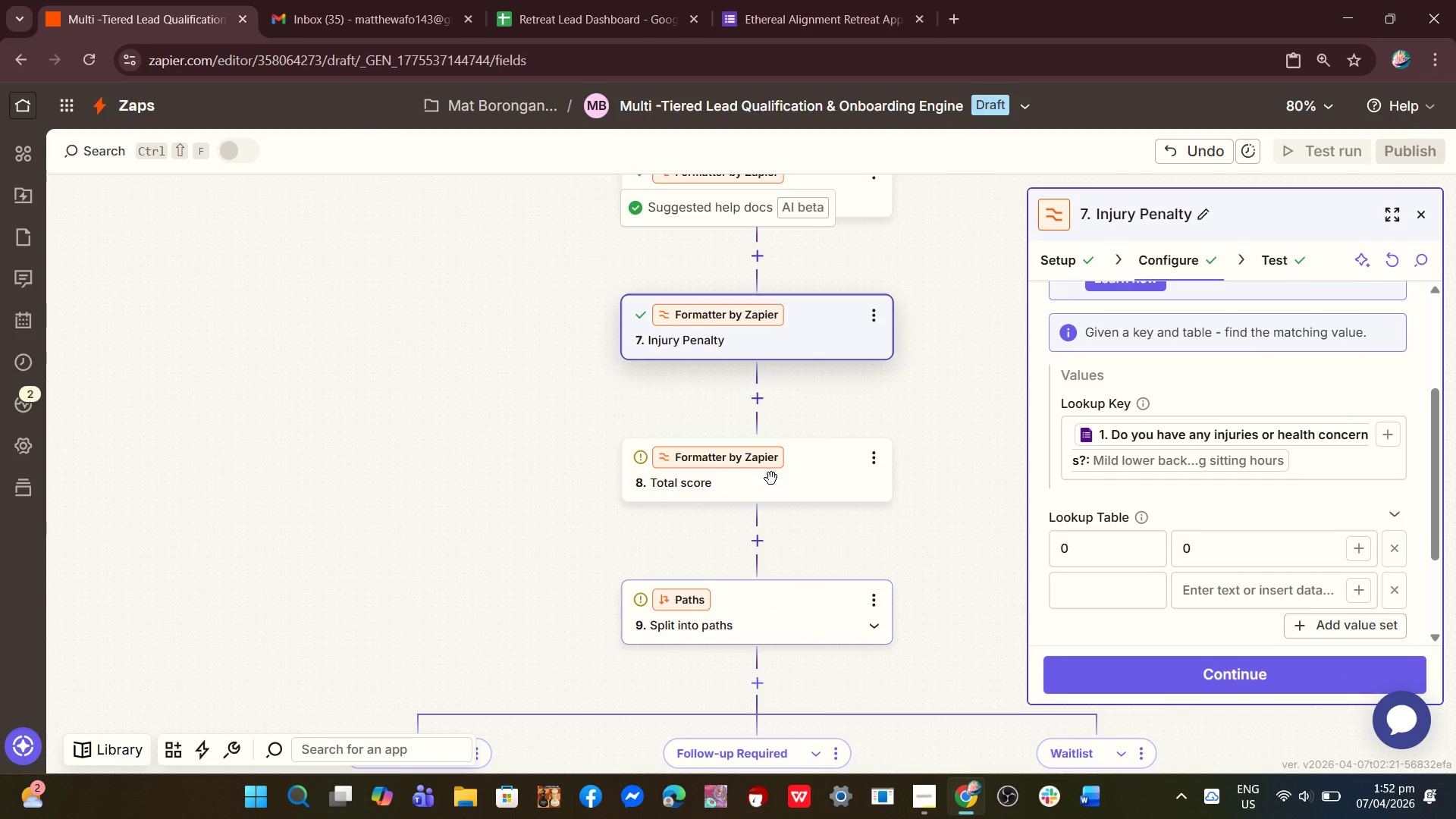 
left_click([772, 465])
 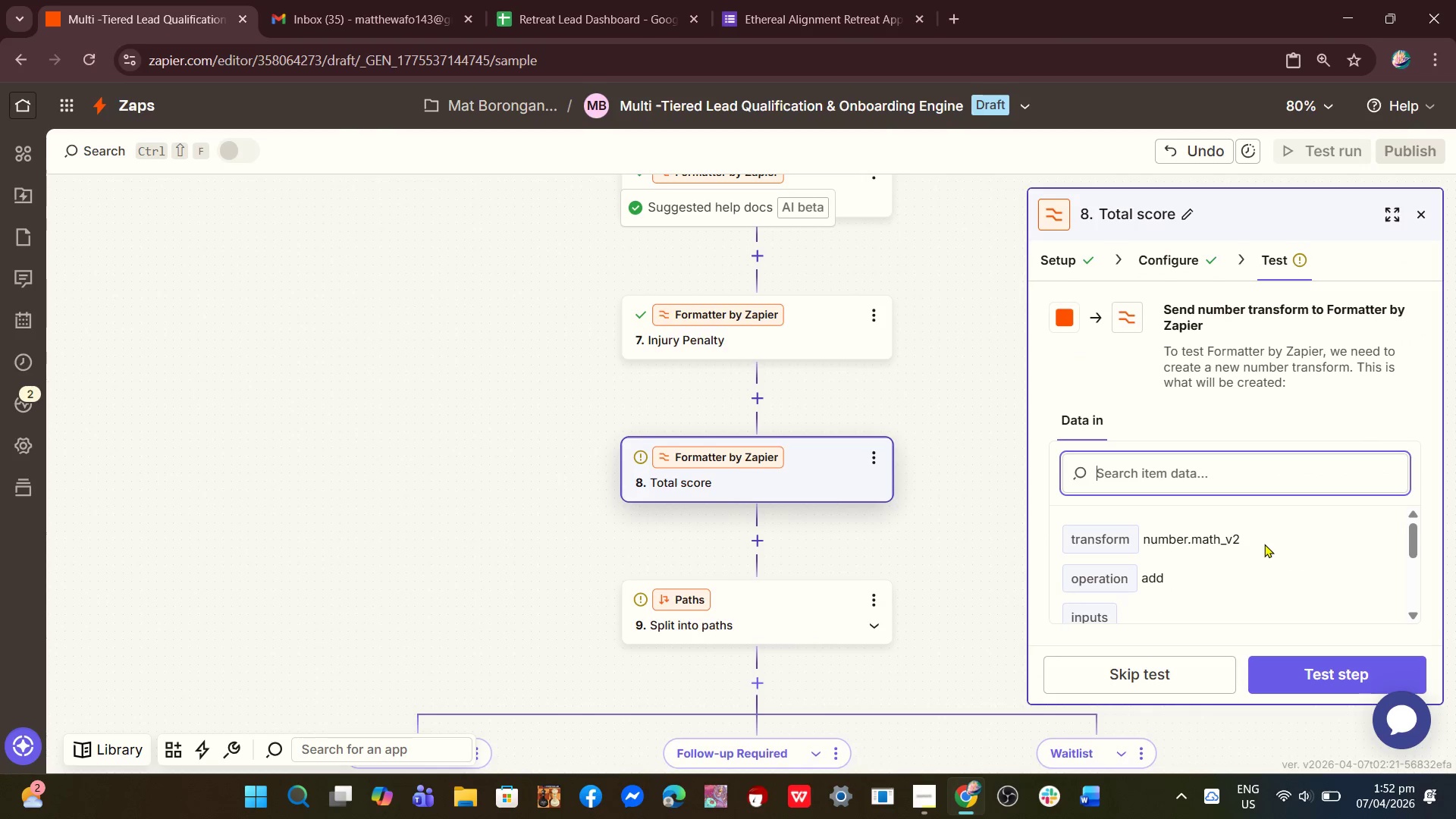 
scroll: coordinate [1264, 544], scroll_direction: down, amount: 2.0
 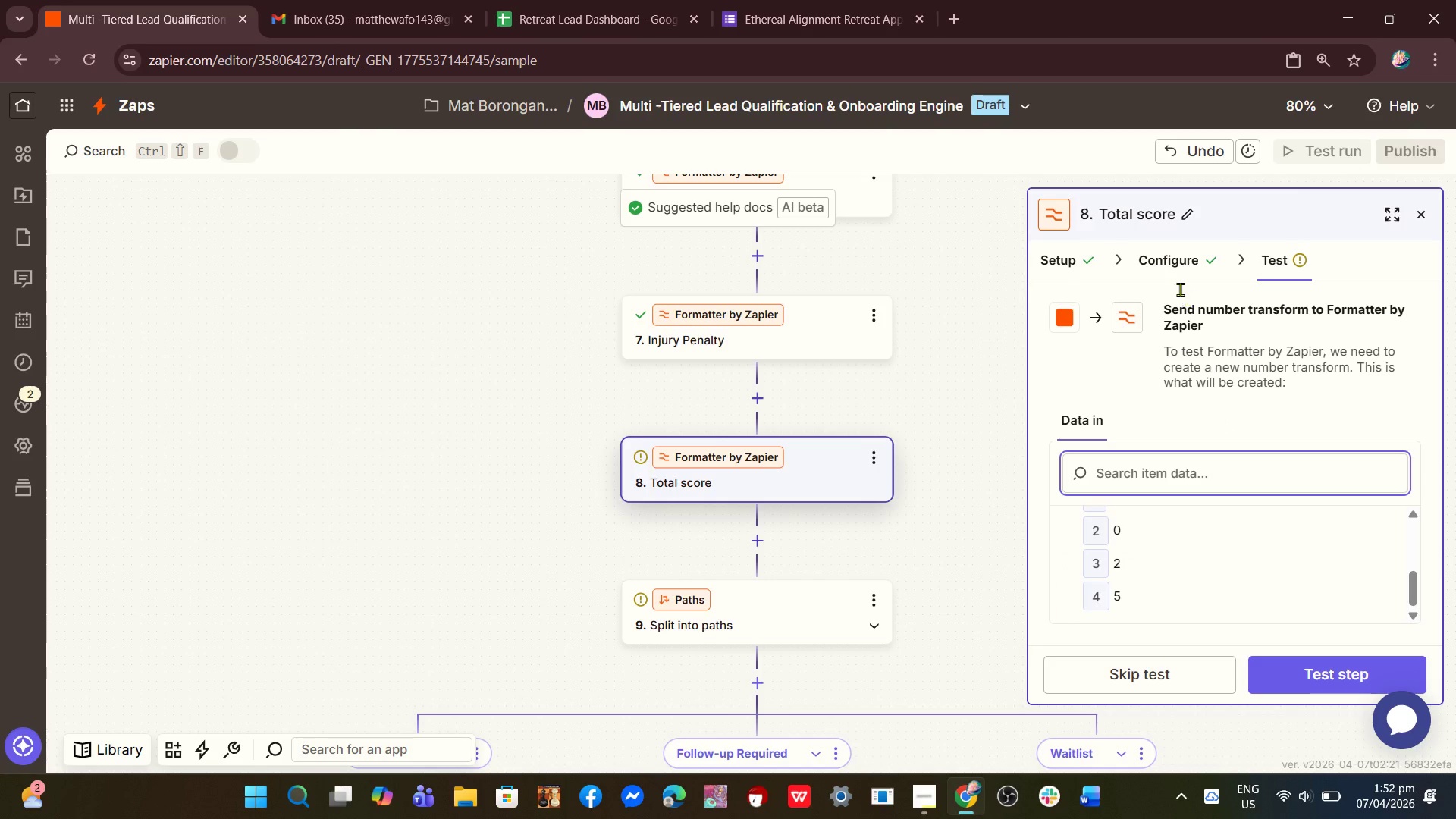 
left_click([1180, 268])
 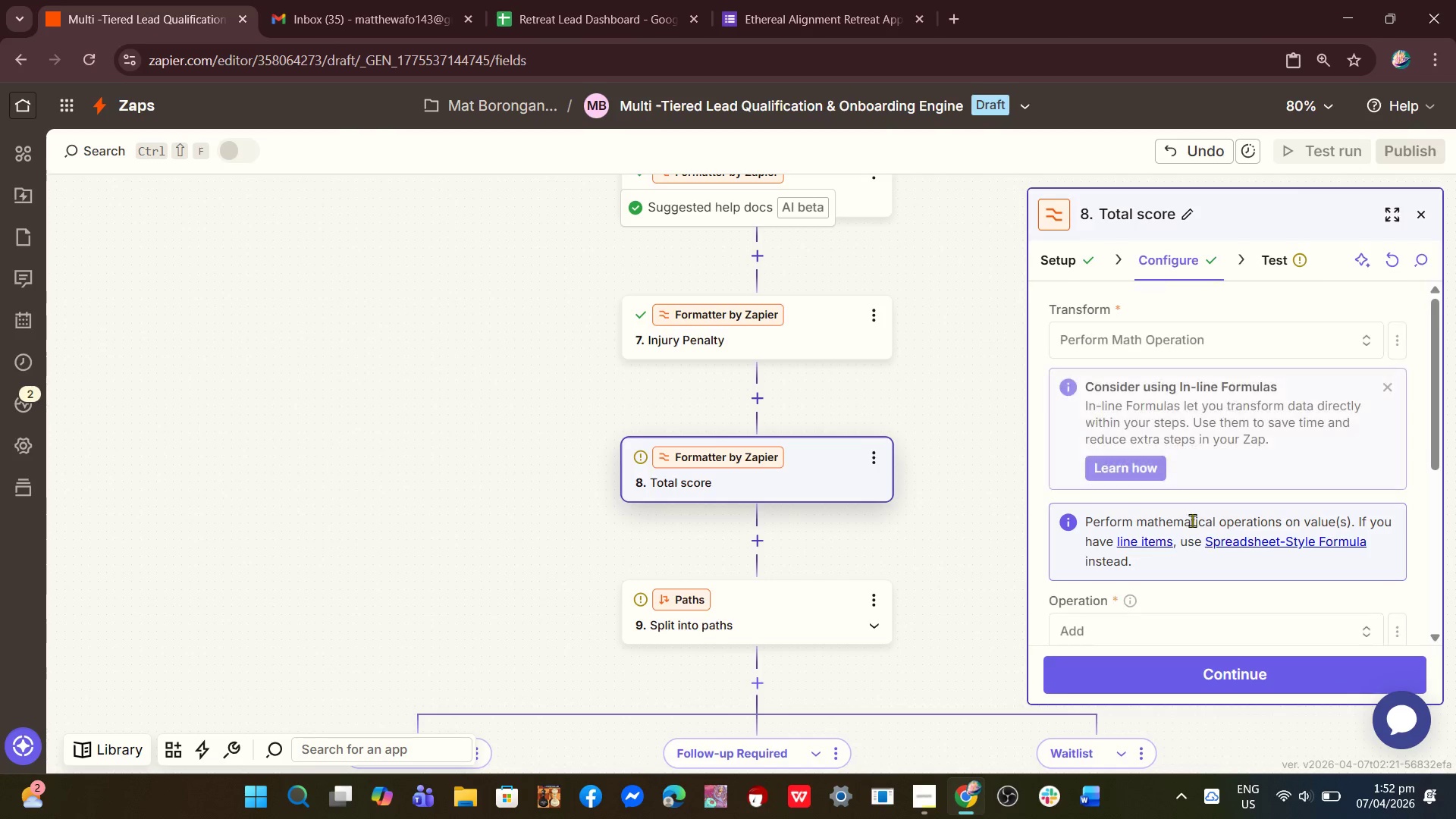 
scroll: coordinate [1216, 545], scroll_direction: down, amount: 4.0
 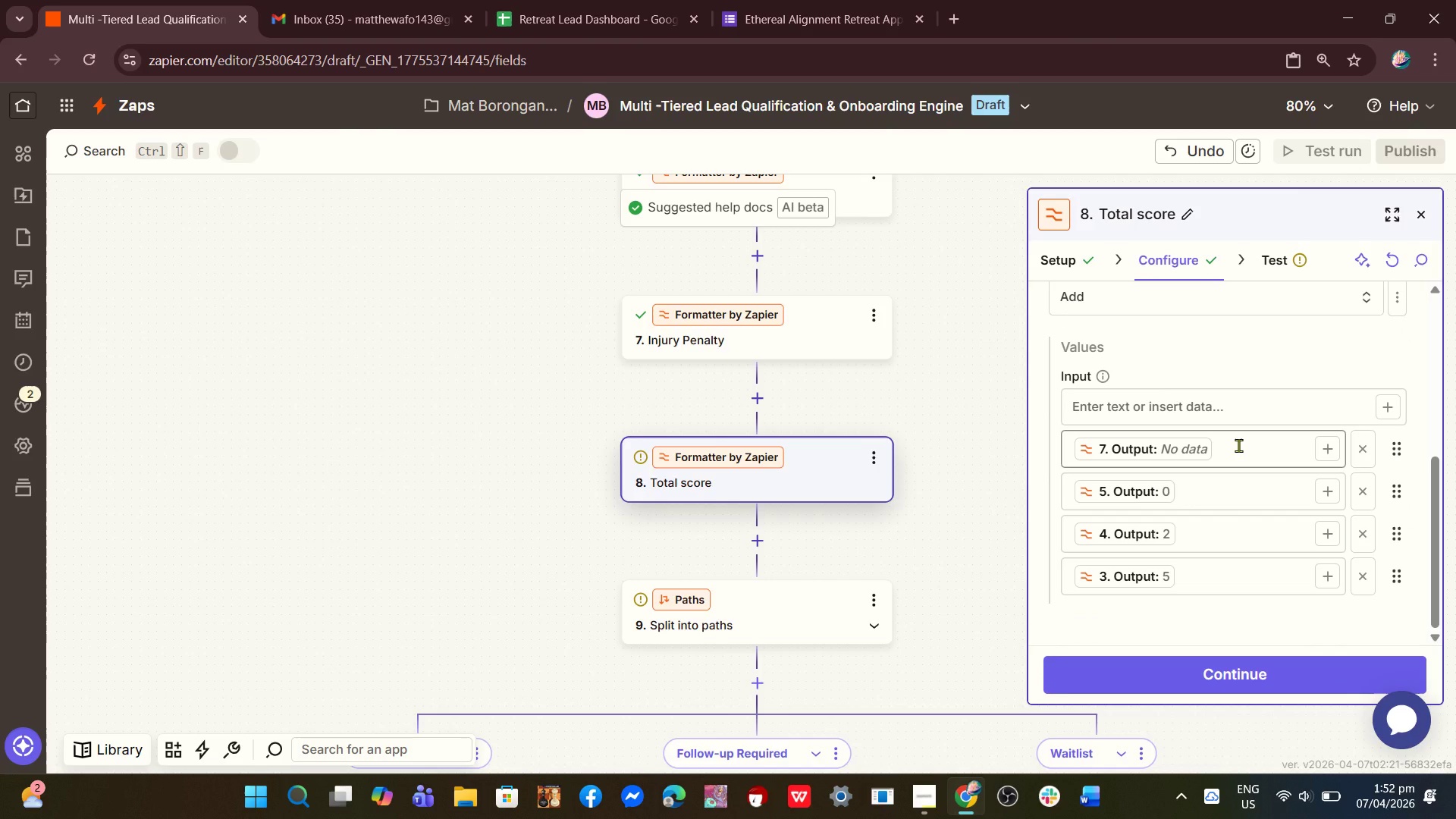 
left_click([1238, 445])
 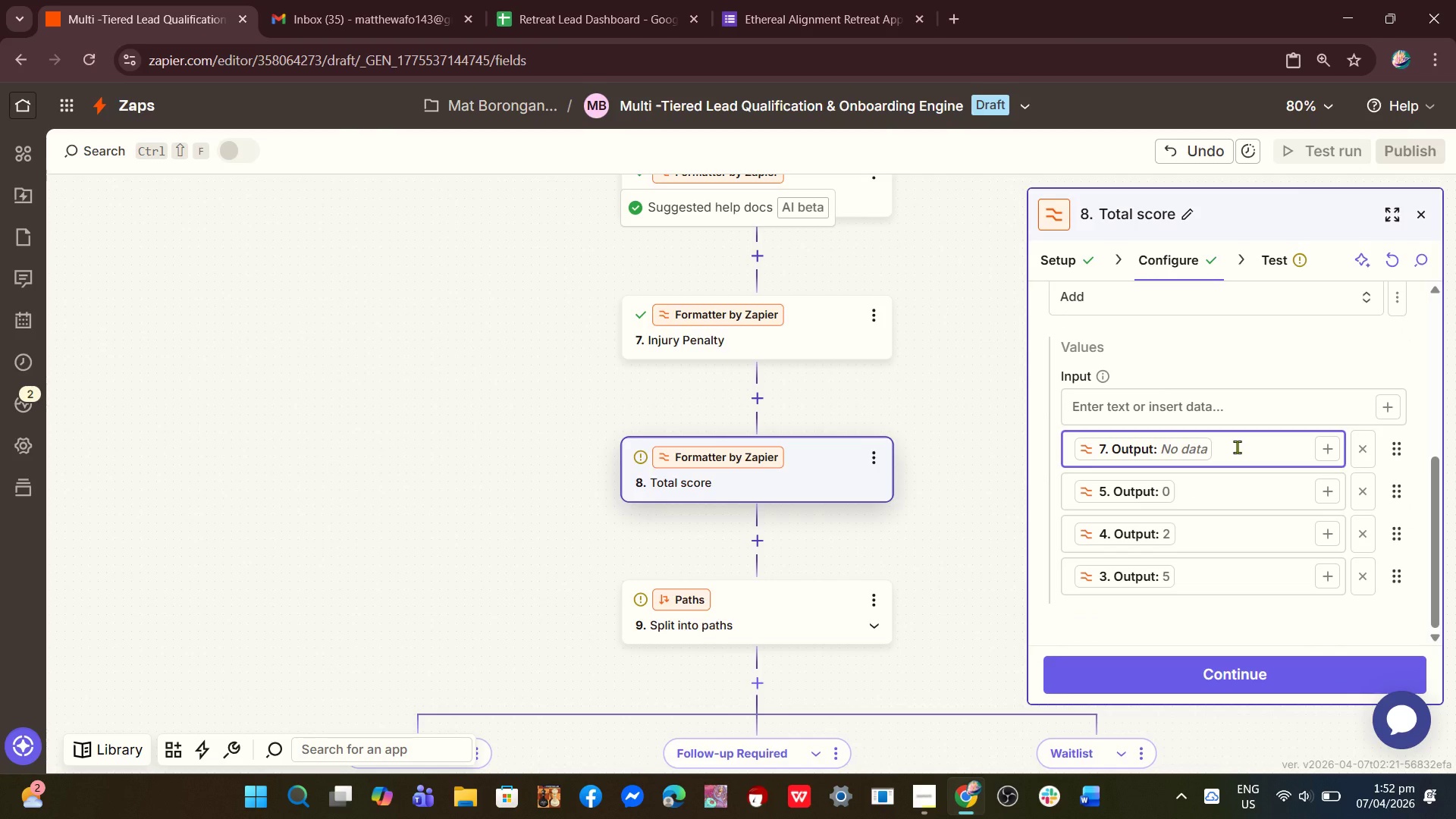 
key(Backspace)
 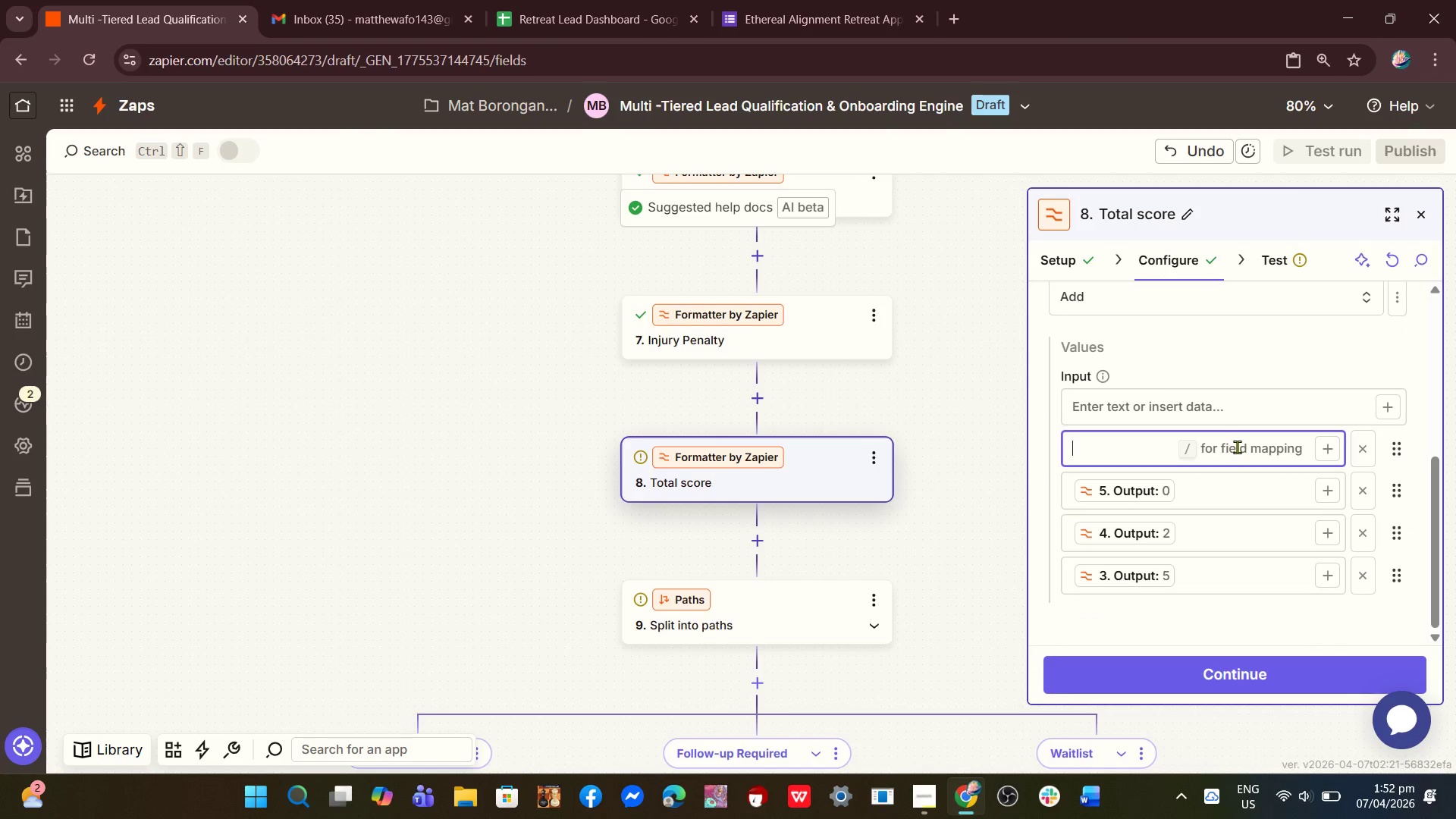 
key(Slash)
 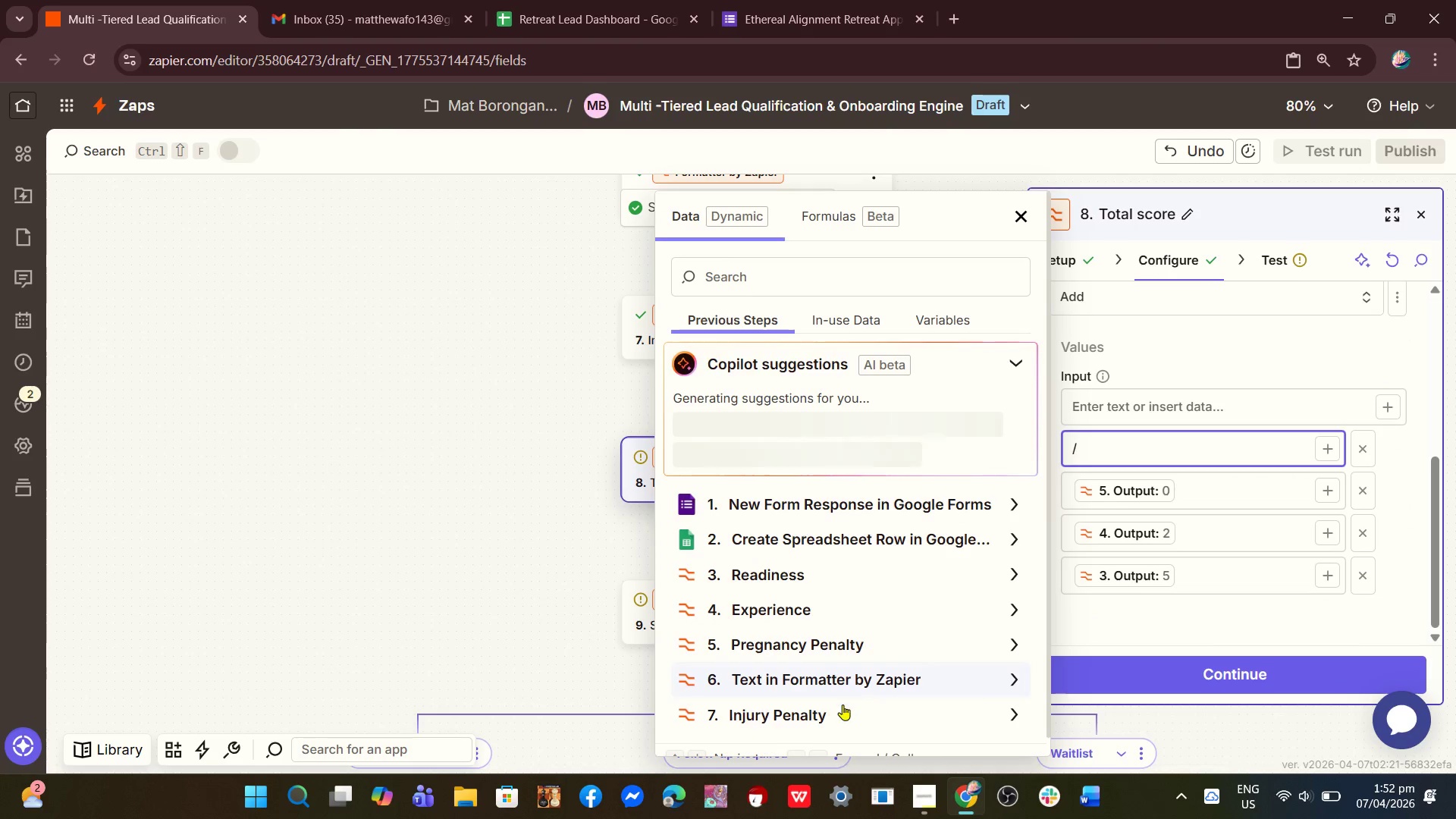 
left_click([819, 715])
 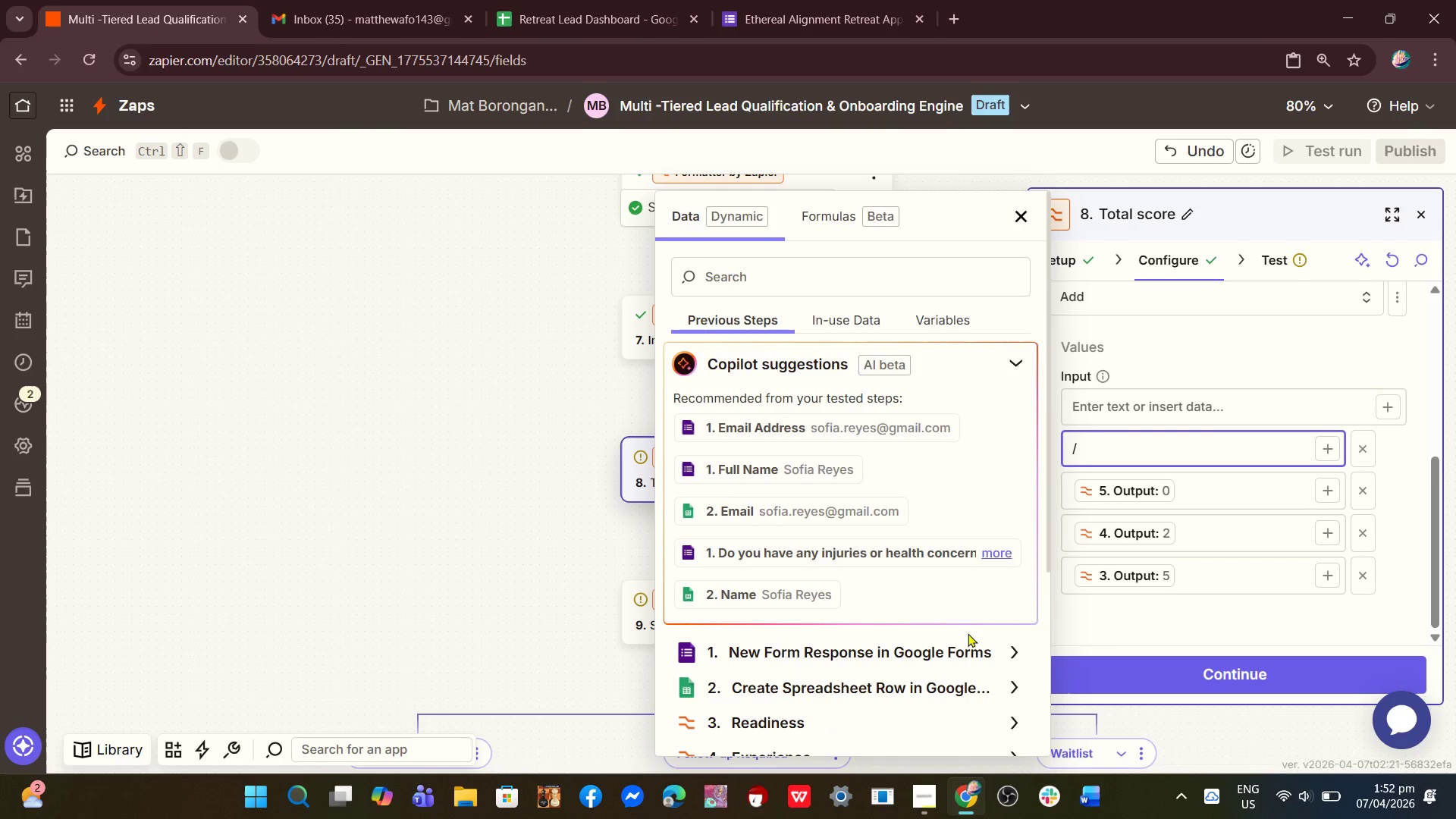 
scroll: coordinate [829, 653], scroll_direction: down, amount: 4.0
 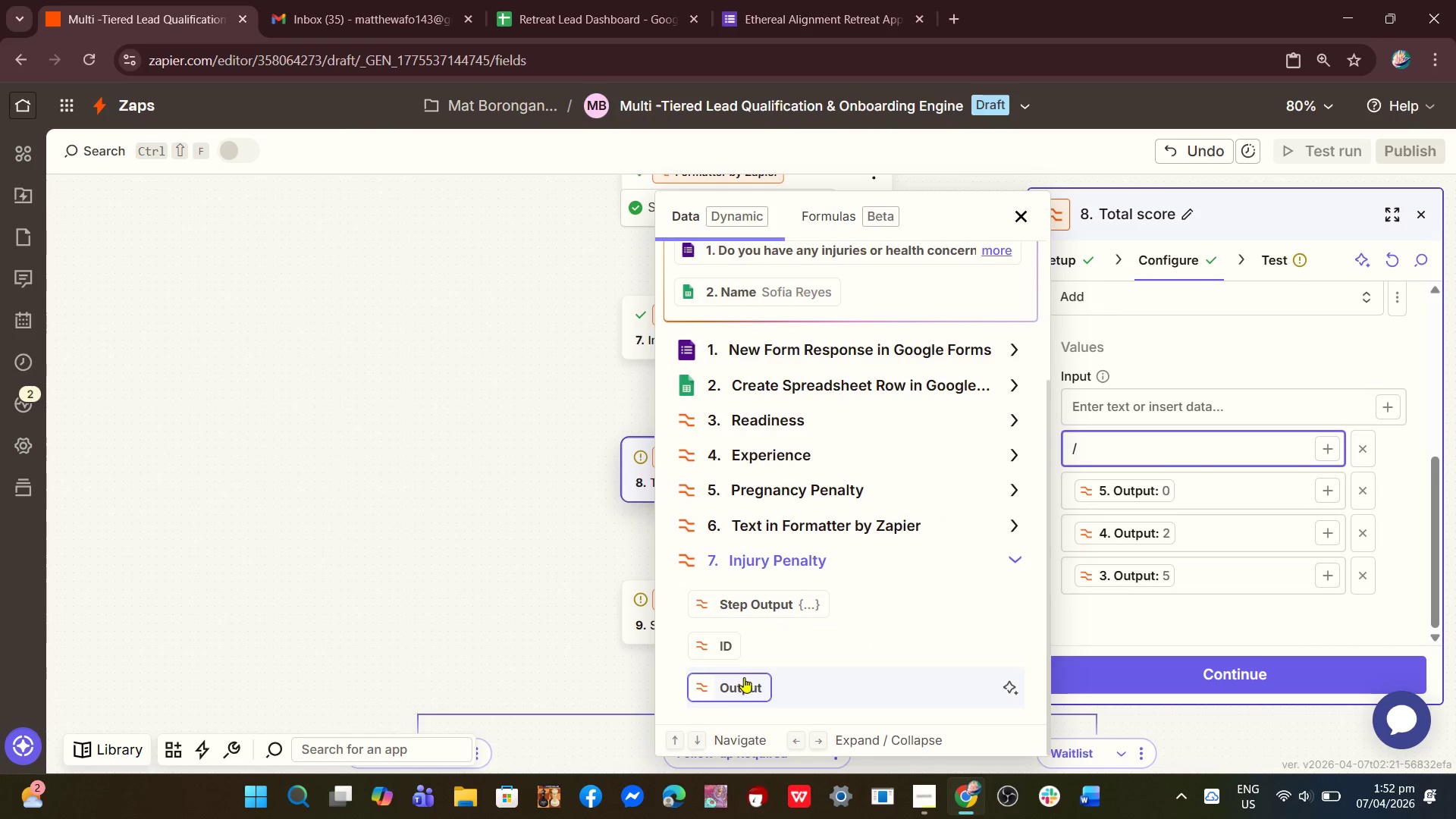 
left_click([742, 681])
 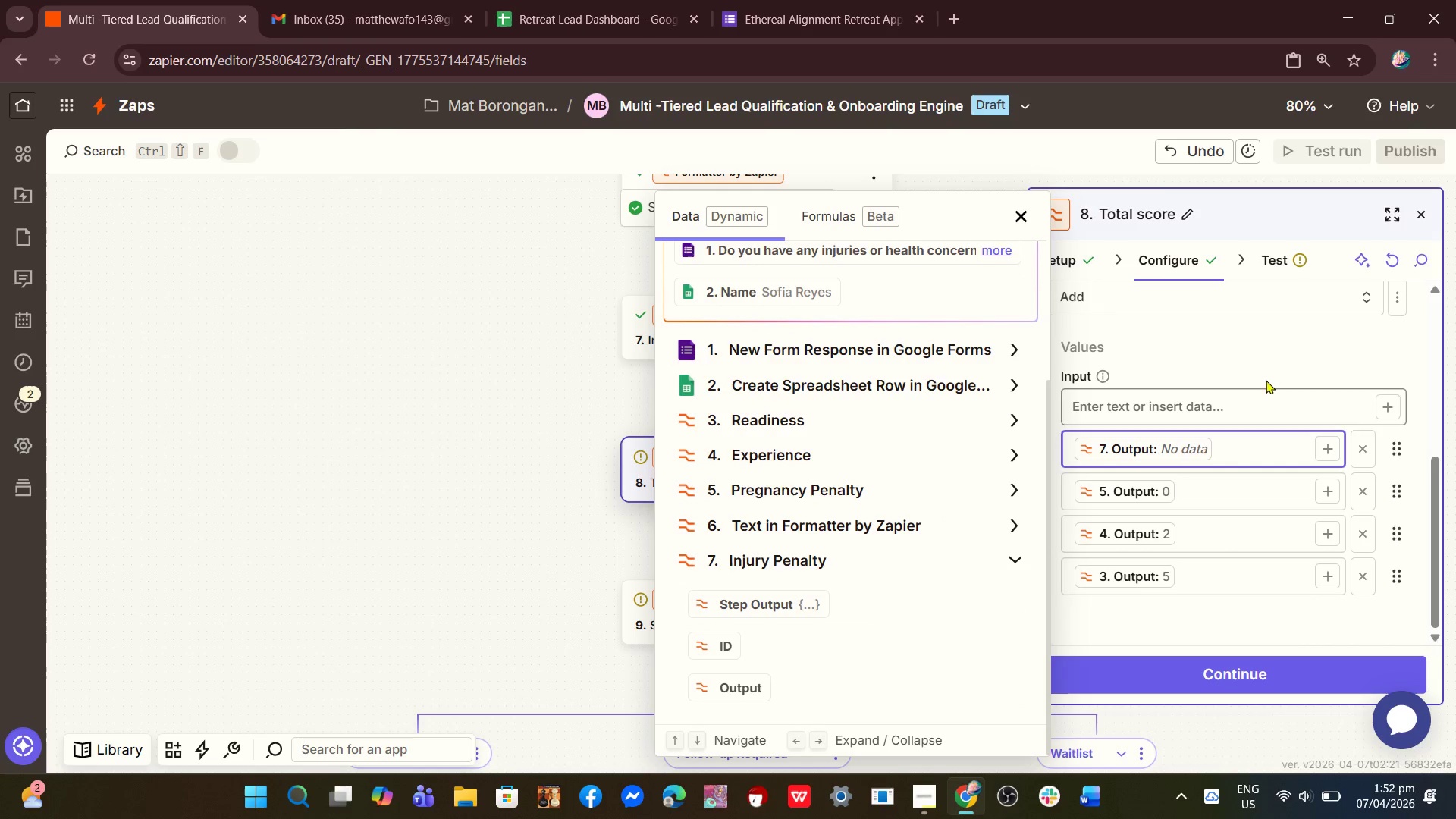 
left_click([1263, 349])
 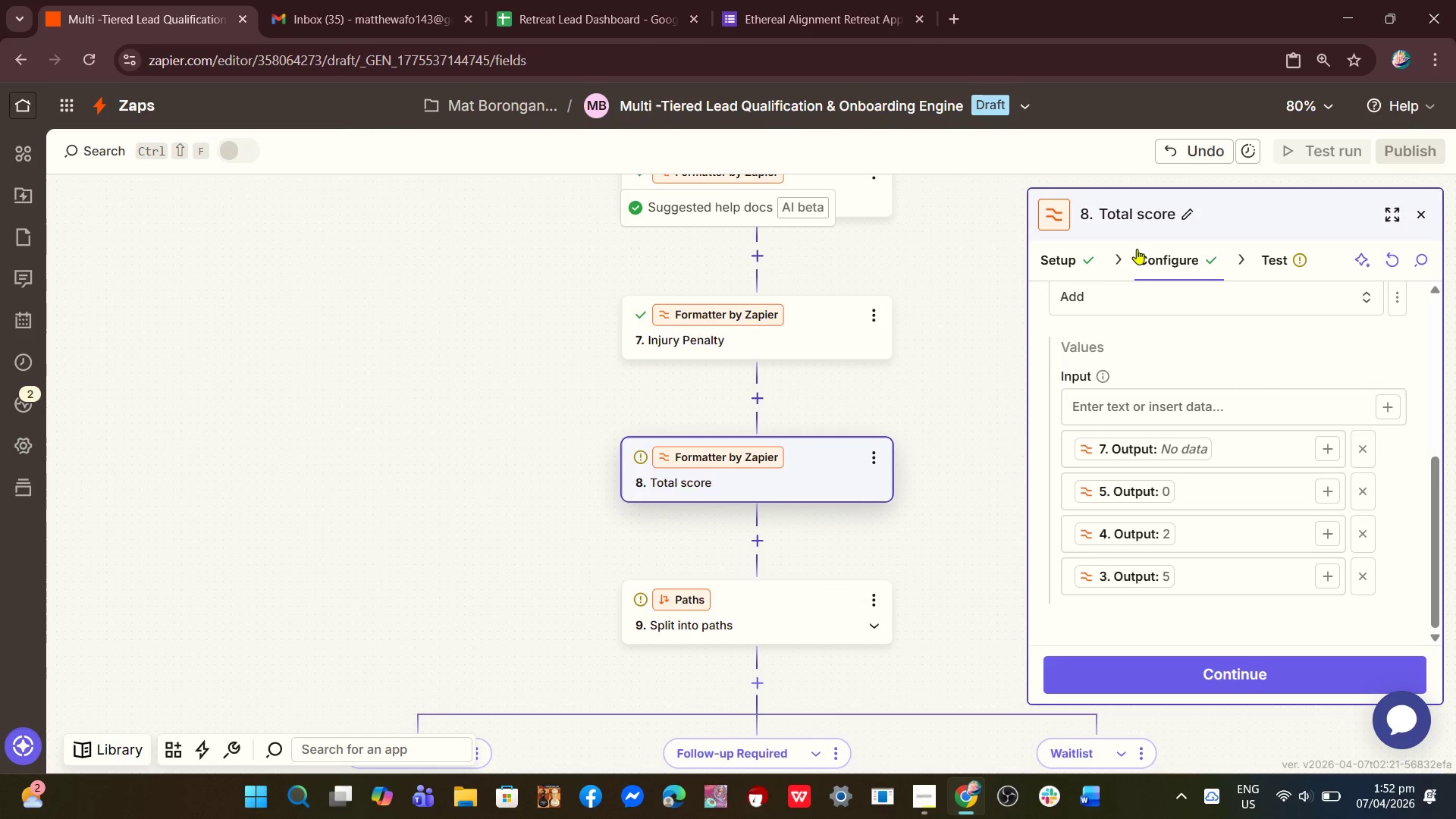 
scroll: coordinate [755, 413], scroll_direction: up, amount: 2.0
 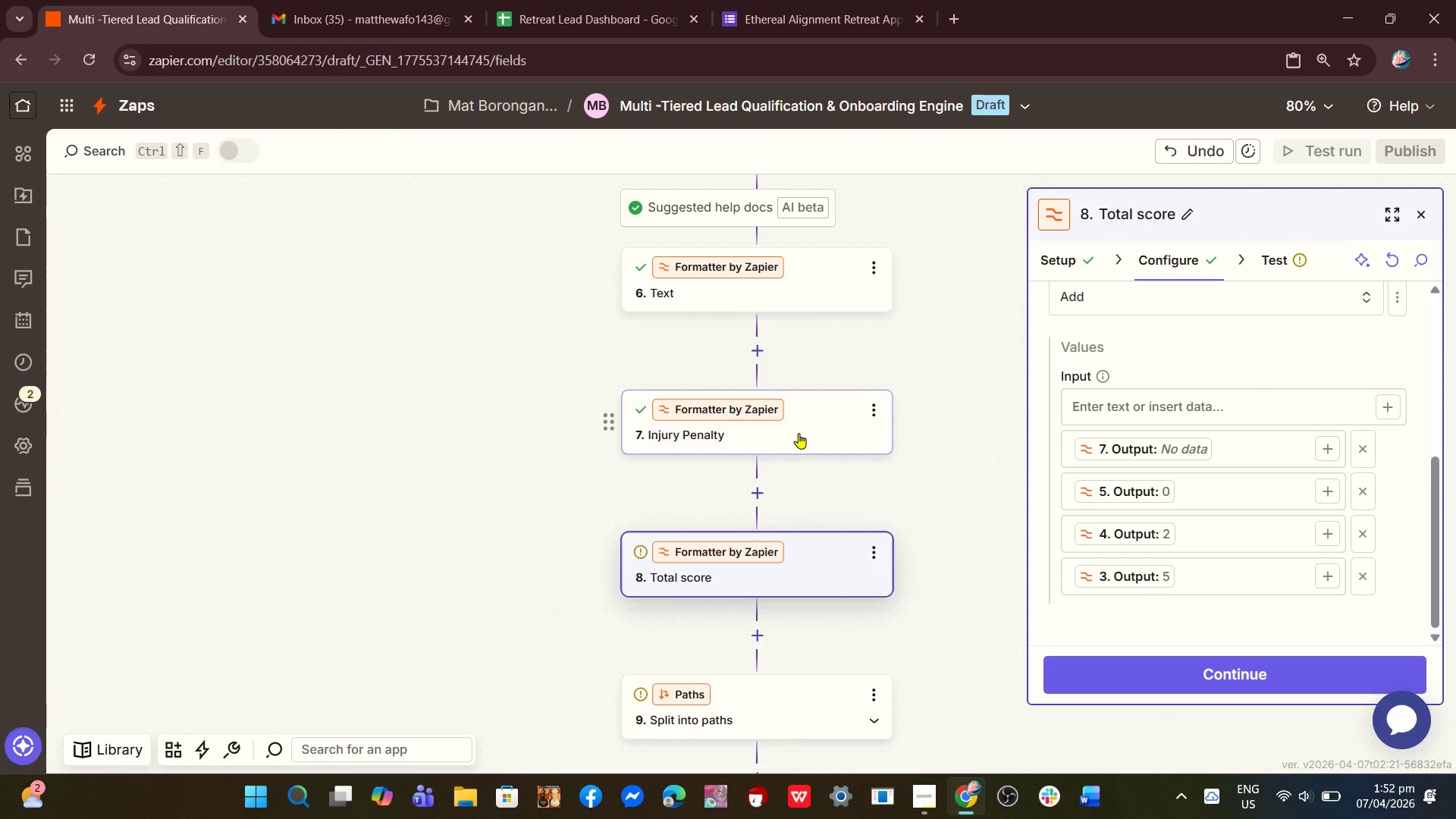 
left_click([799, 433])
 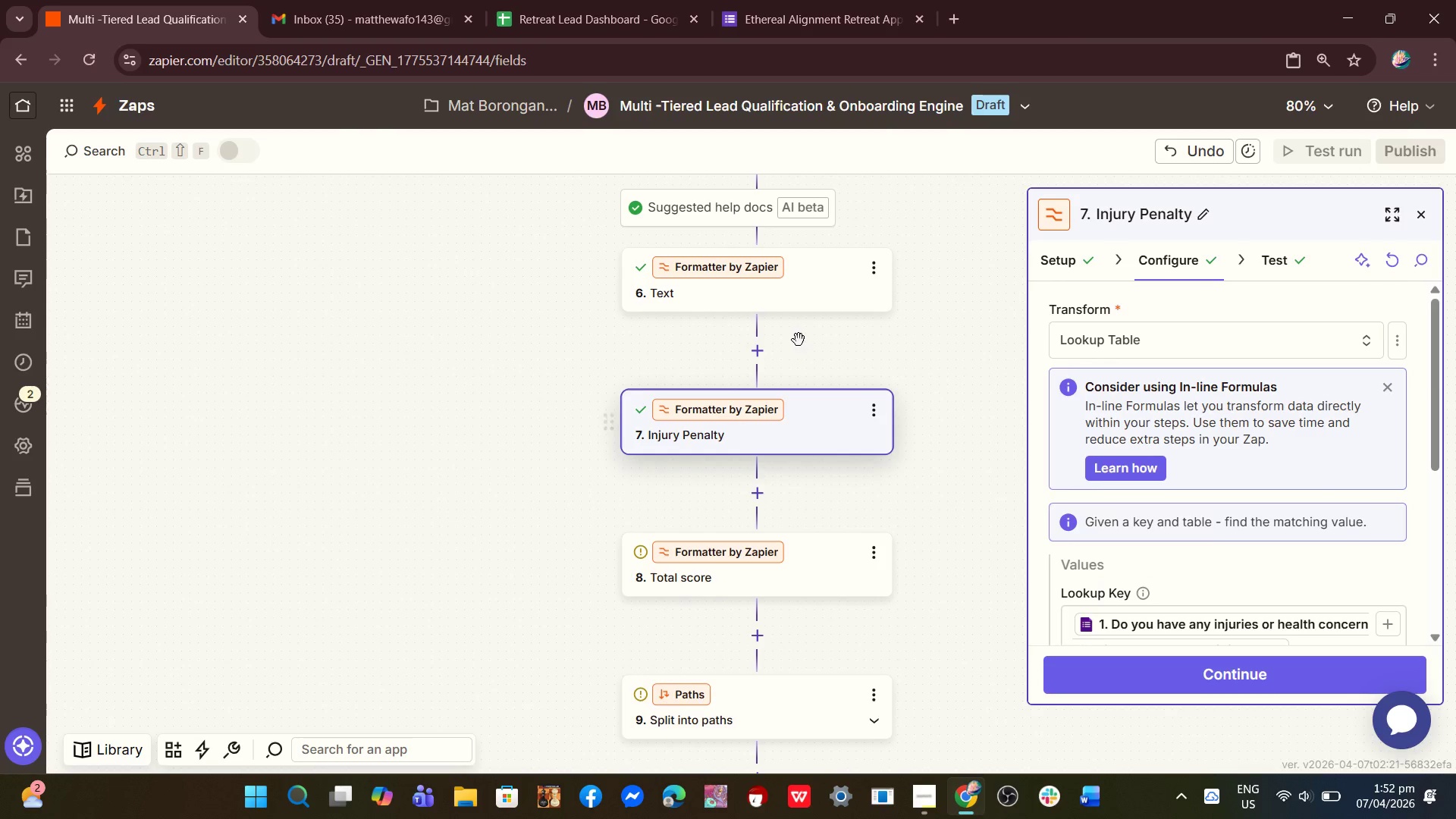 
left_click([807, 320])
 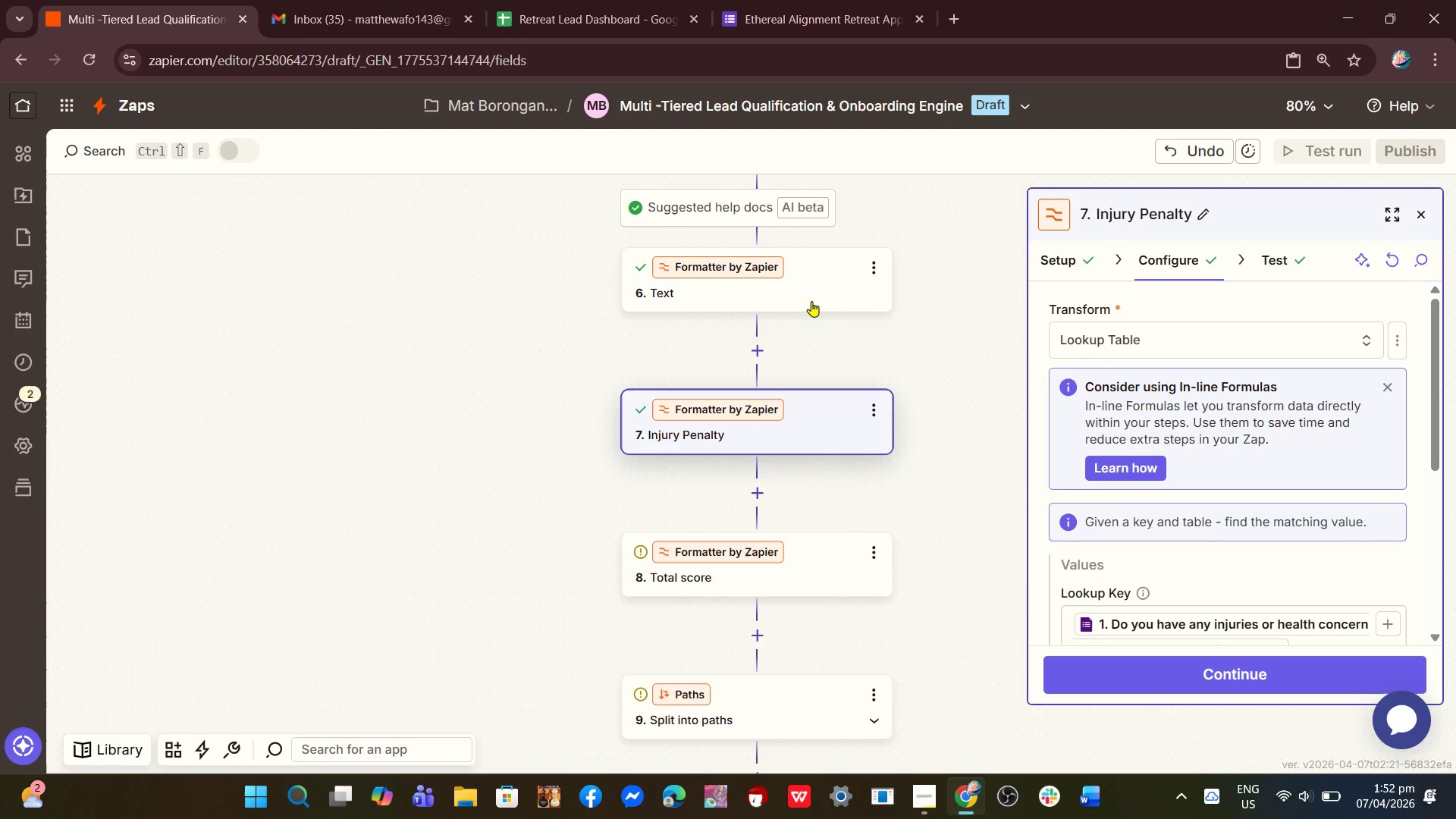 
left_click([811, 301])
 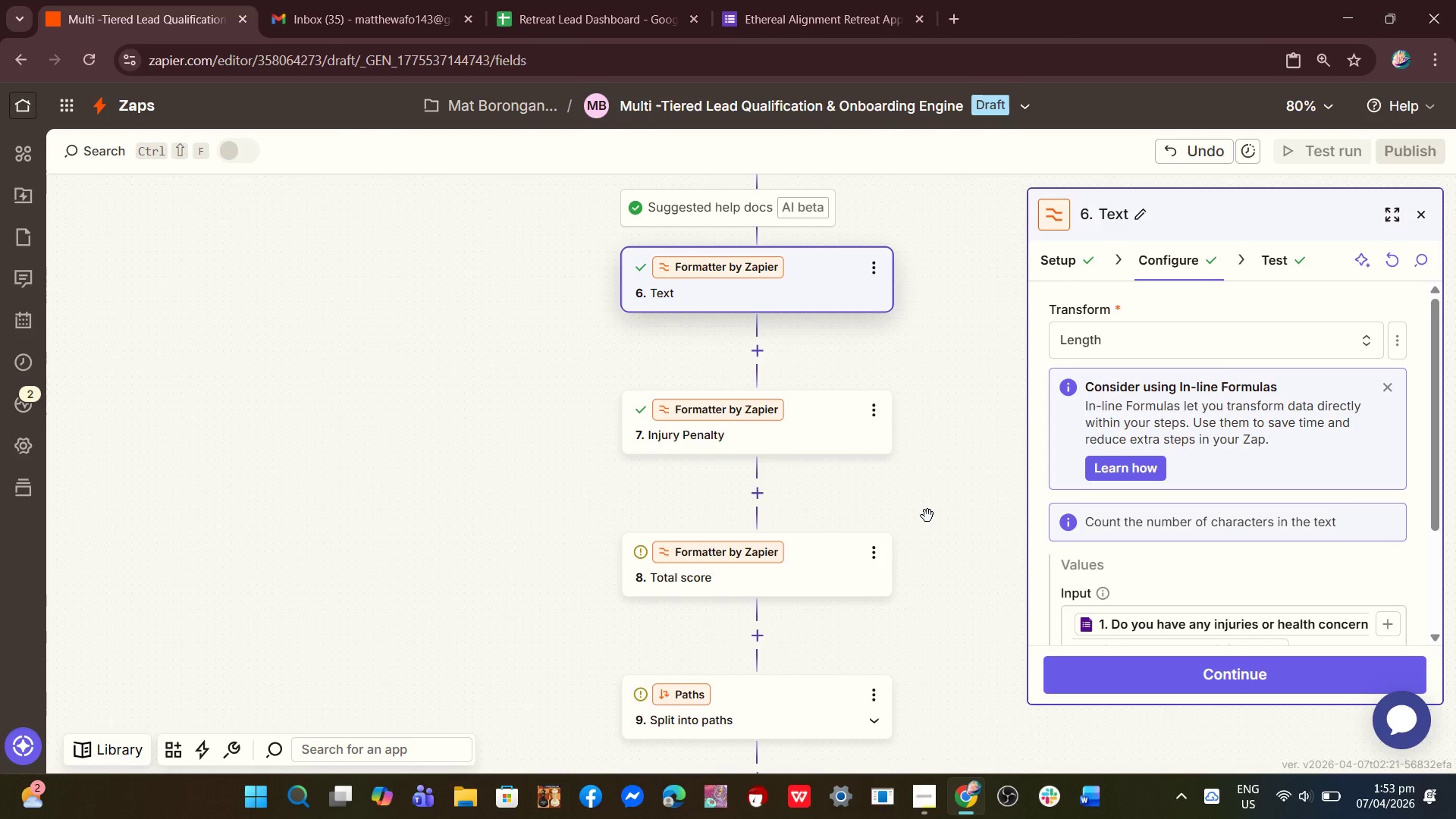 
wait(54.12)
 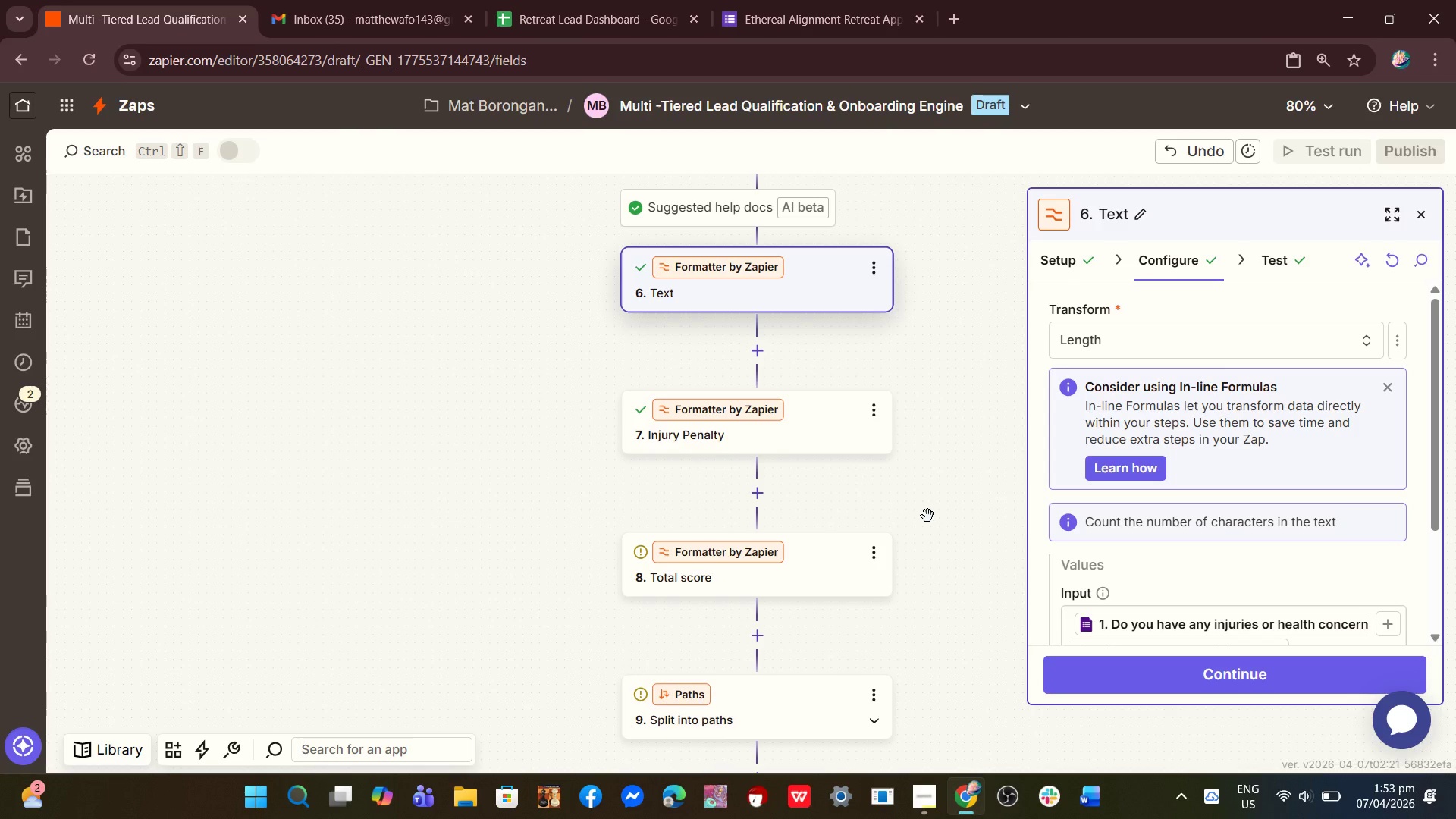 
left_click([790, 284])
 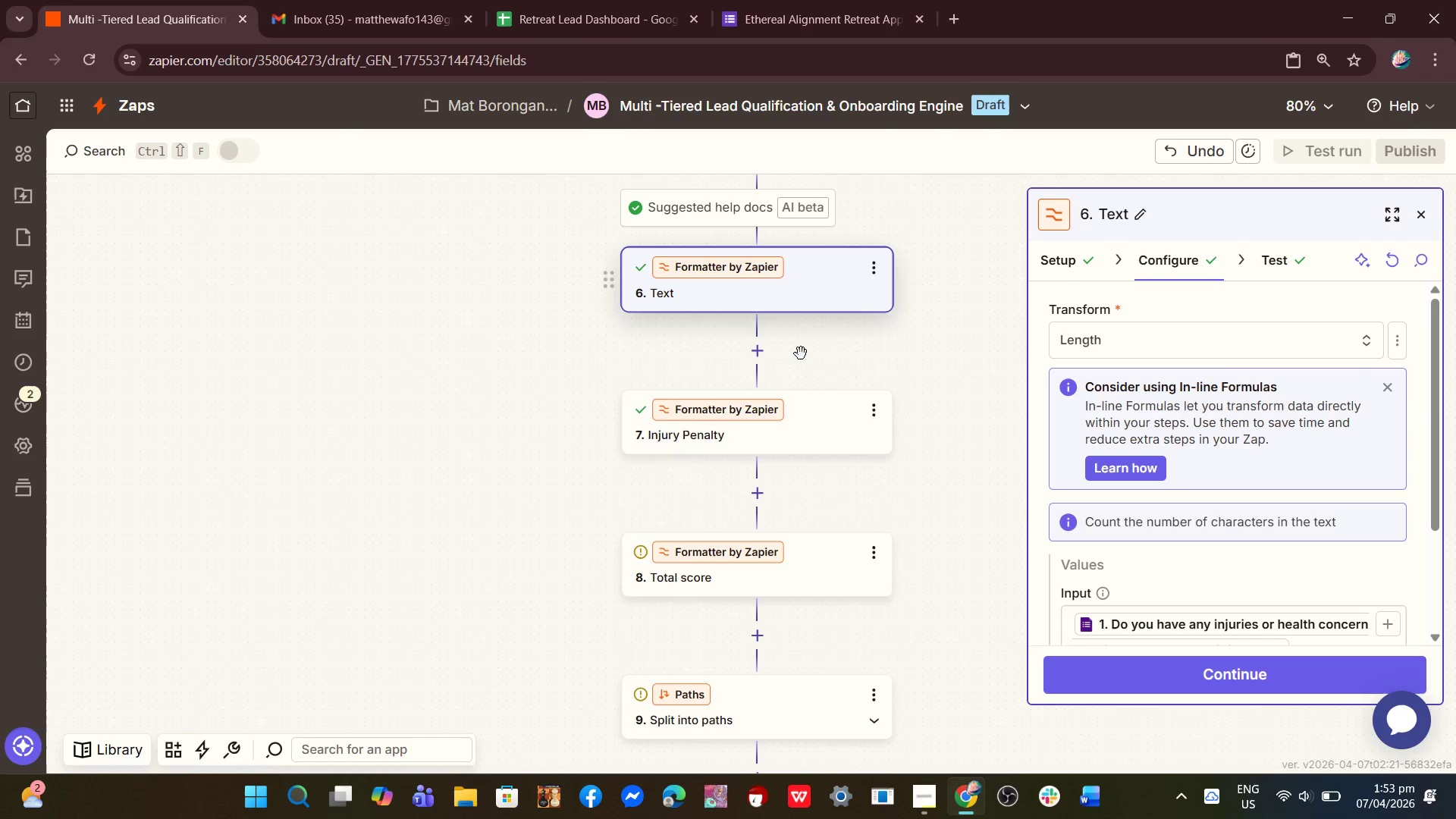 
scroll: coordinate [801, 355], scroll_direction: up, amount: 4.0
 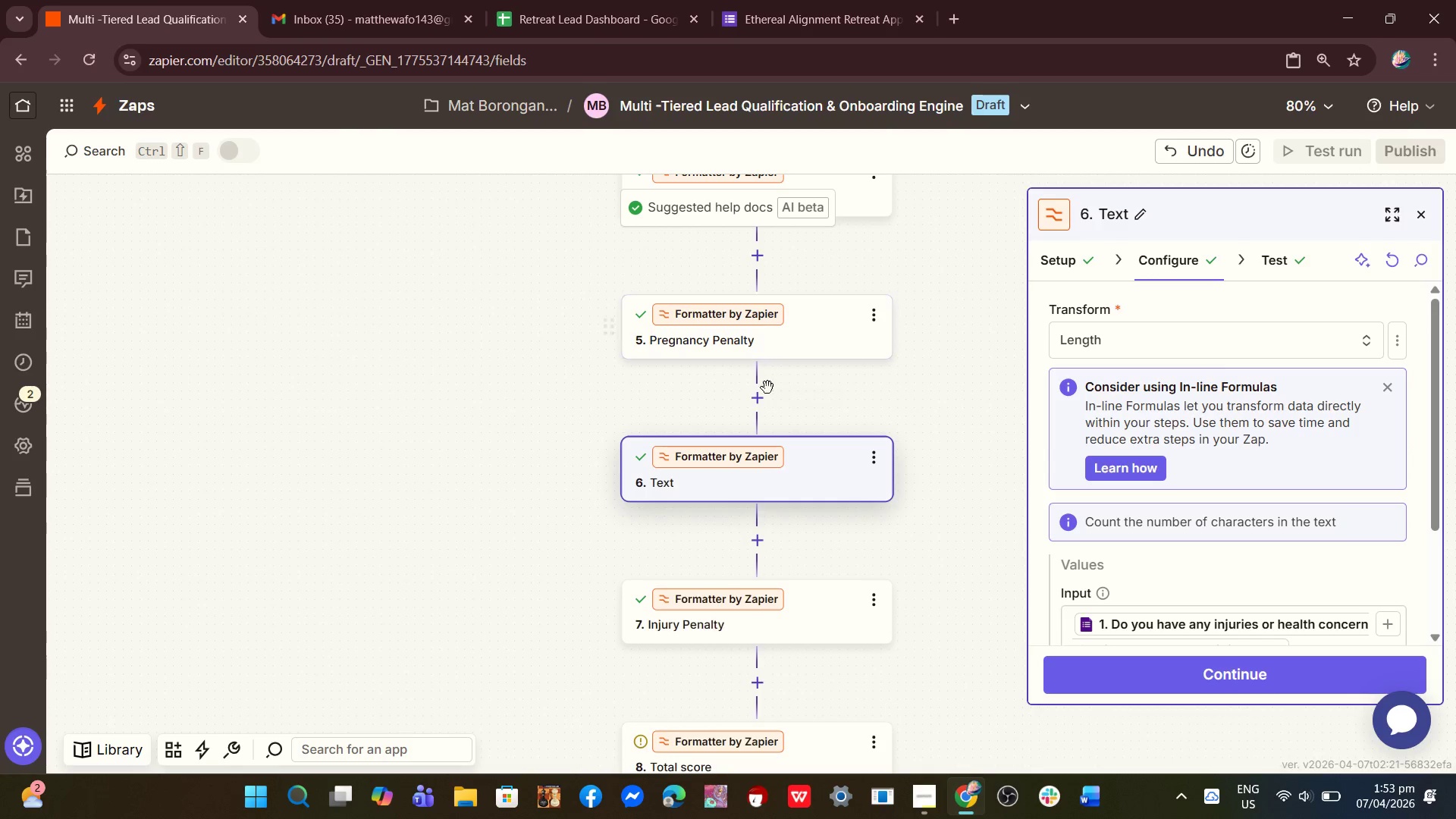 
left_click([762, 400])
 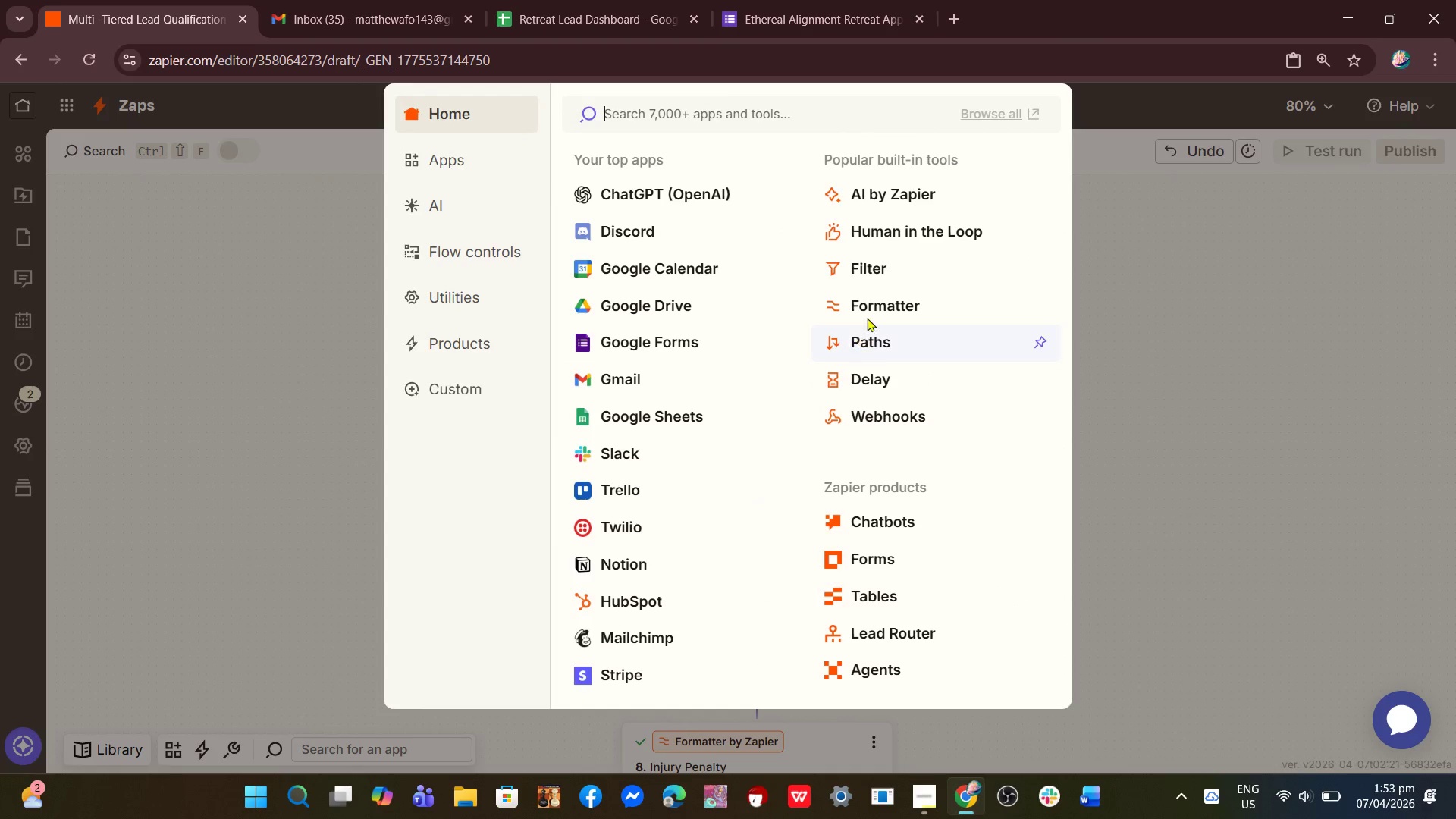 
left_click([874, 267])
 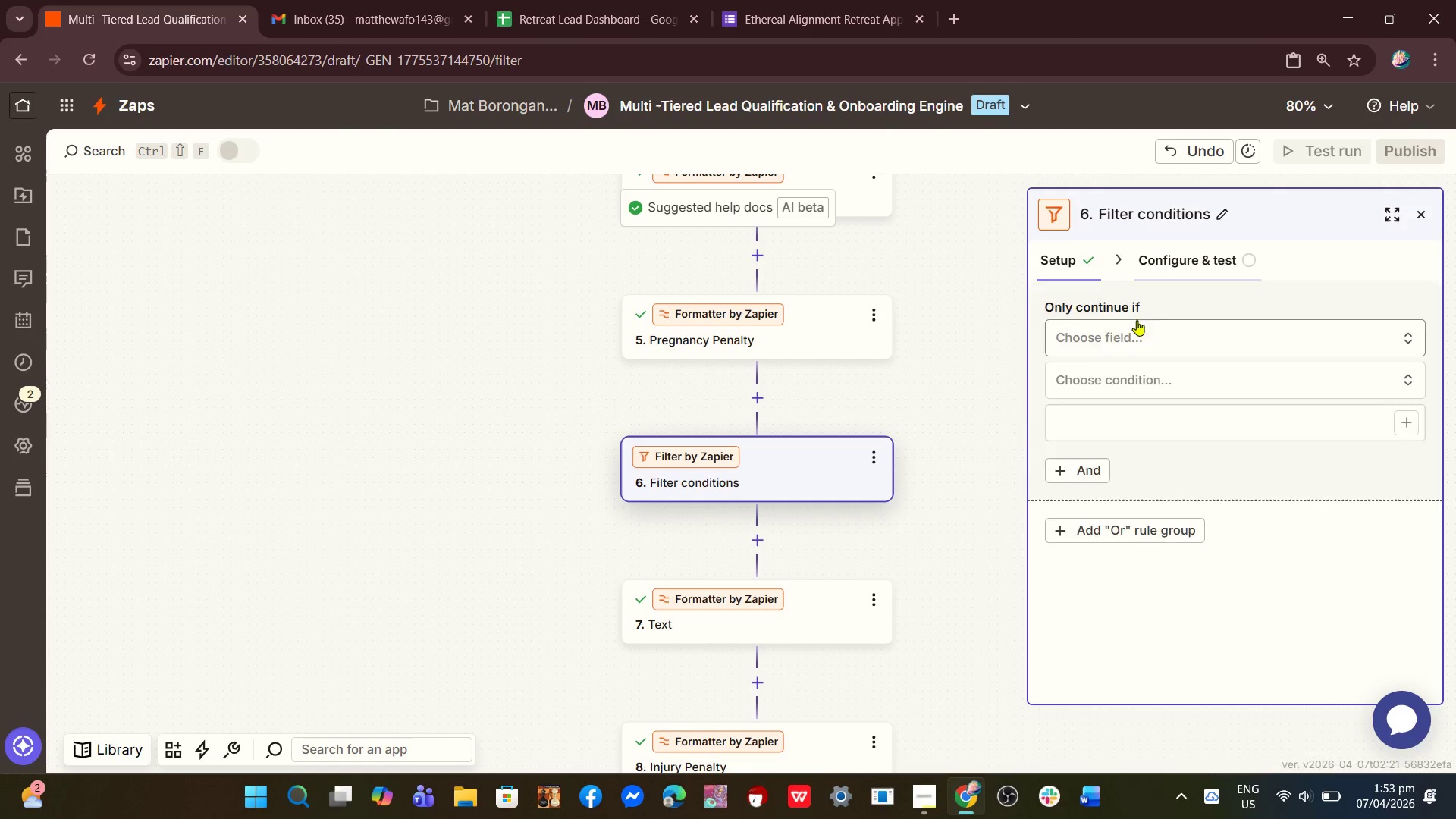 
left_click([1148, 331])
 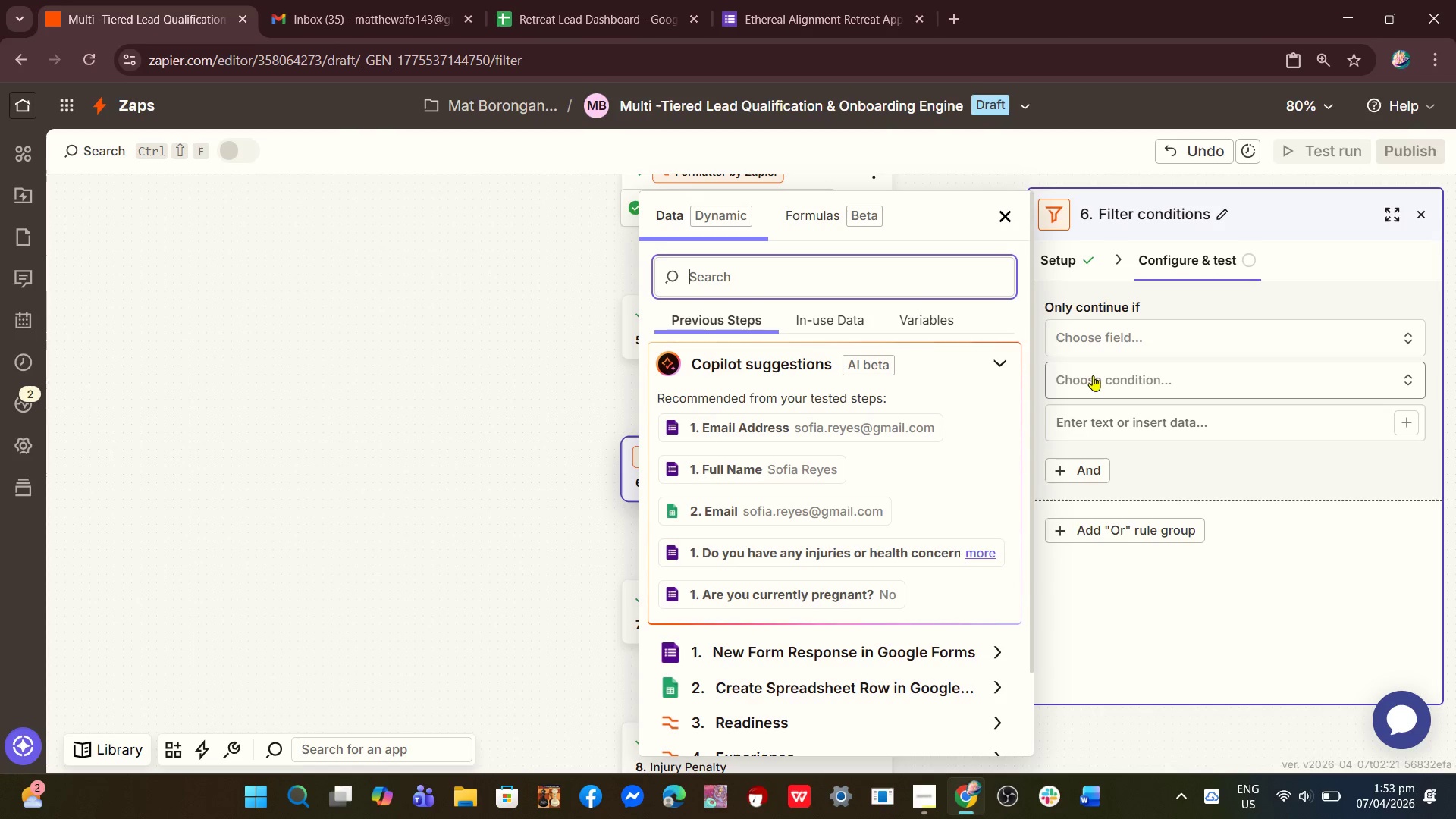 
wait(17.84)
 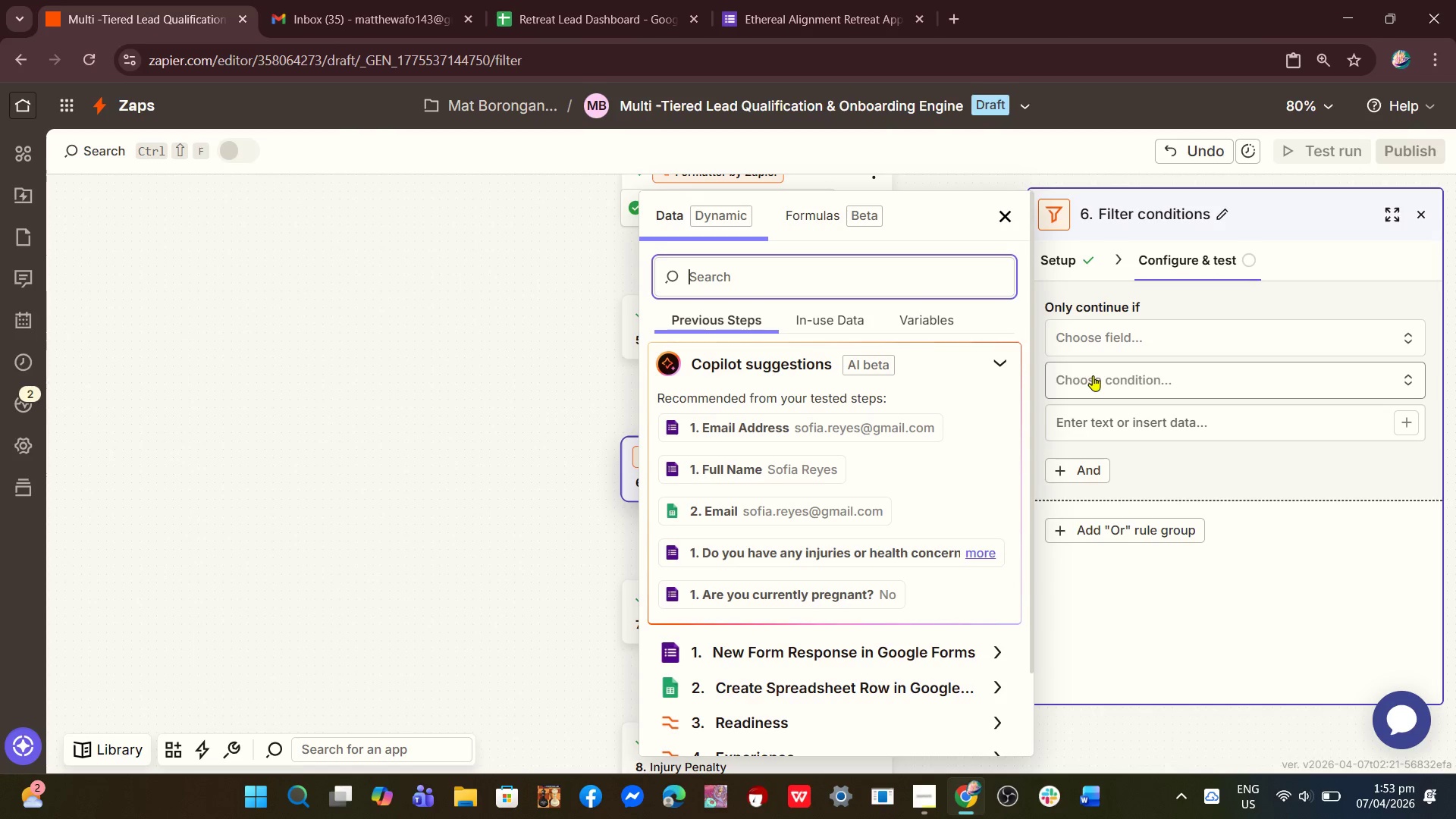 
left_click([1136, 322])
 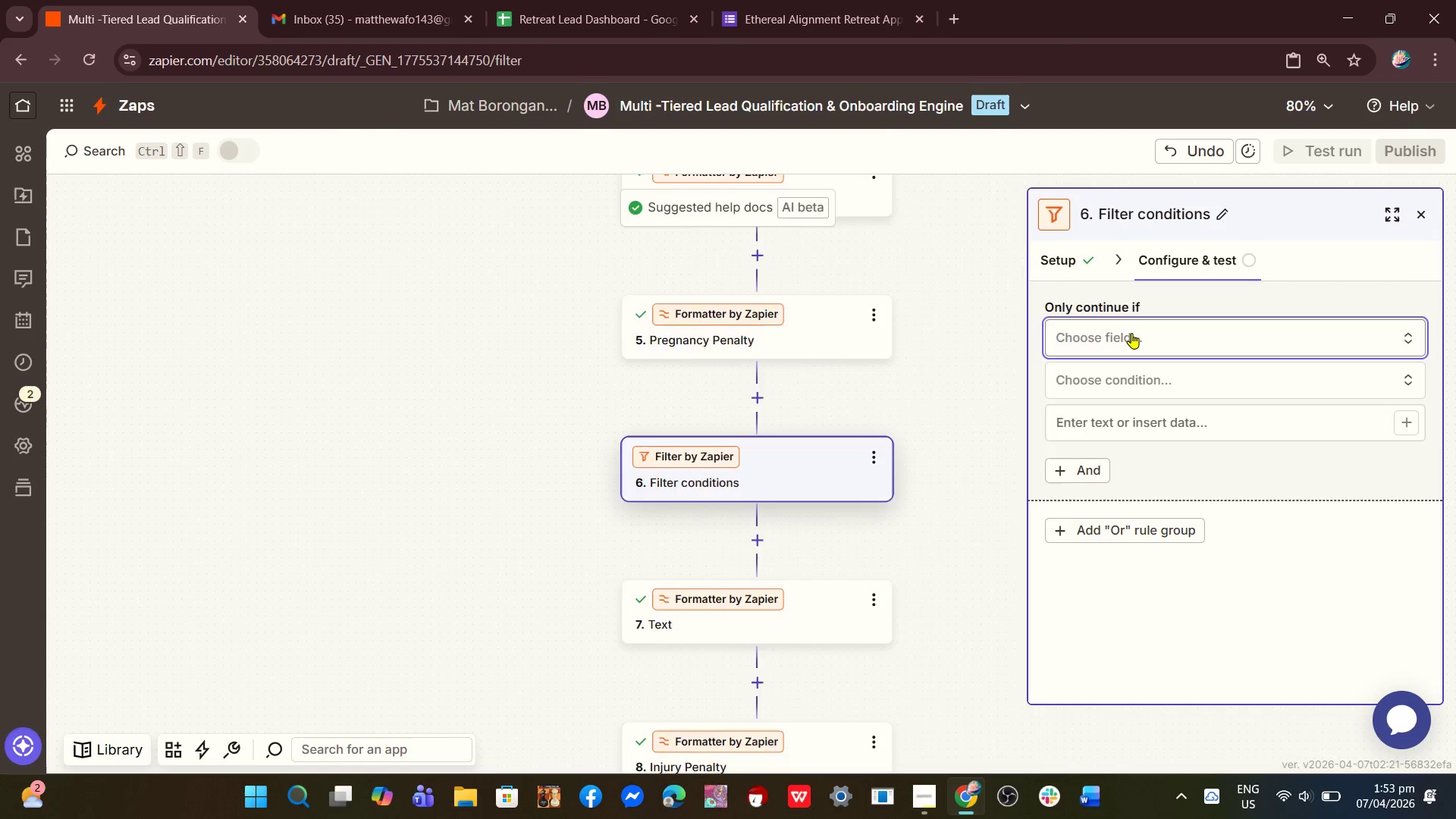 
left_click([1131, 333])
 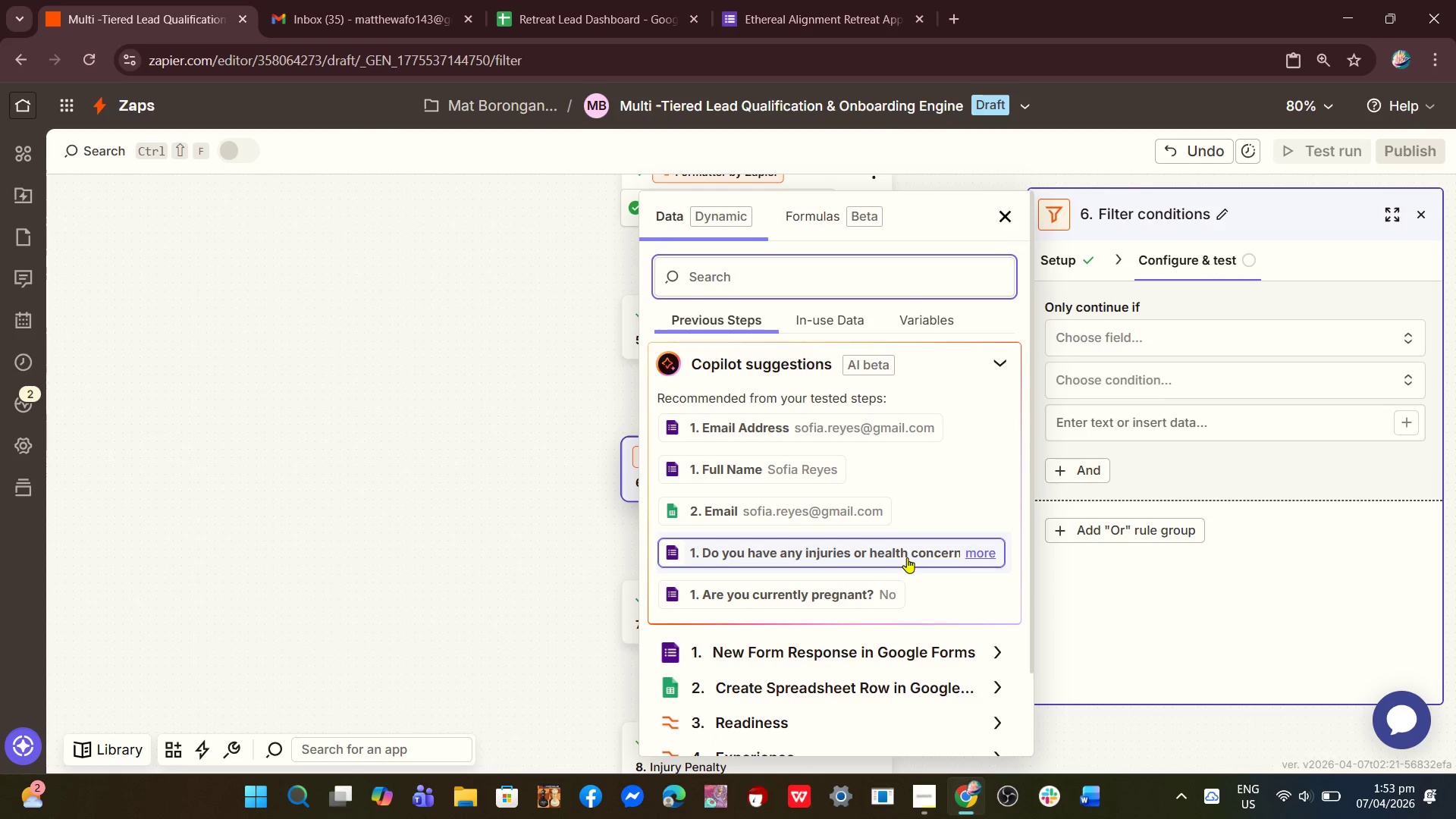 
left_click([907, 557])
 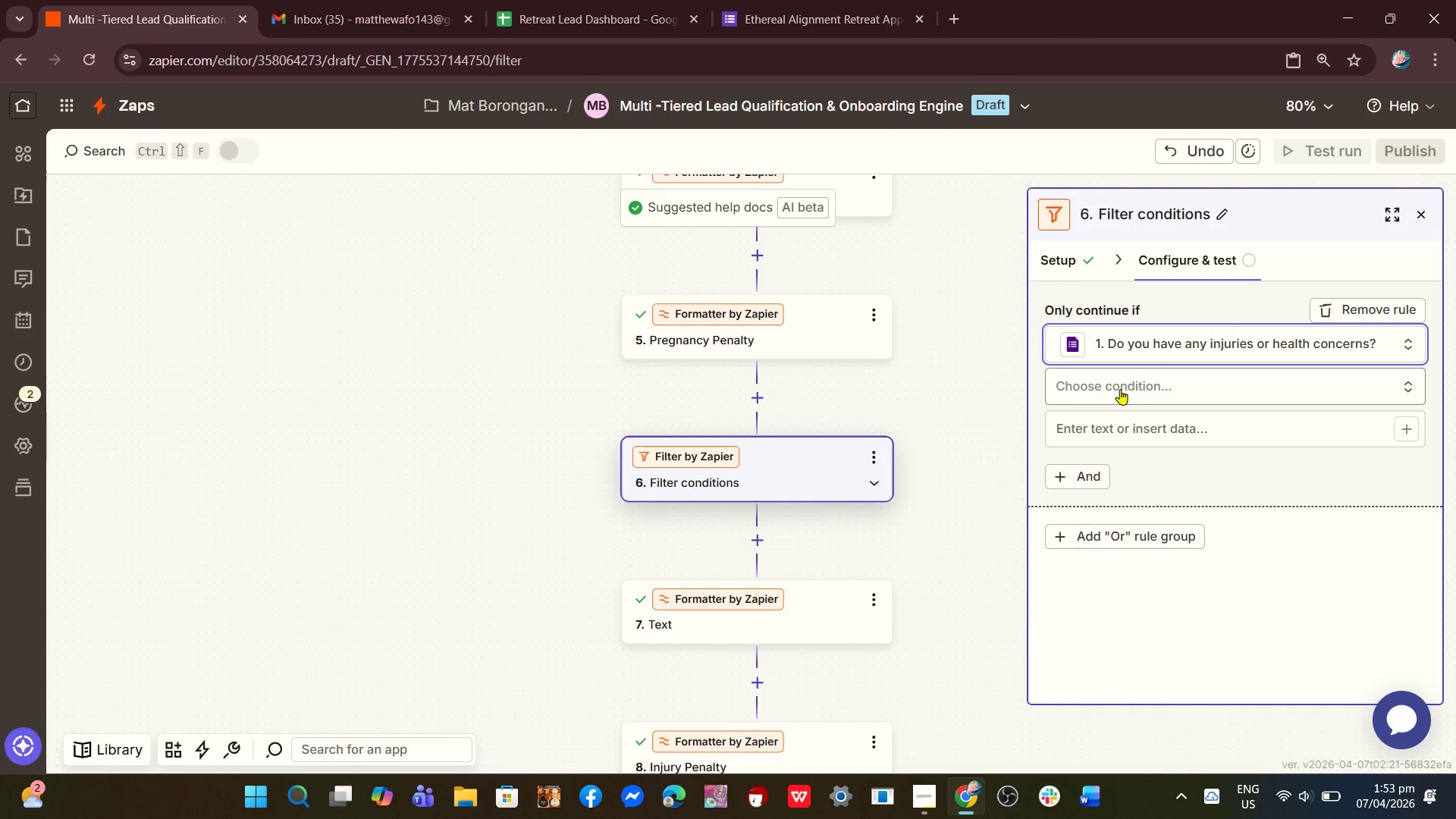 
left_click([1120, 389])
 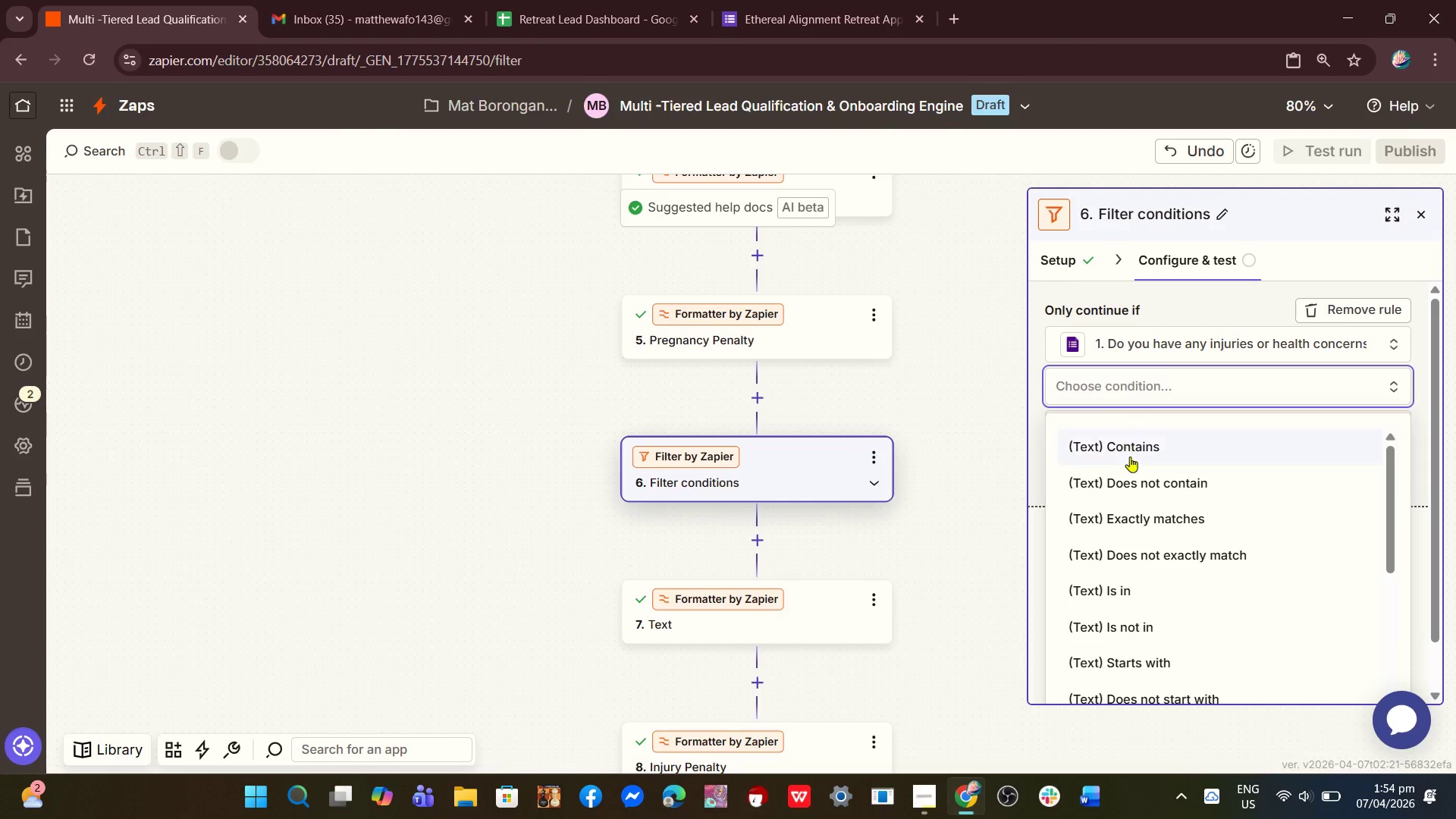 
scroll: coordinate [1169, 633], scroll_direction: down, amount: 4.0
 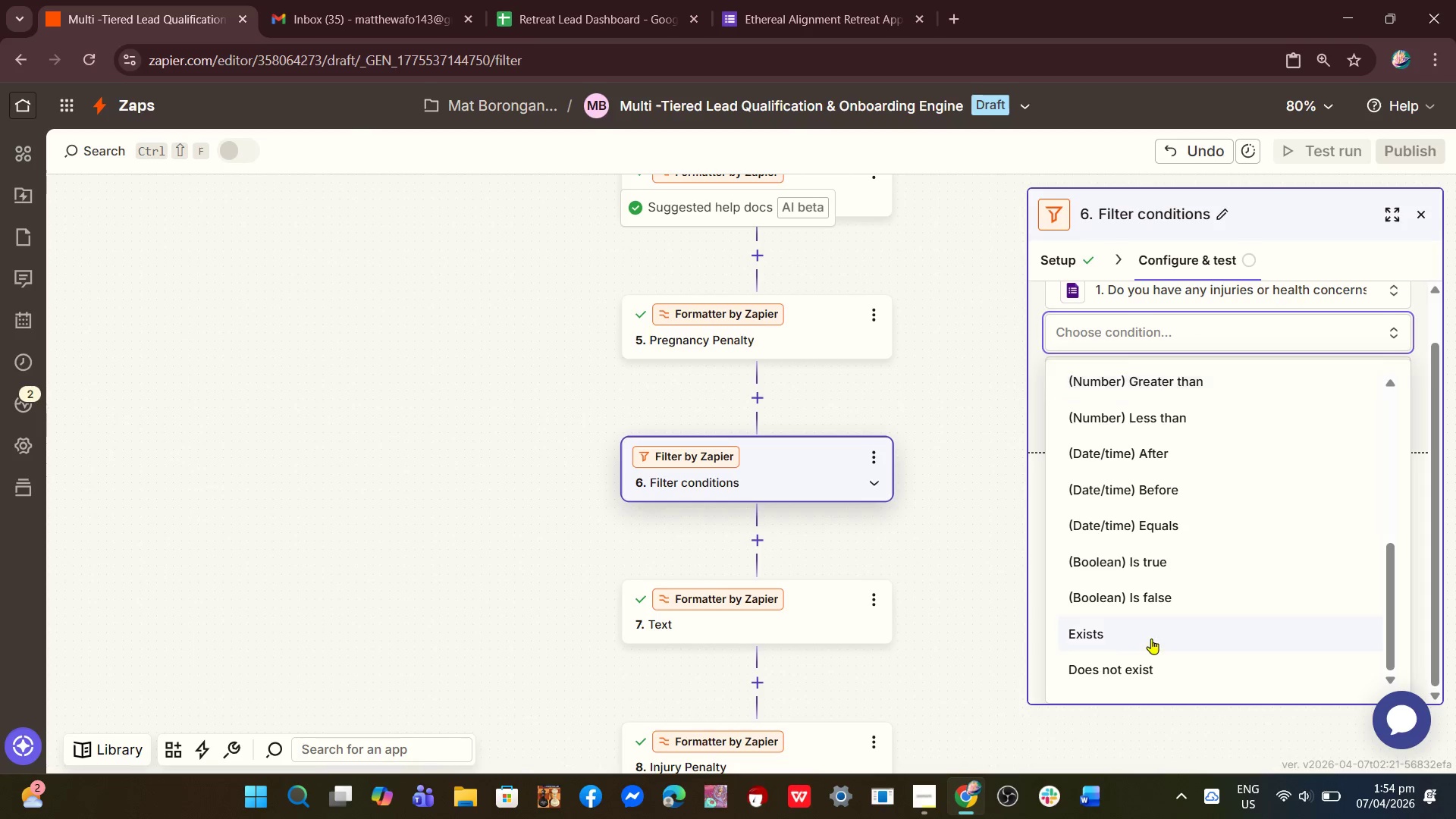 
left_click([1132, 639])
 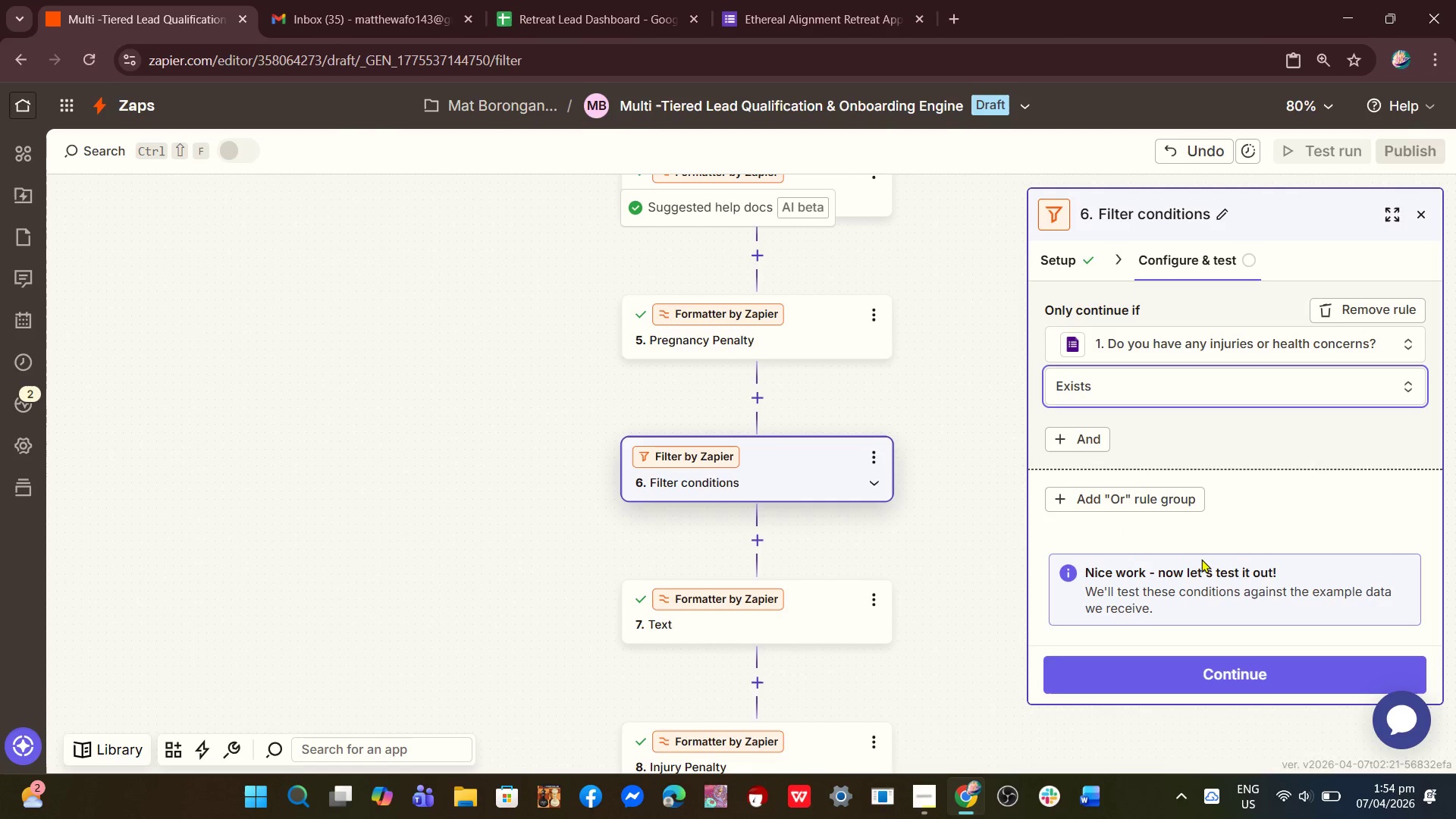 
scroll: coordinate [1197, 559], scroll_direction: down, amount: 1.0
 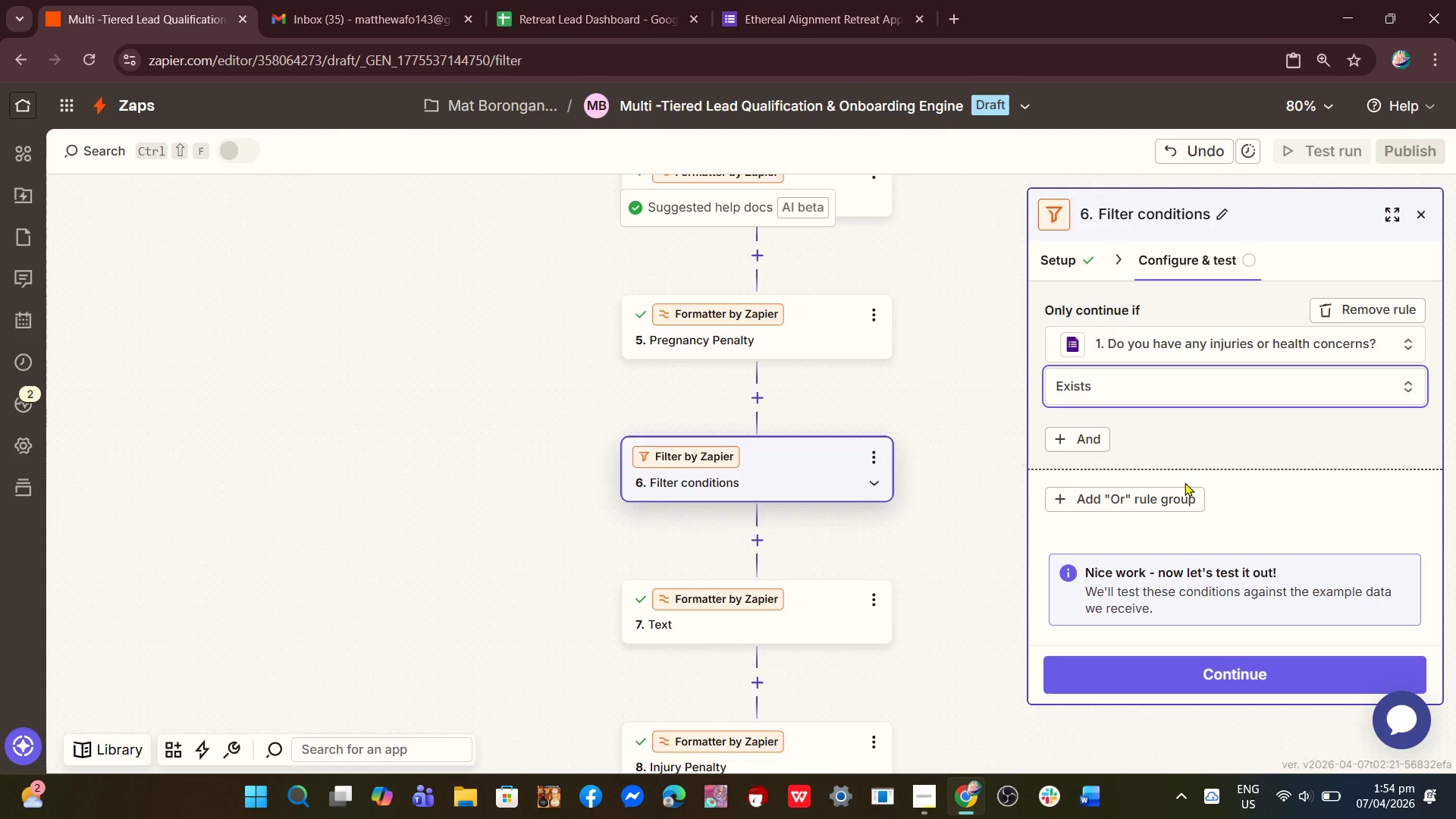 
wait(20.03)
 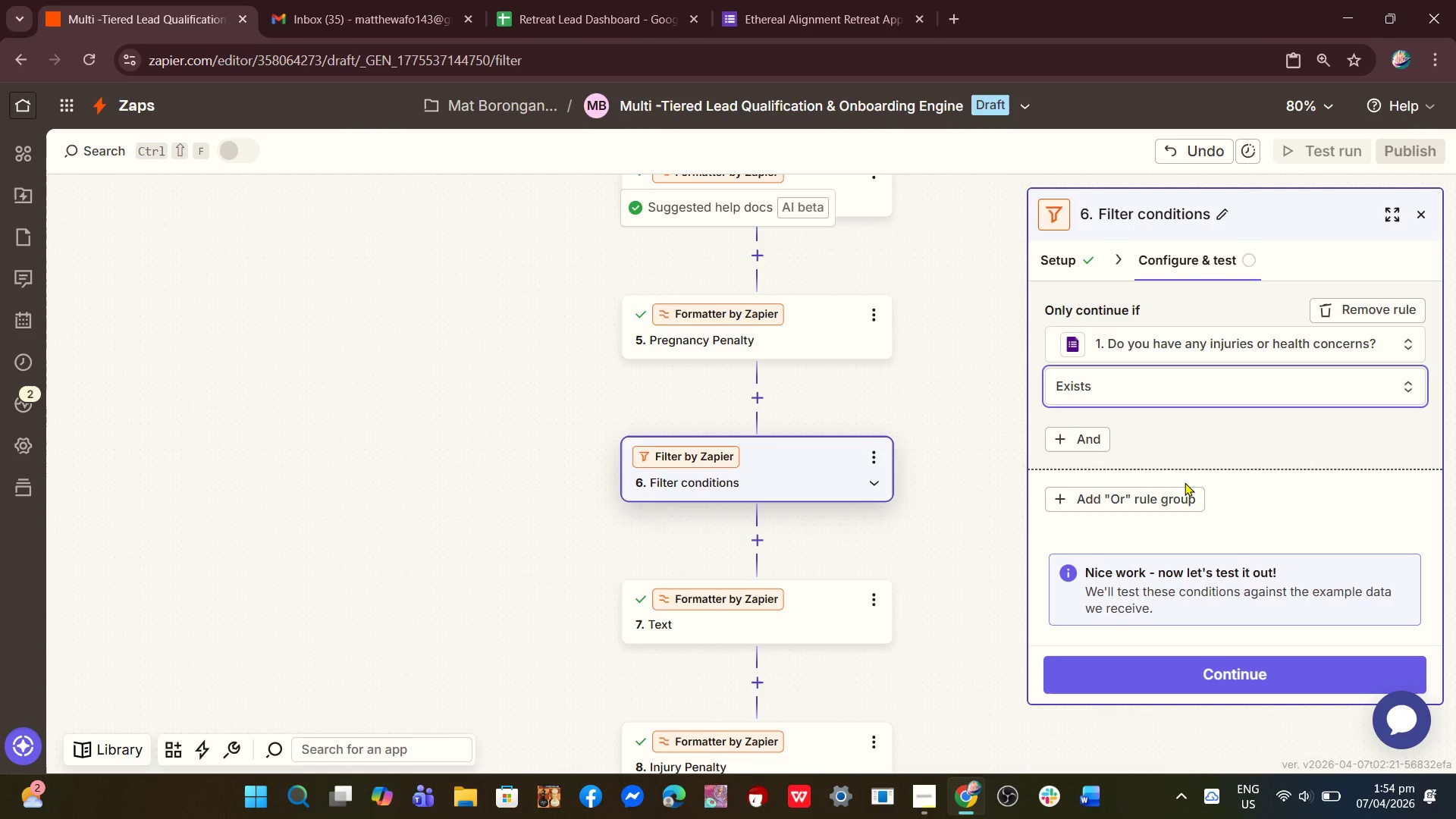 
scroll: coordinate [939, 397], scroll_direction: down, amount: 4.0
 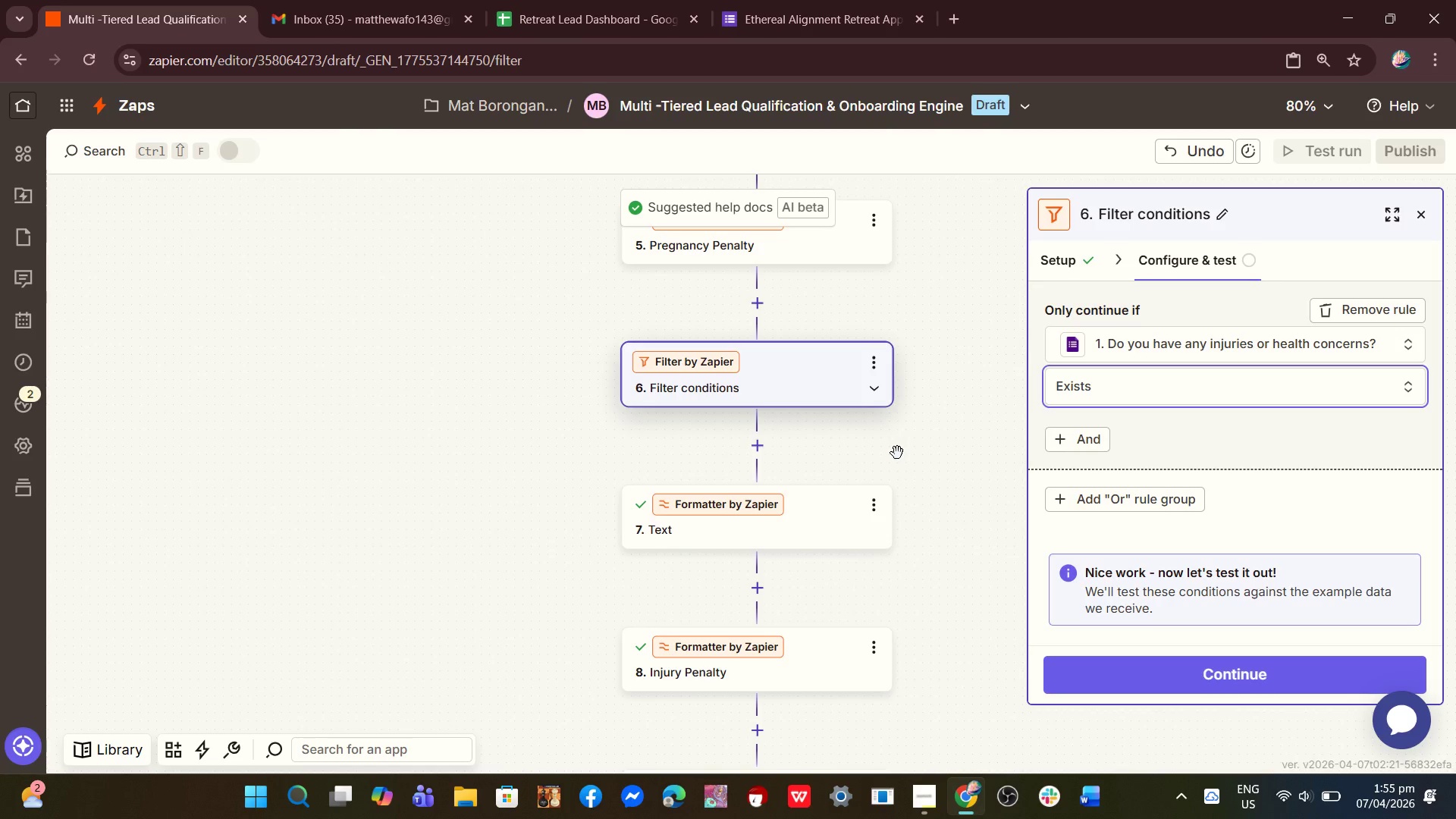 
wait(43.94)
 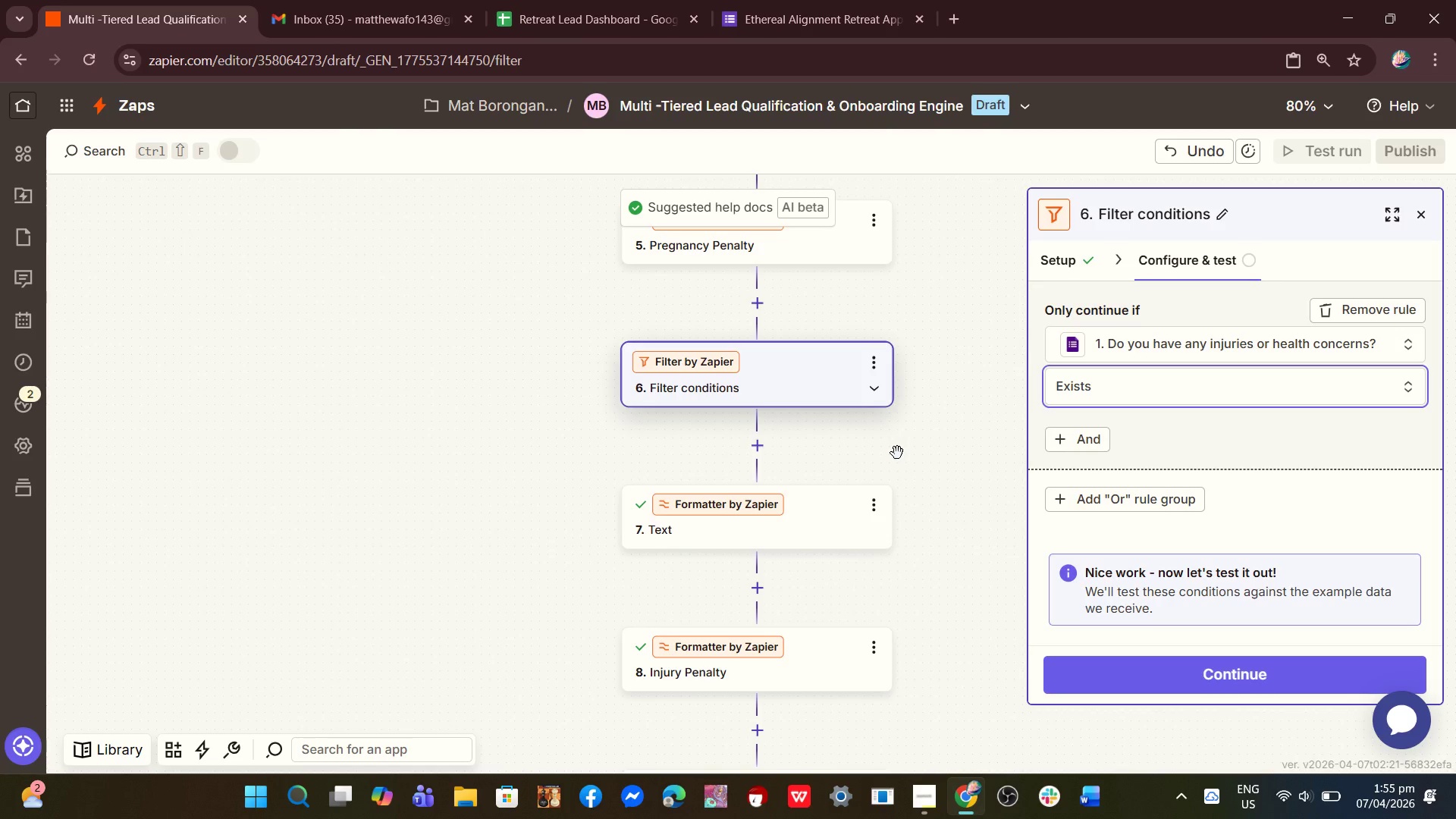 
scroll: coordinate [1112, 484], scroll_direction: down, amount: 4.0
 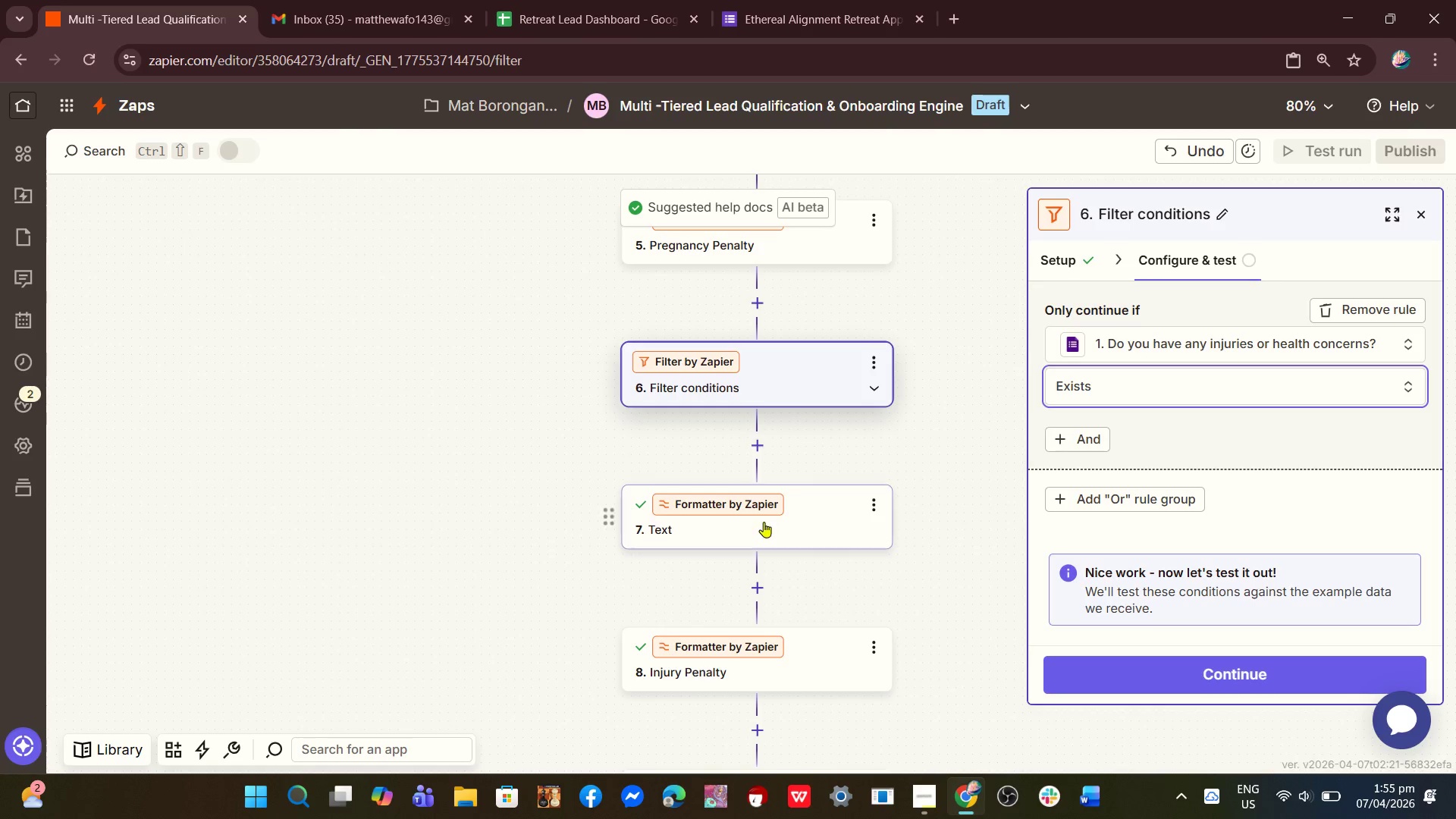 
left_click([765, 521])
 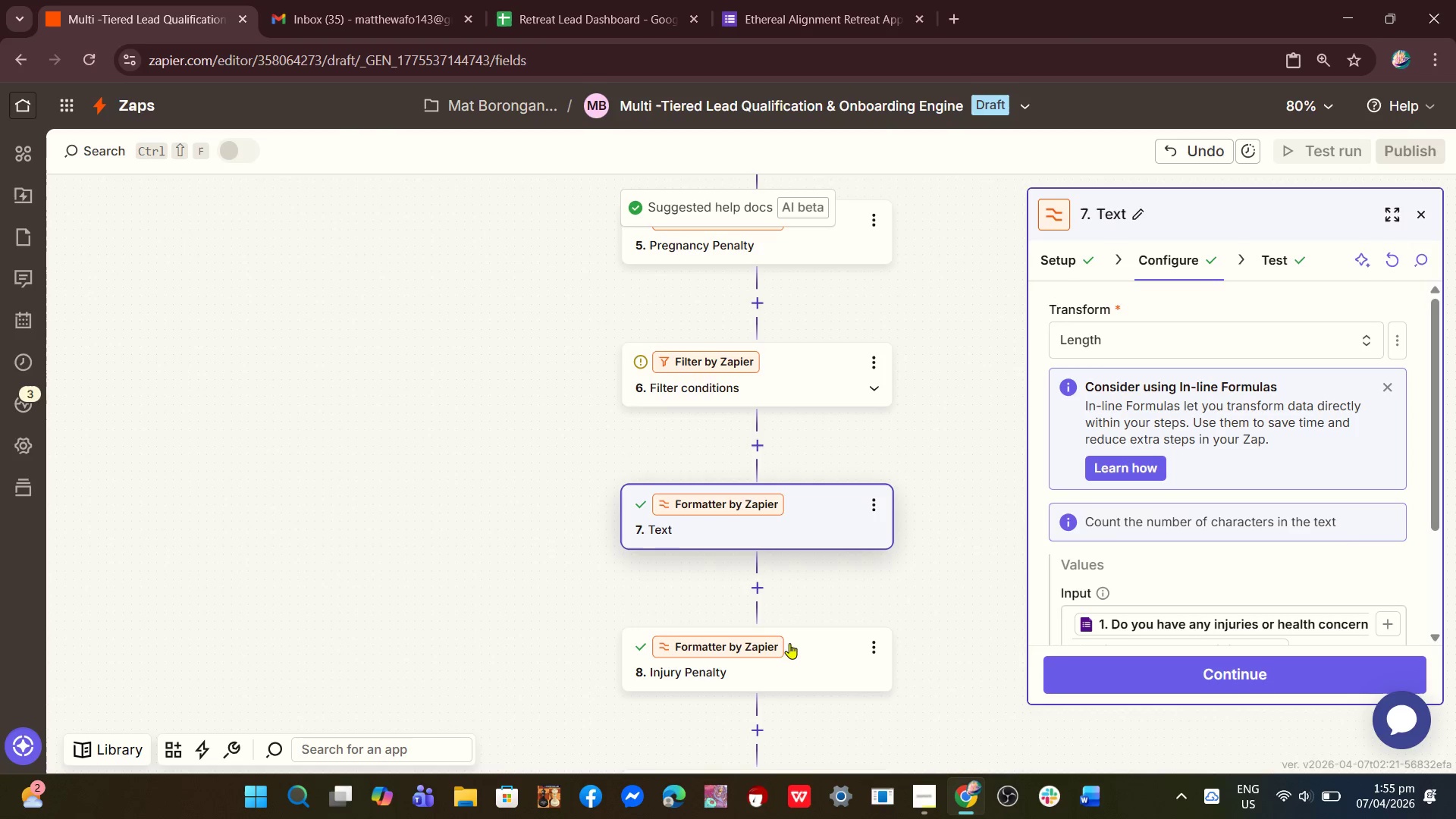 
left_click([760, 654])
 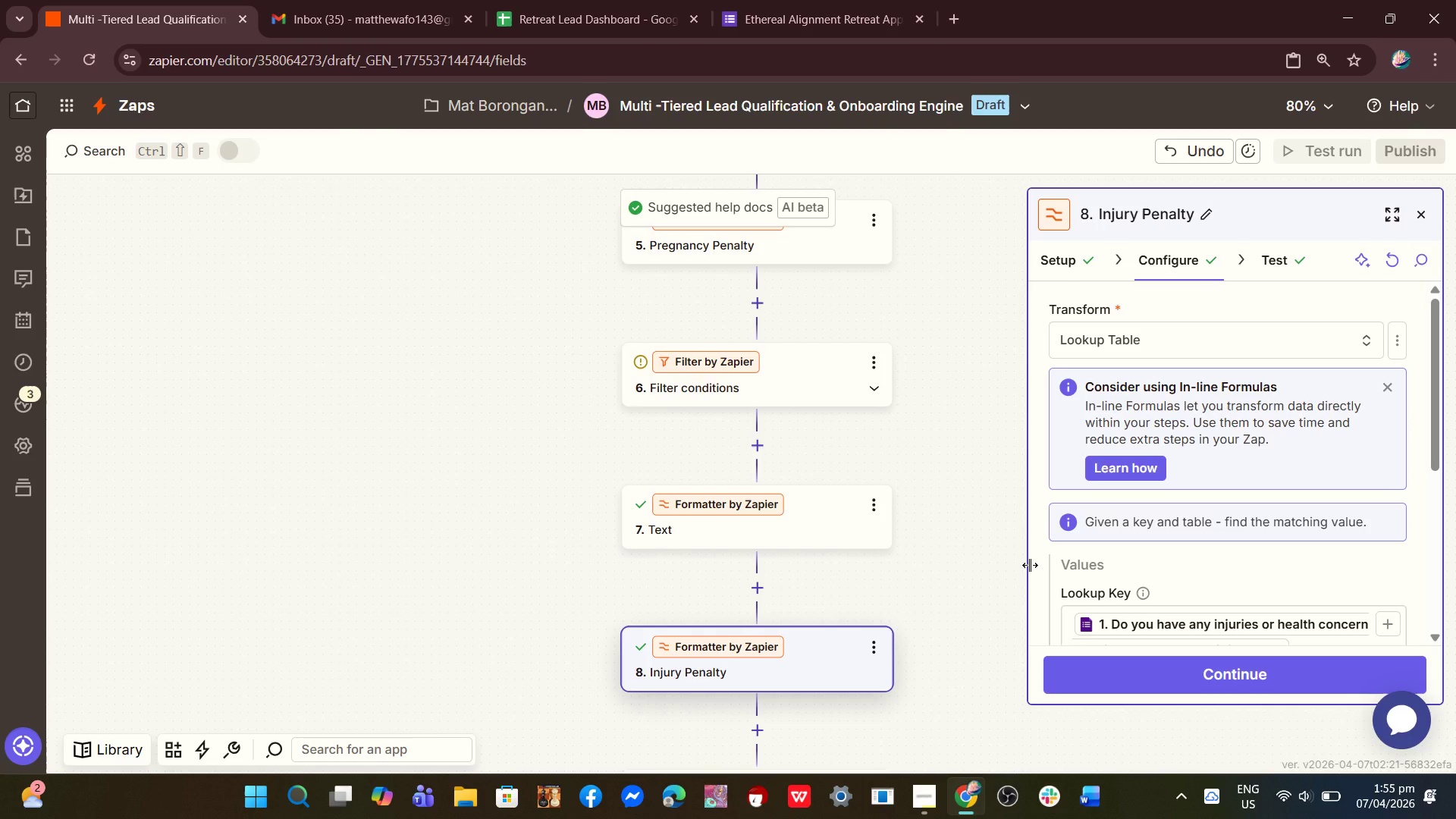 
wait(36.52)
 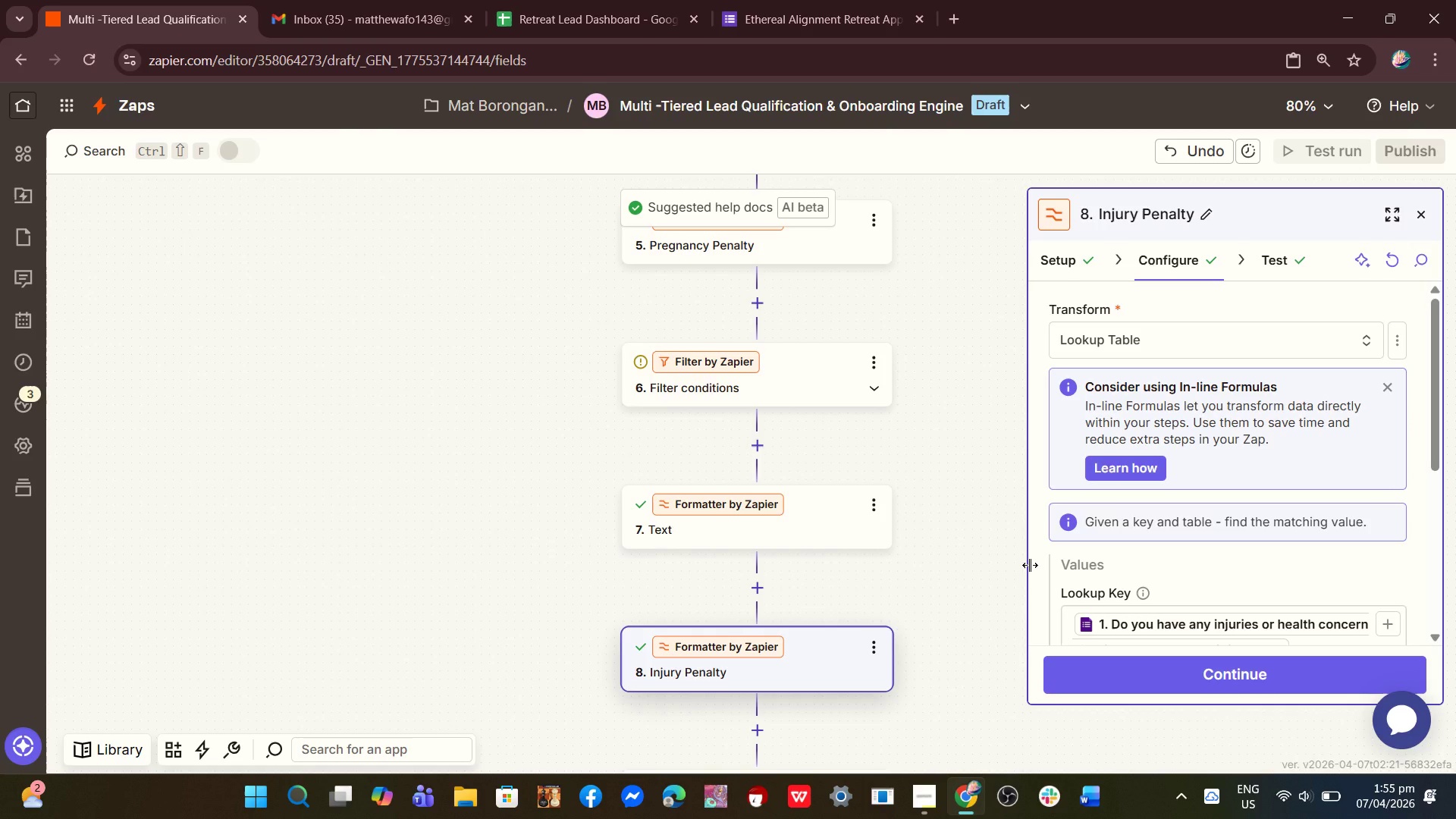 
scroll: coordinate [995, 500], scroll_direction: down, amount: 1.0
 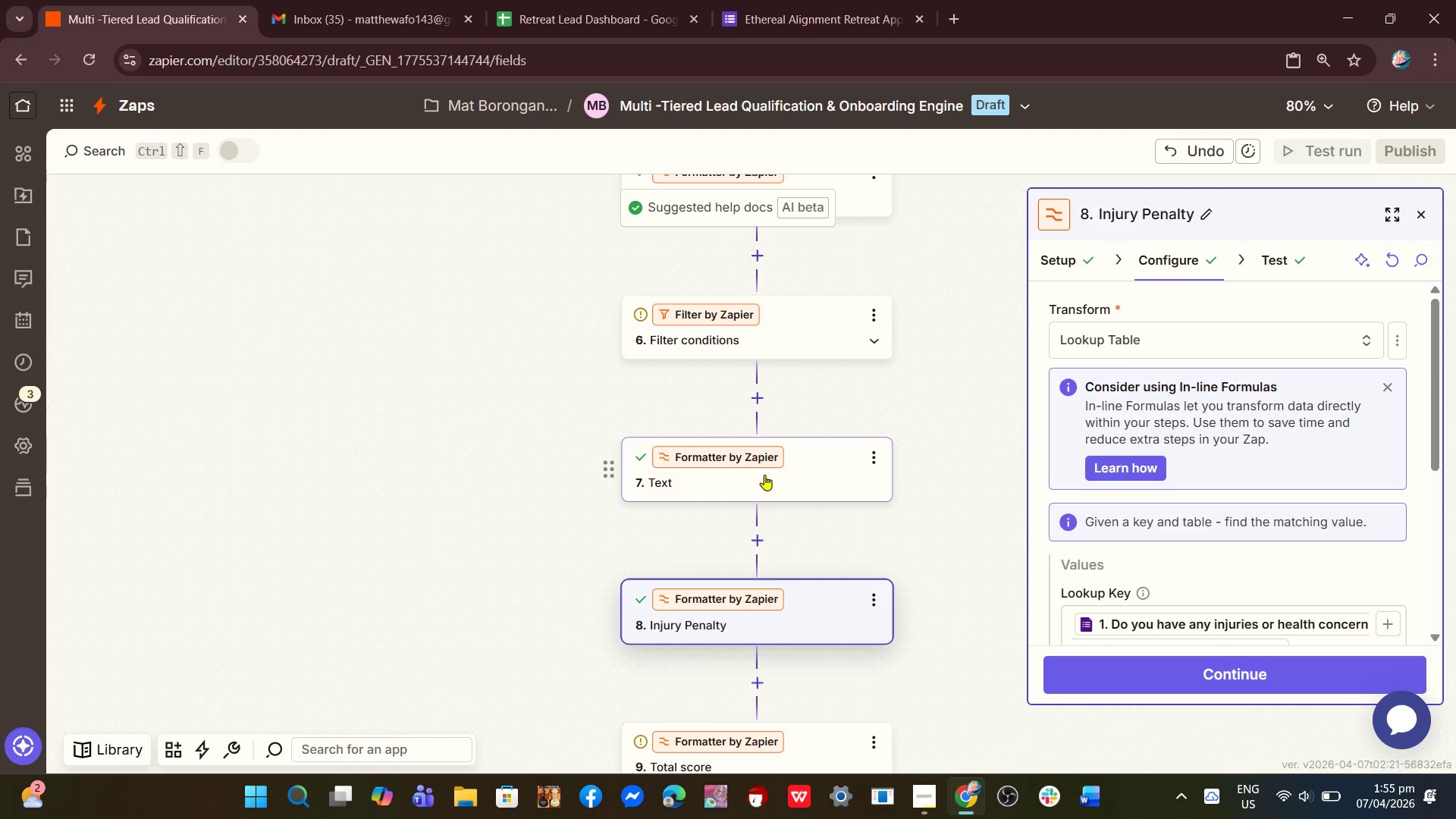 
left_click([764, 642])
 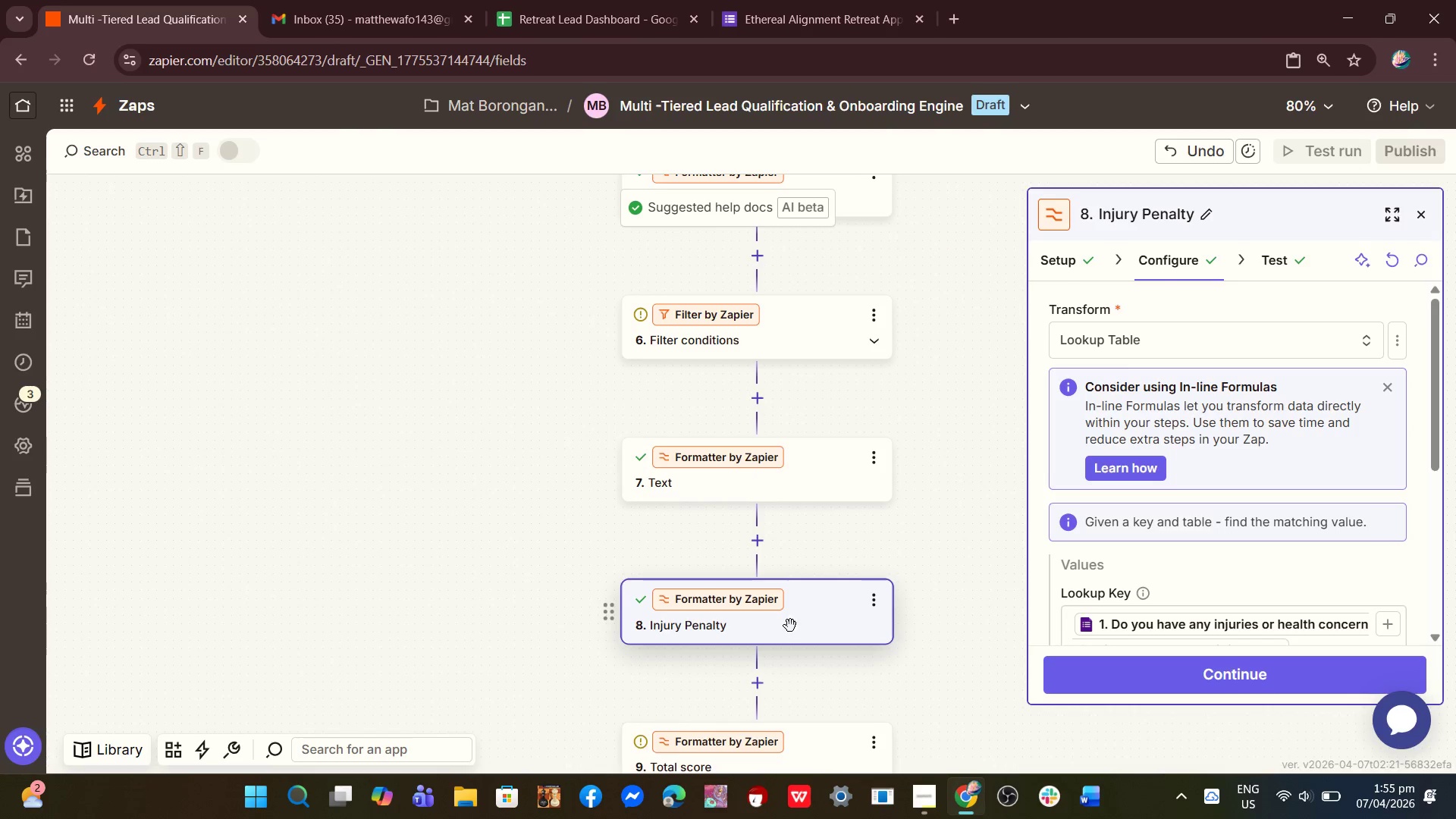 
scroll: coordinate [1158, 521], scroll_direction: down, amount: 7.0
 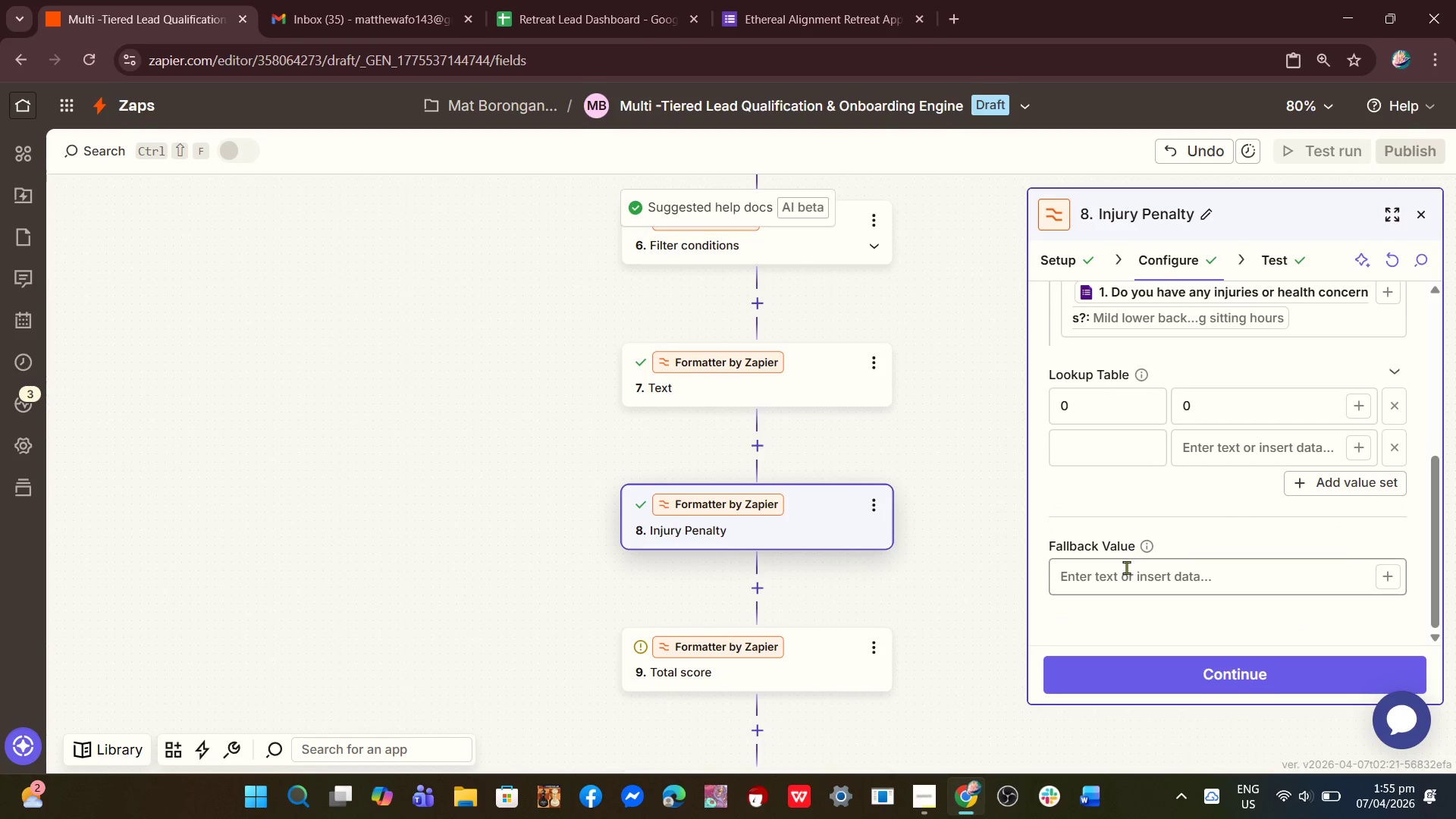 
left_click([1126, 567])
 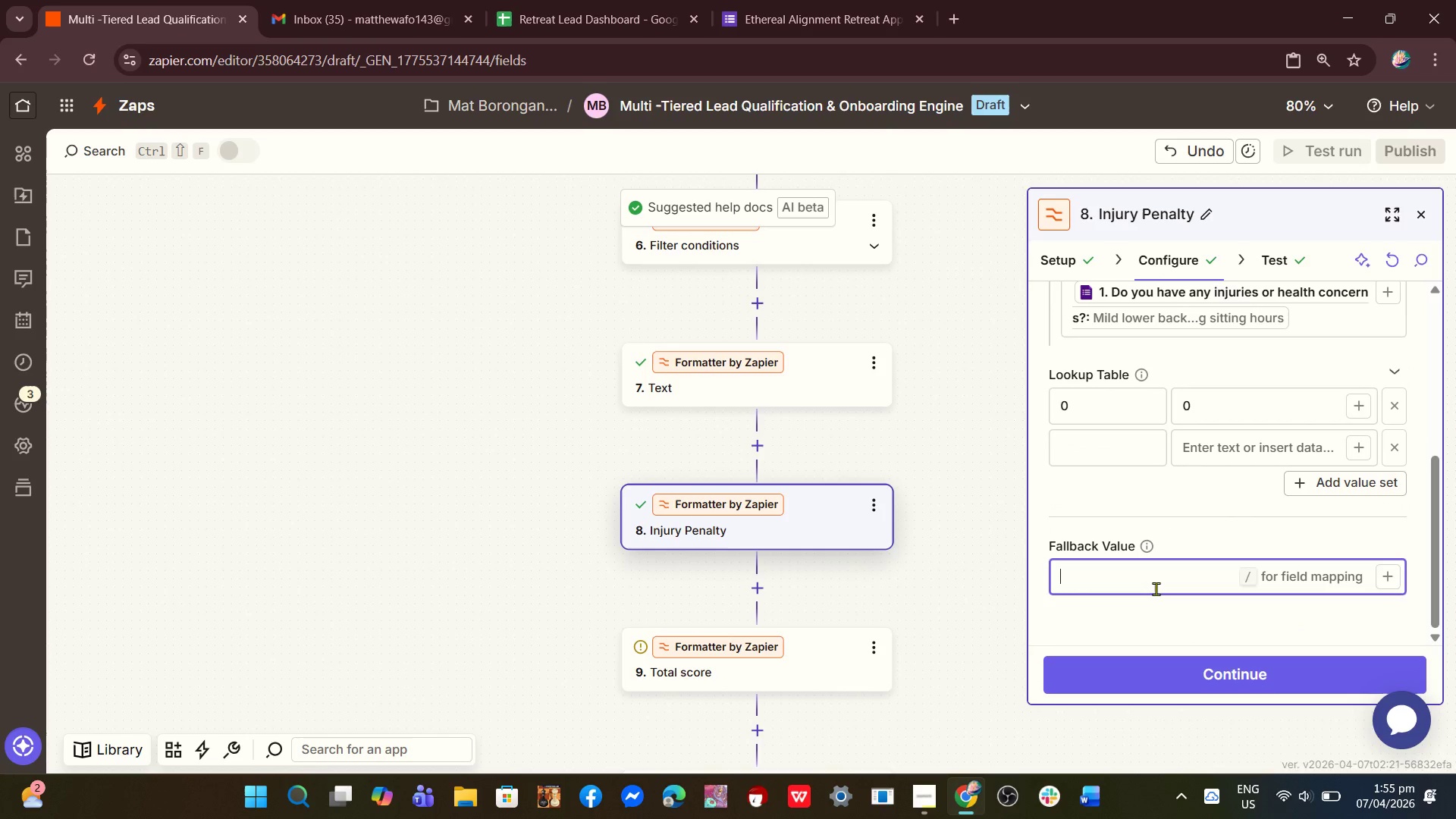 
key(Insert)
 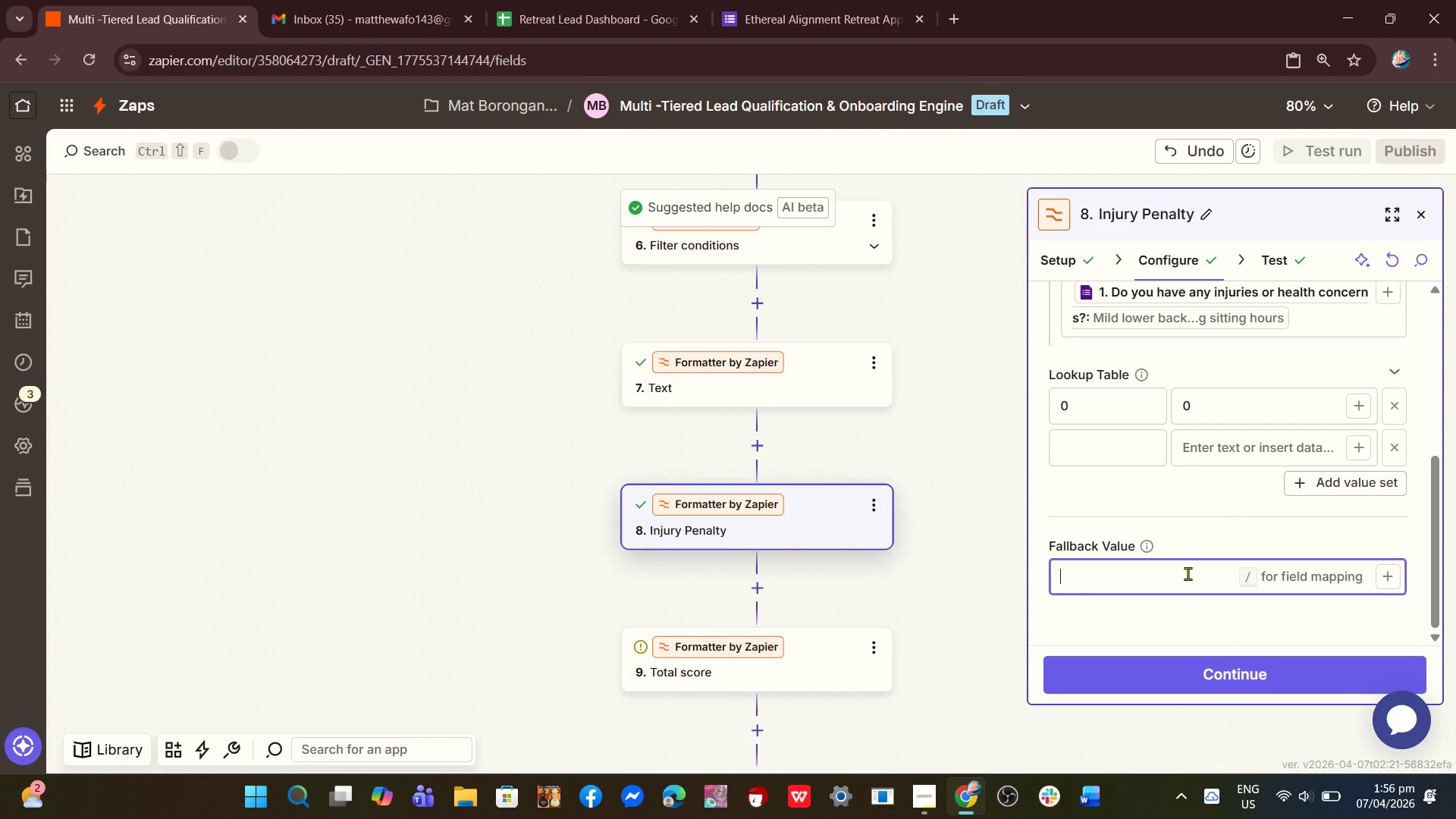 
wait(7.17)
 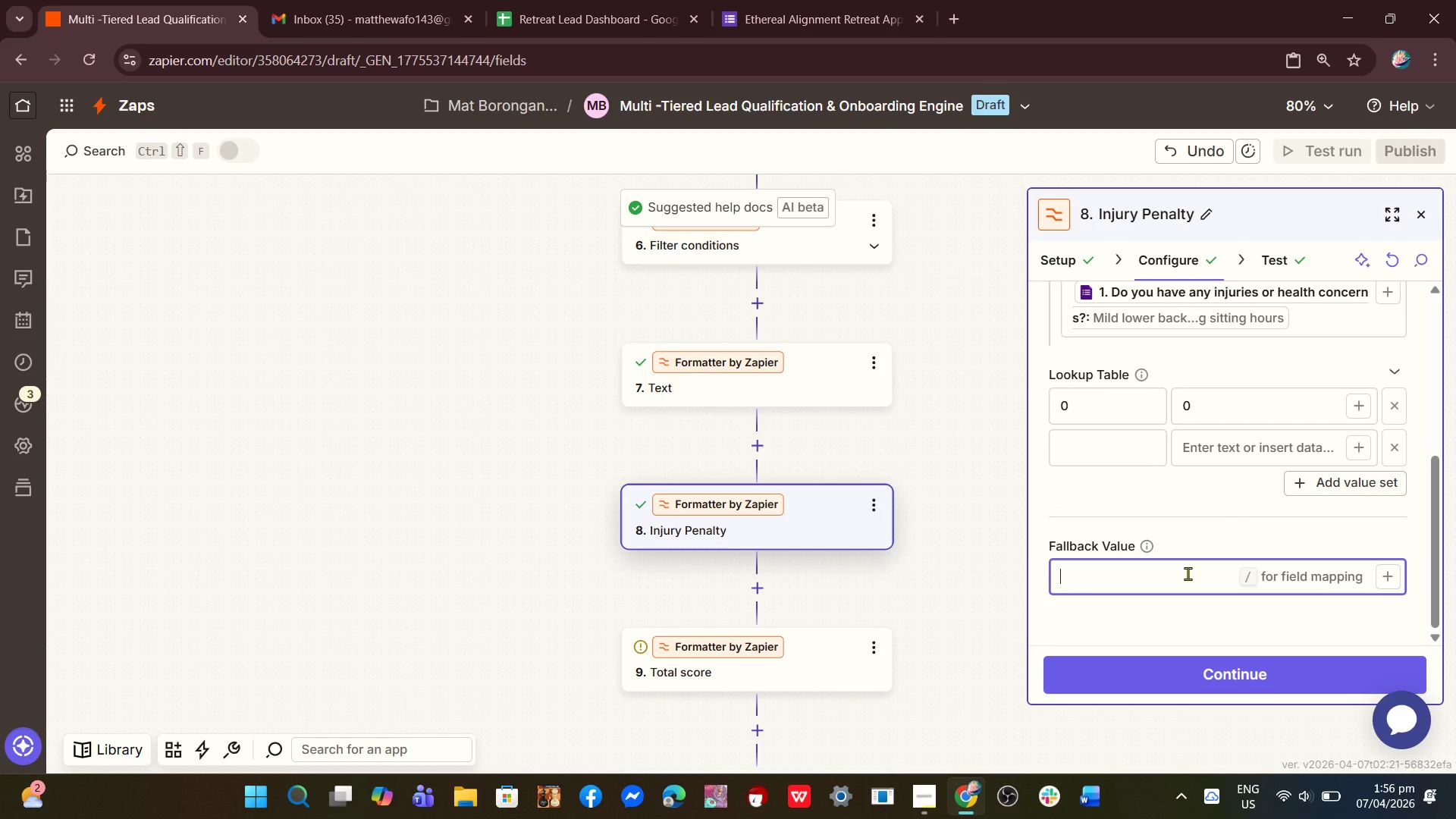 
key(Shift+ShiftRight)
 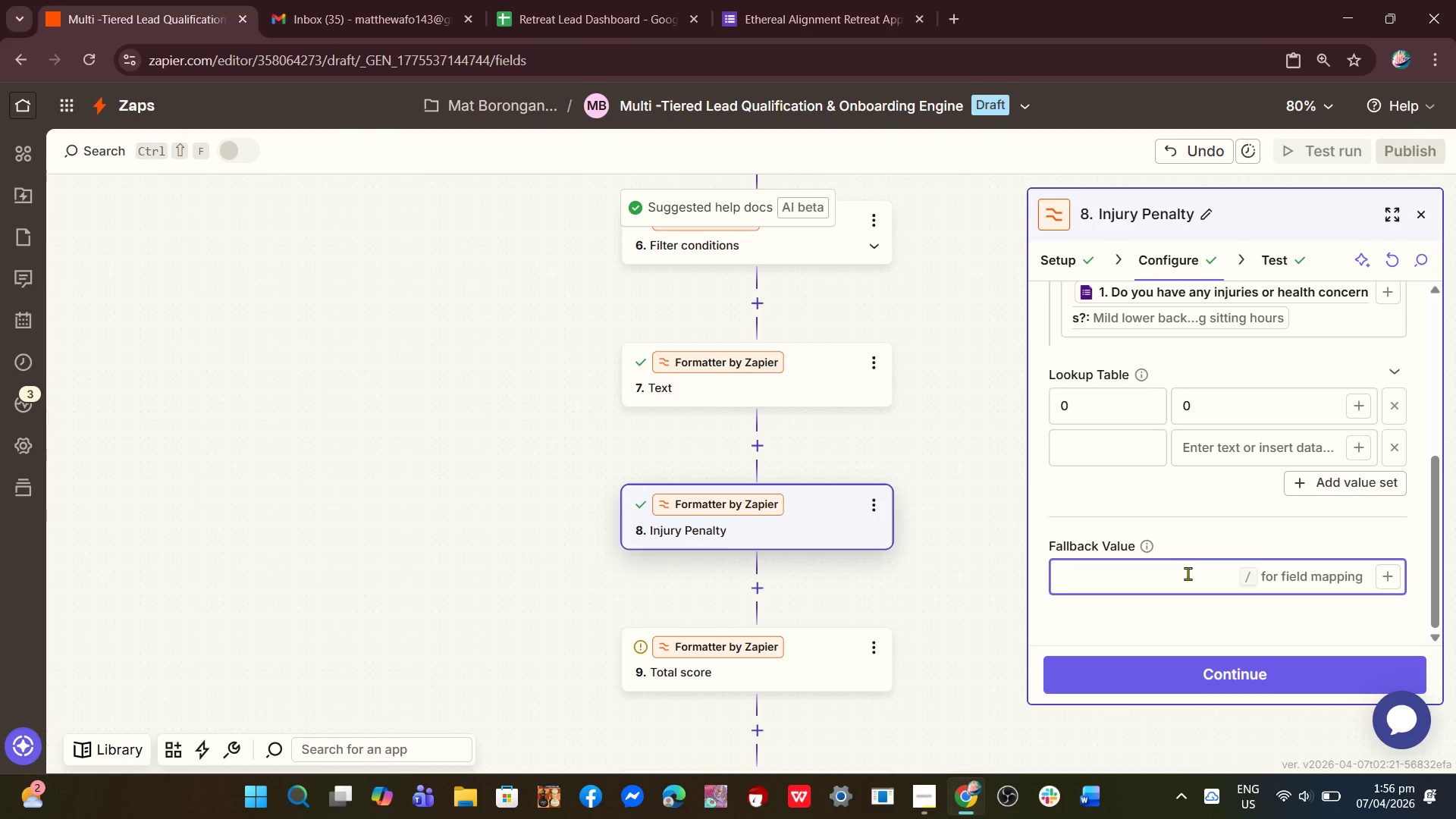 
key(Shift+ShiftRight)
 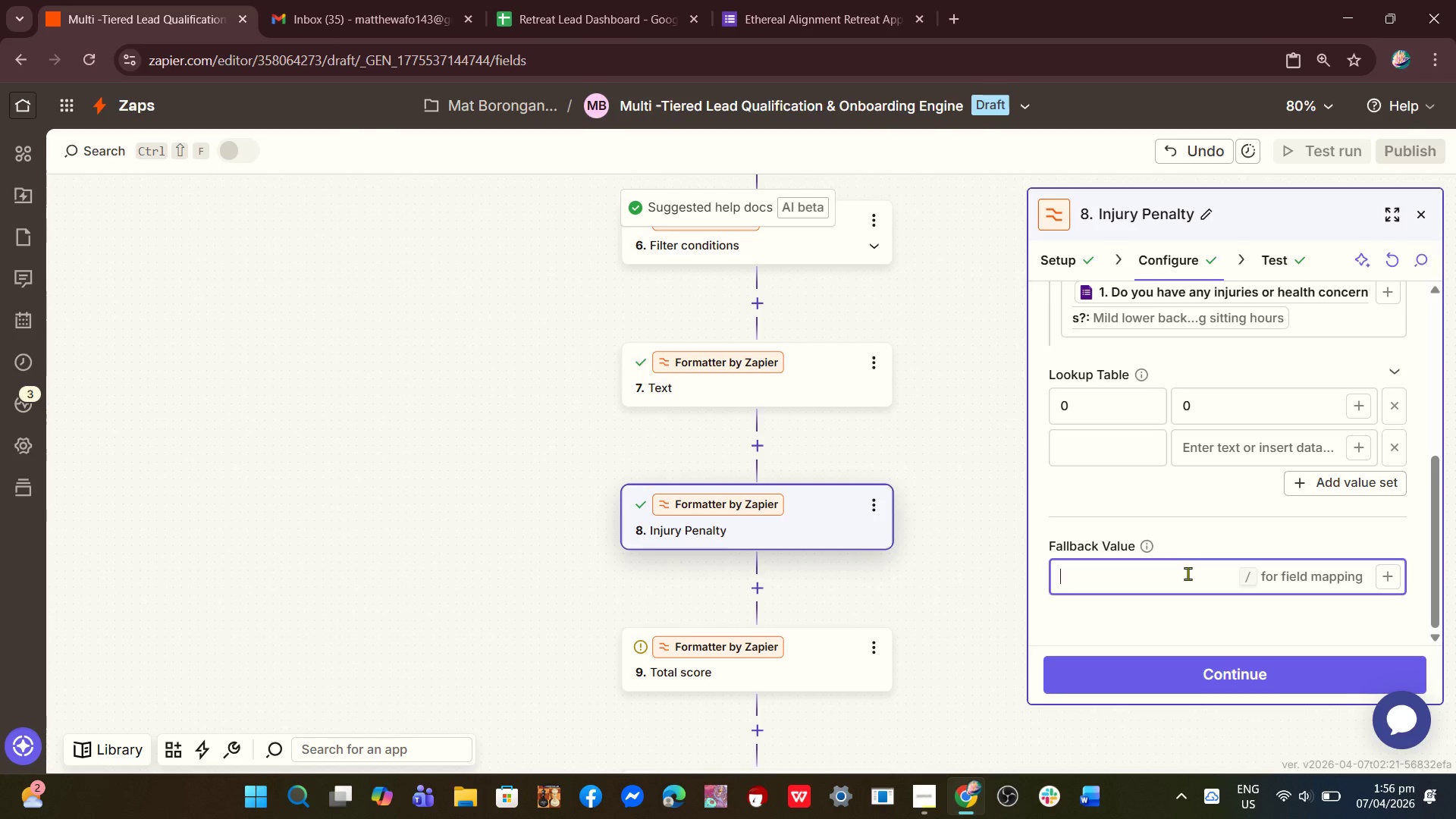 
key(NumLock)
 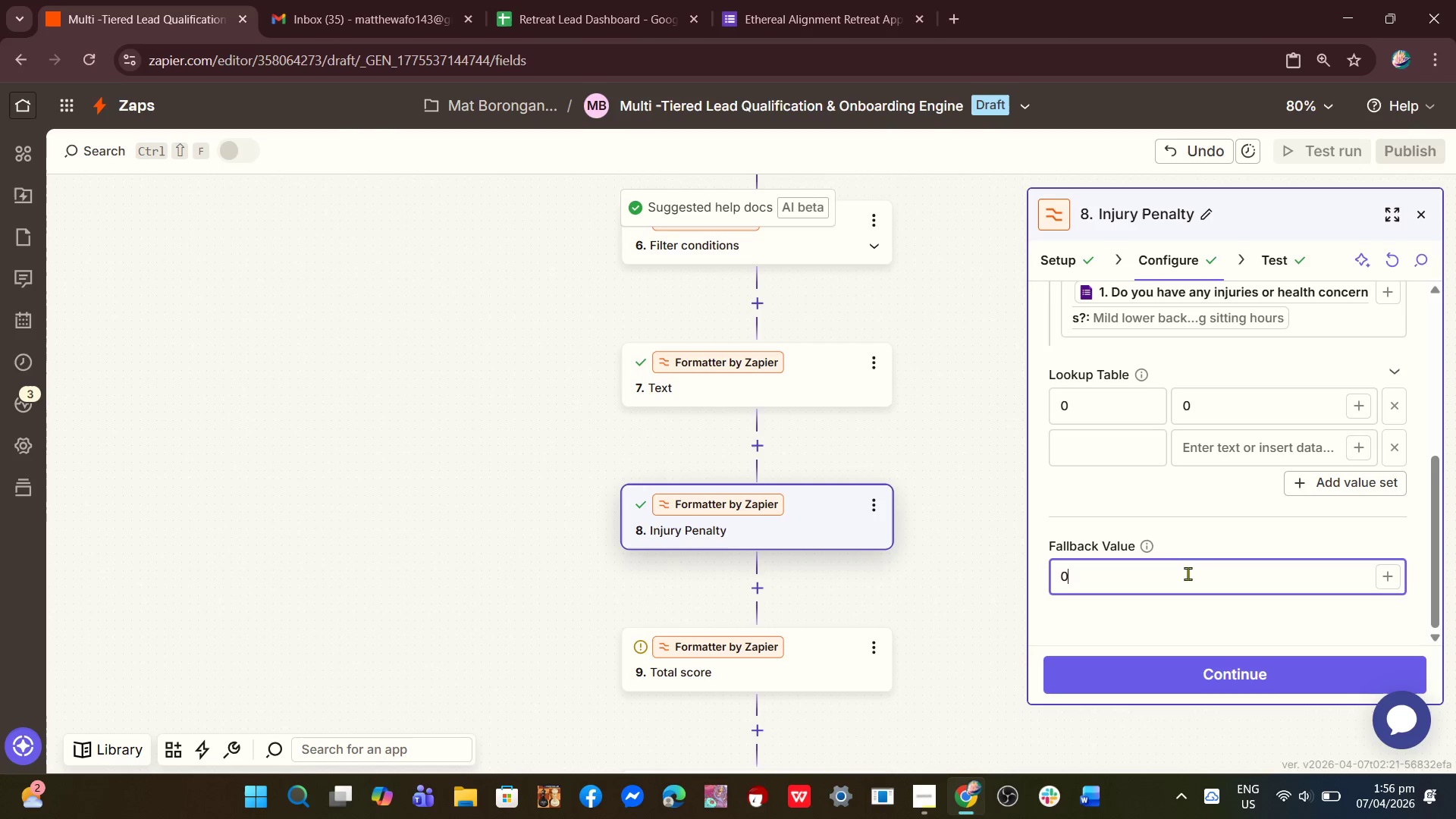 
key(Numpad0)
 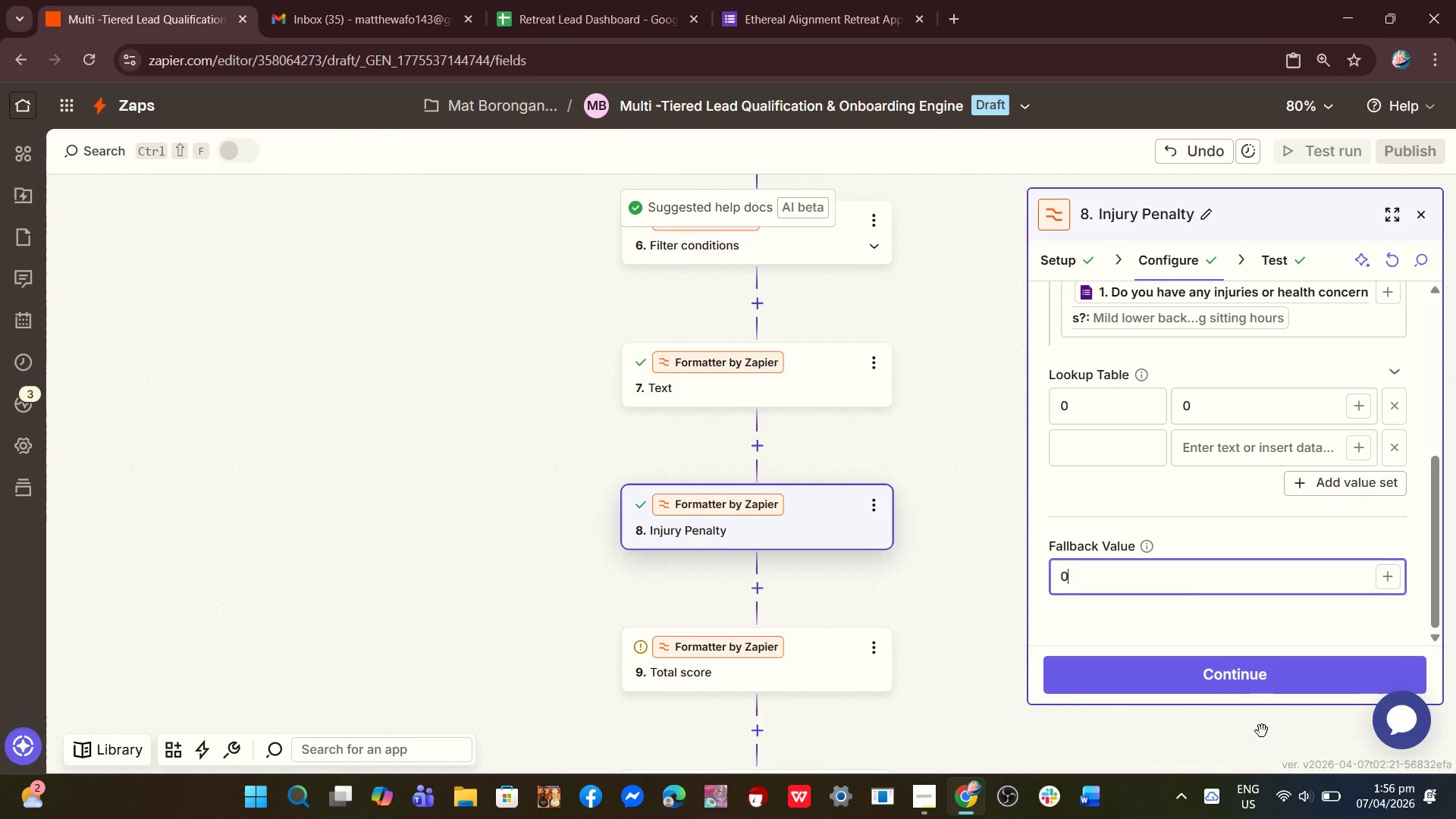 
left_click([1247, 671])
 